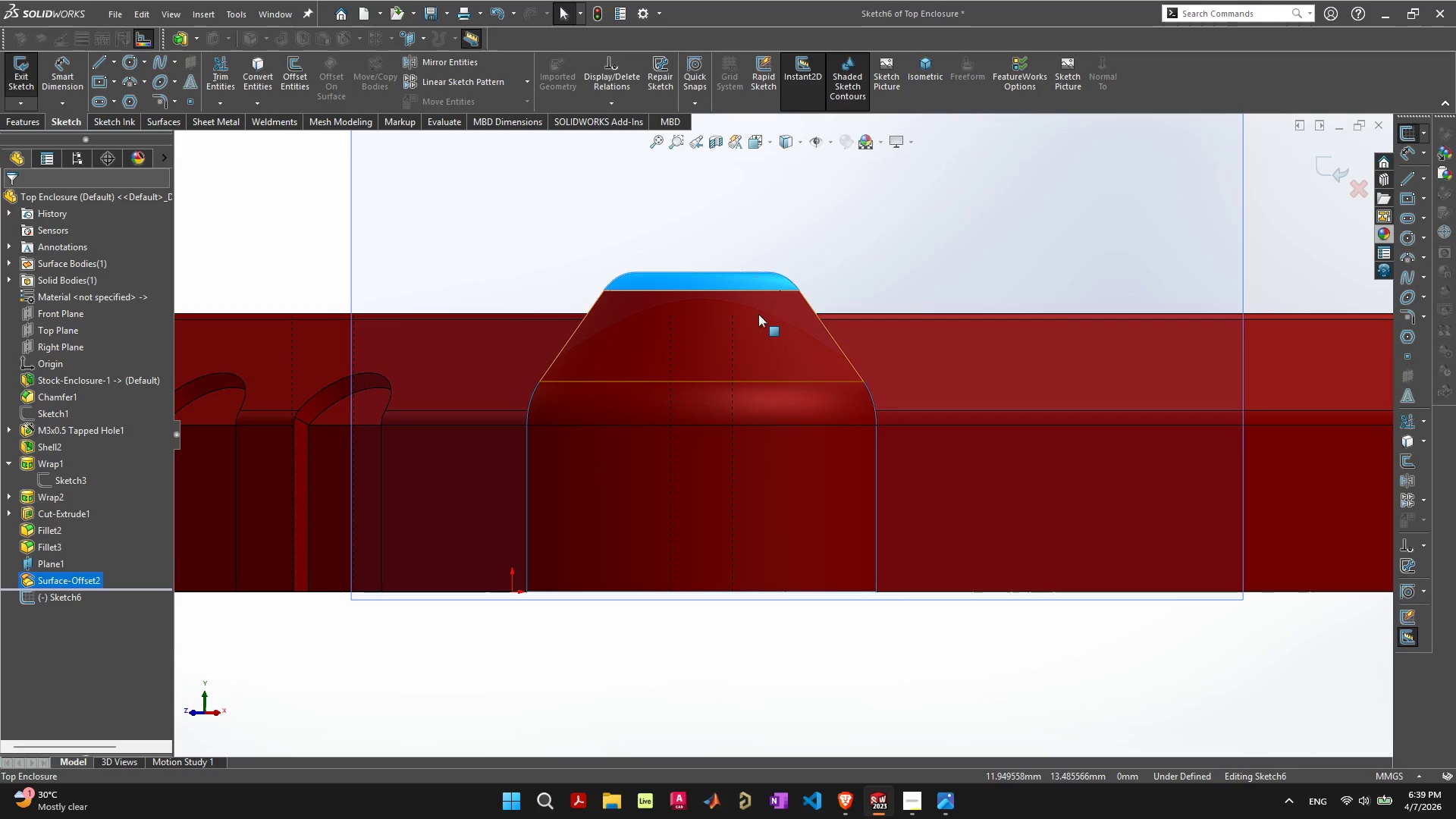 
hold_key(key=ShiftLeft, duration=1.3)
left_click([764, 327])
 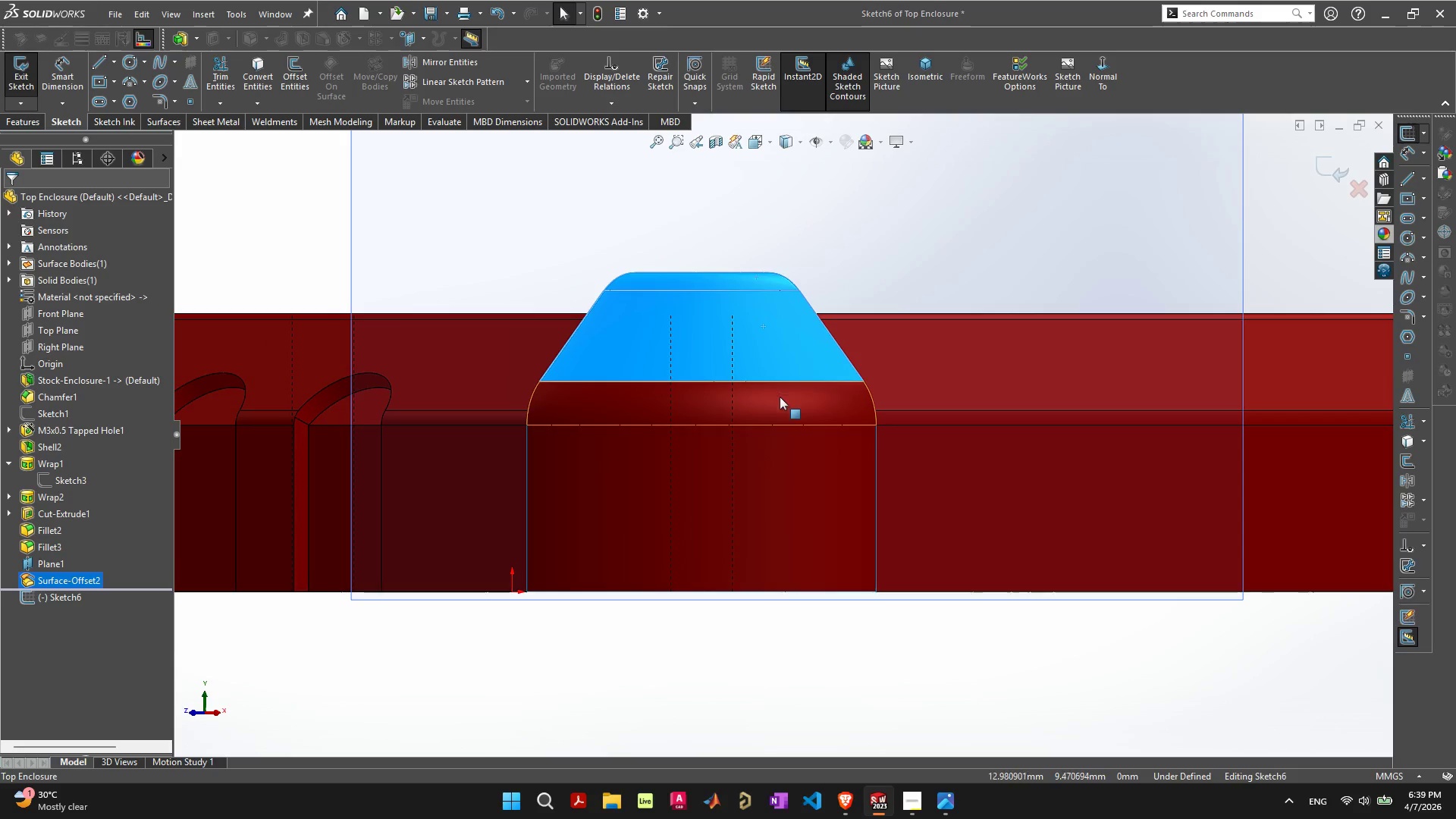 
double_click([780, 397])
 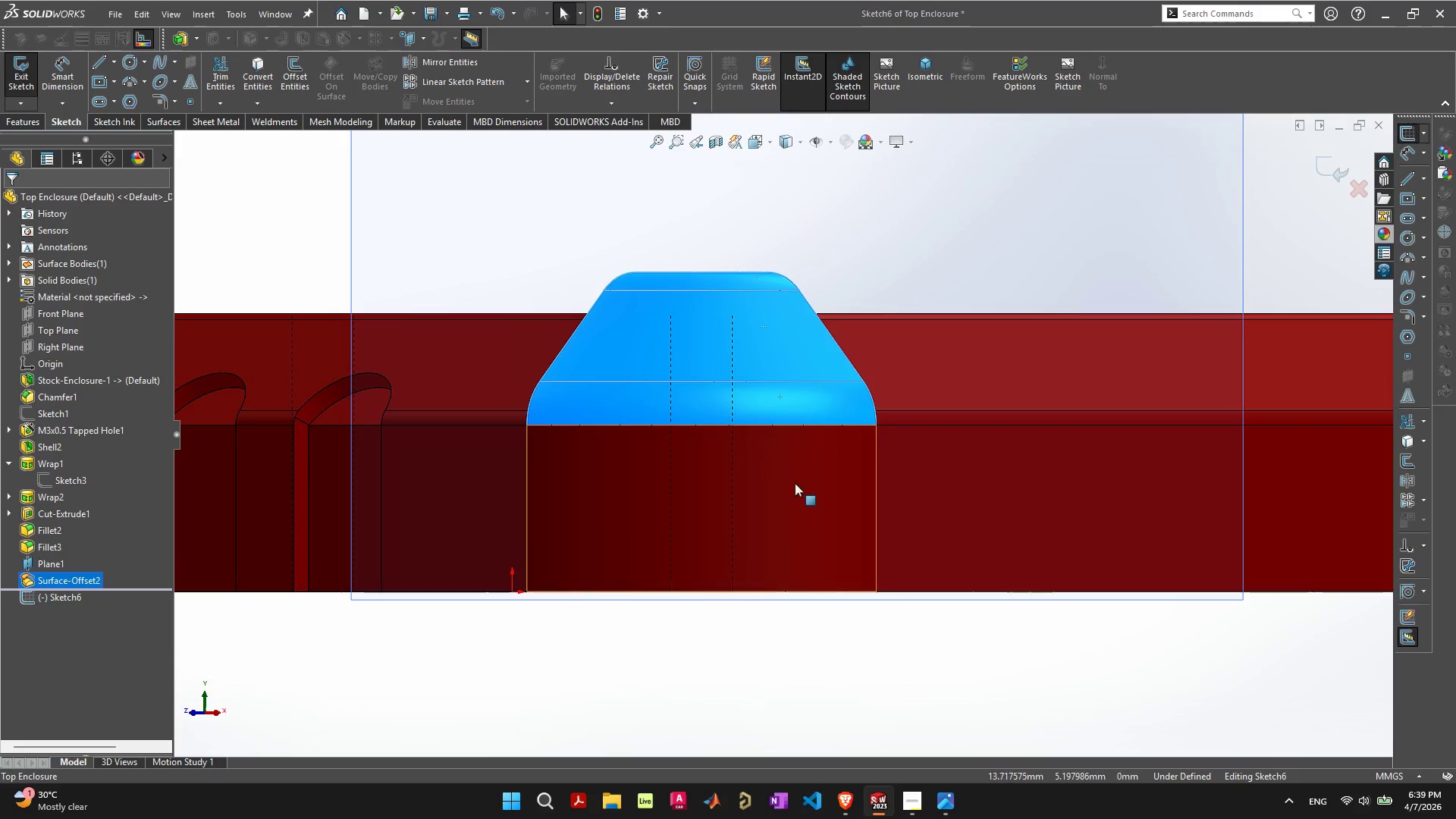 
triple_click([795, 488])
 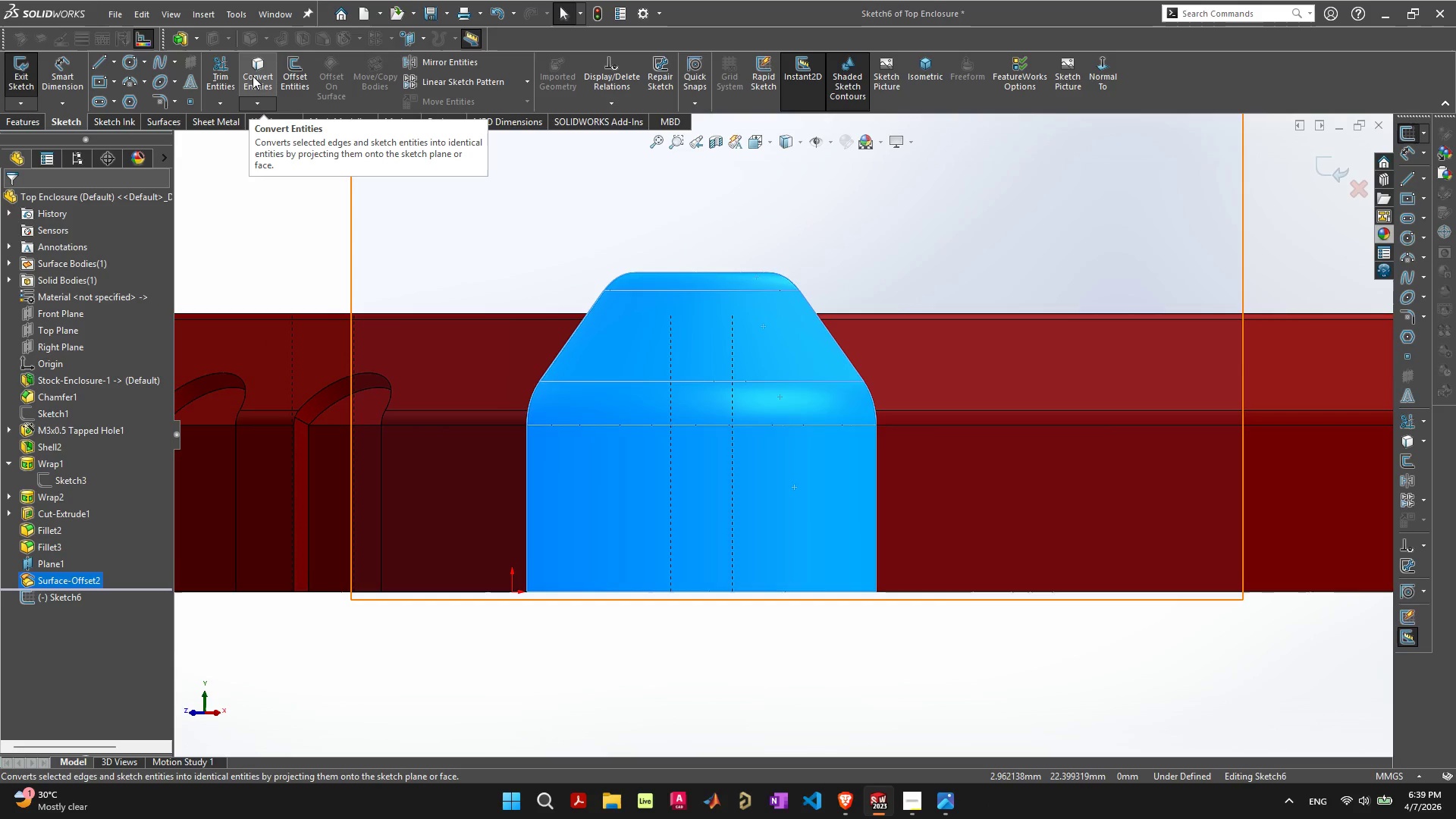 
left_click([253, 75])
 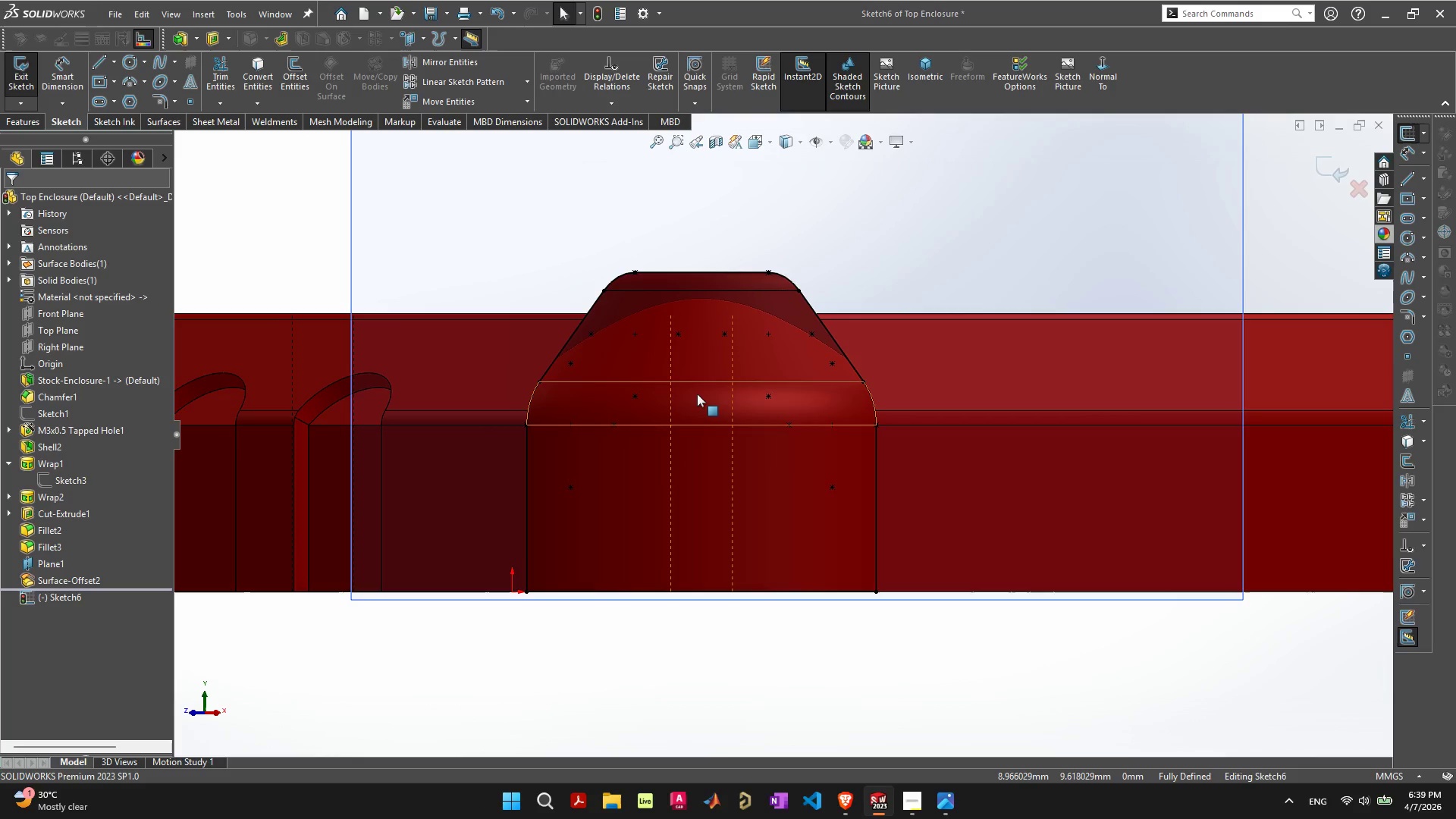 
scroll: coordinate [697, 396], scroll_direction: down, amount: 3.0
 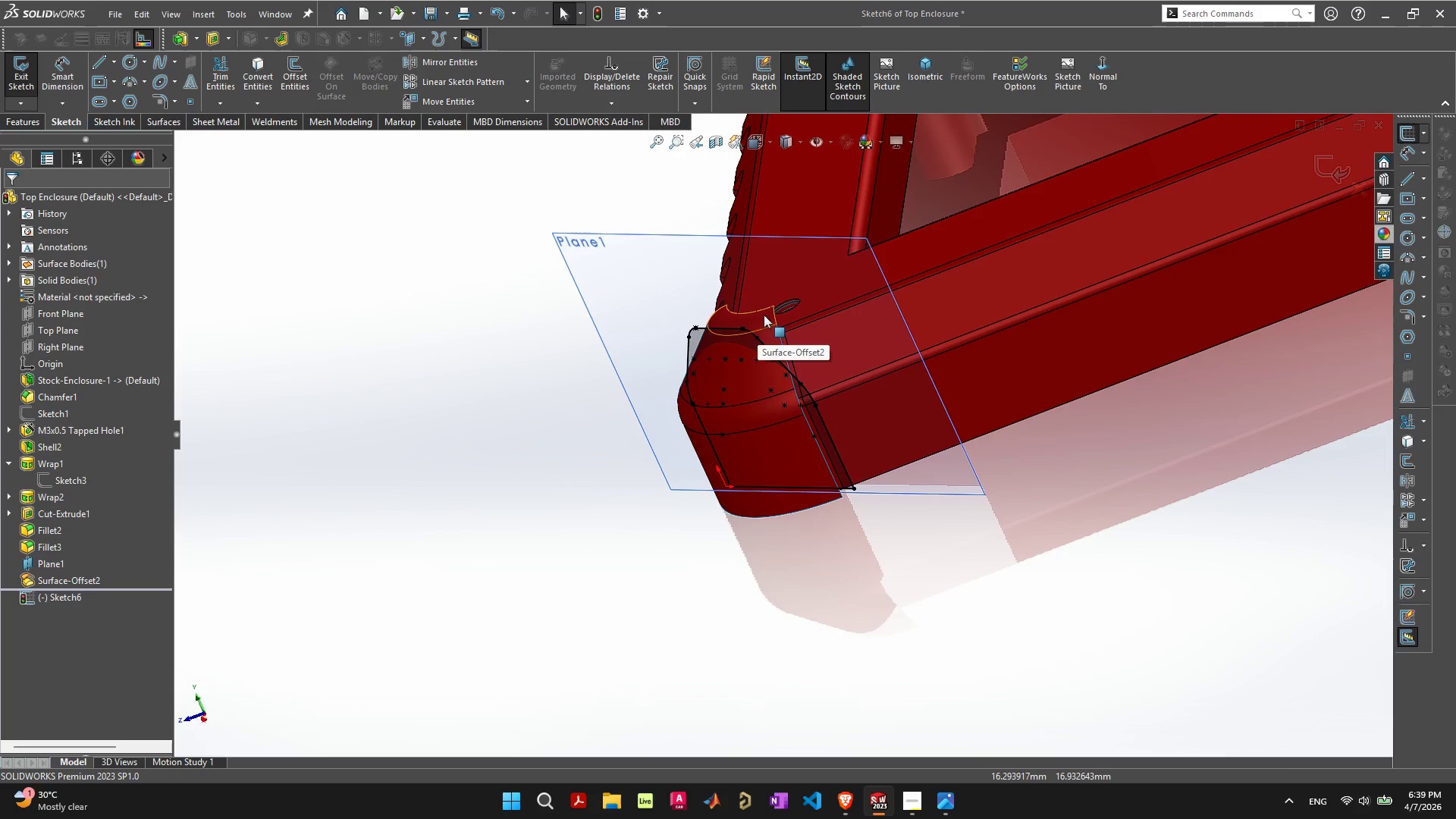 
wait(7.23)
 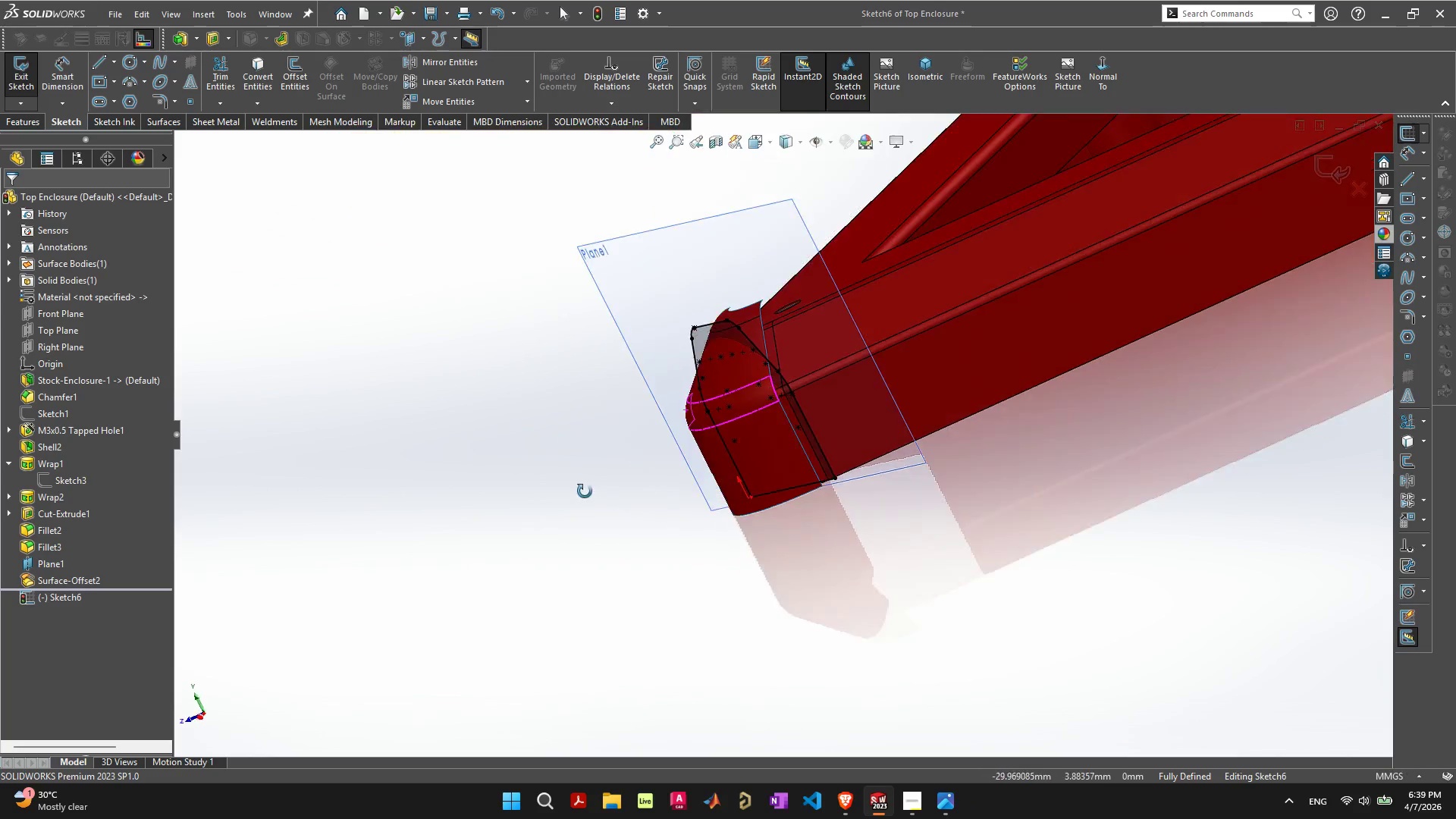 
left_click([764, 315])
 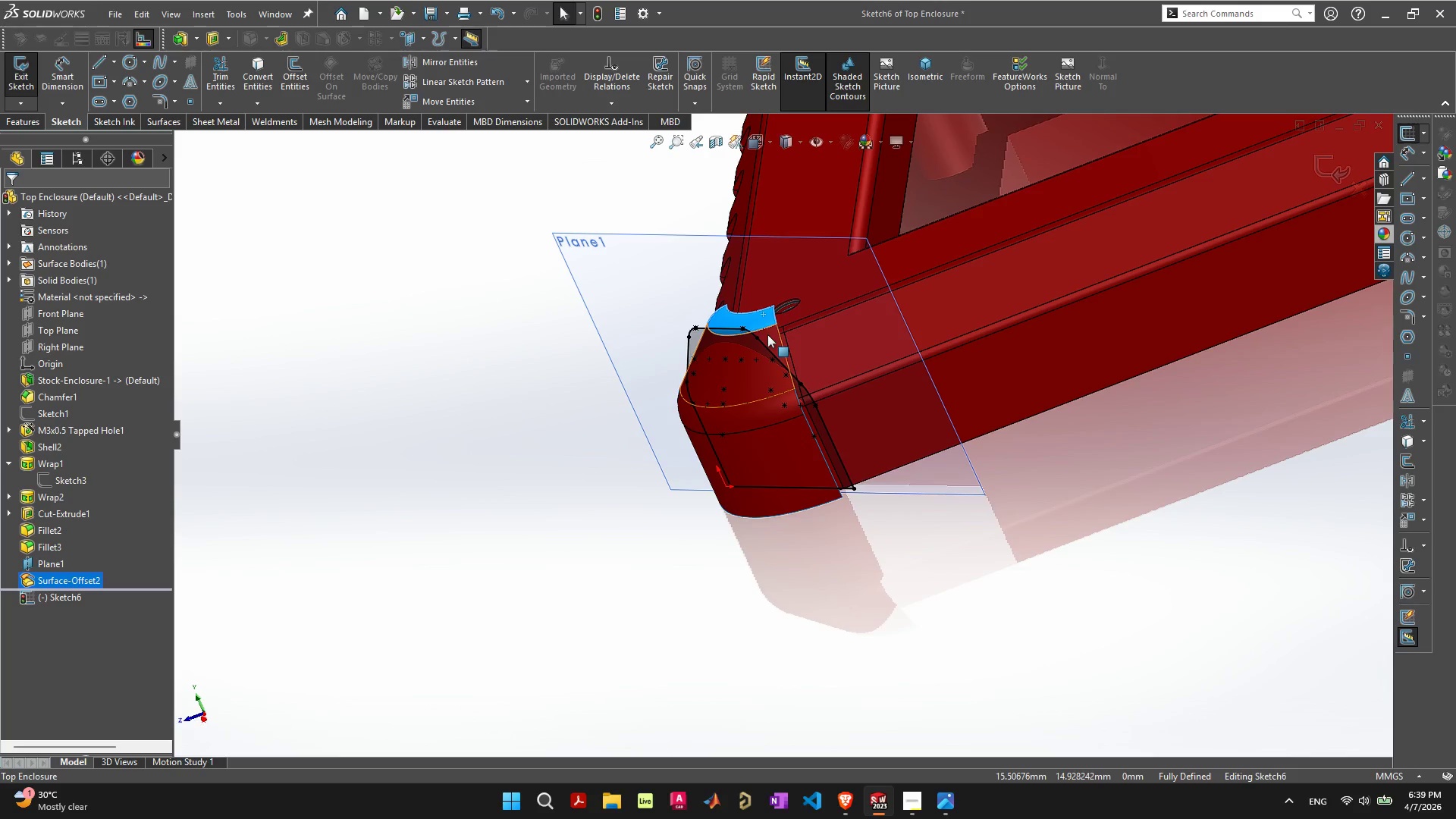 
hold_key(key=ShiftLeft, duration=1.5)
left_click([773, 337])
 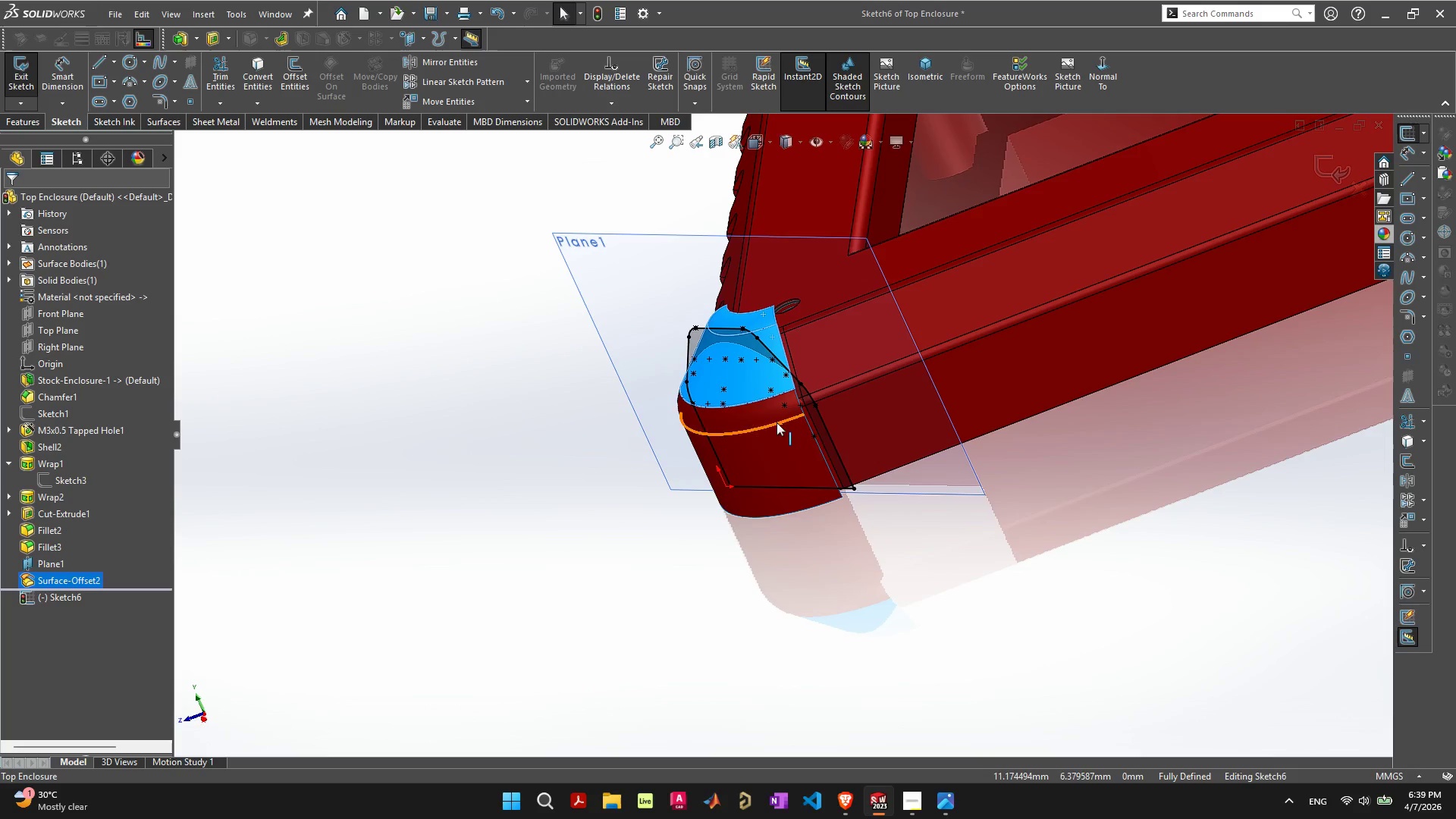 
left_click([775, 414])
 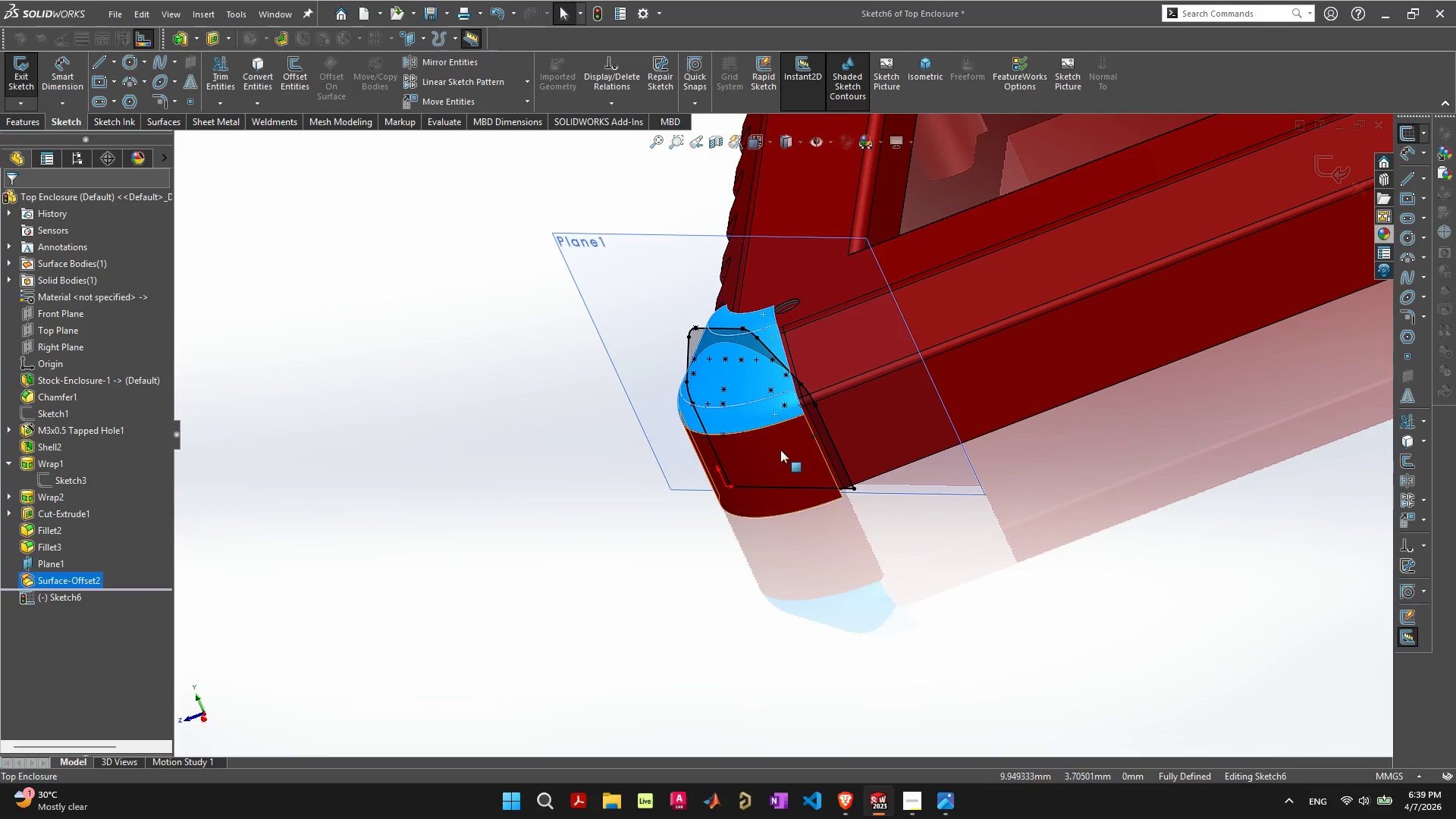 
hold_key(key=ShiftLeft, duration=0.47)
double_click([780, 450])
 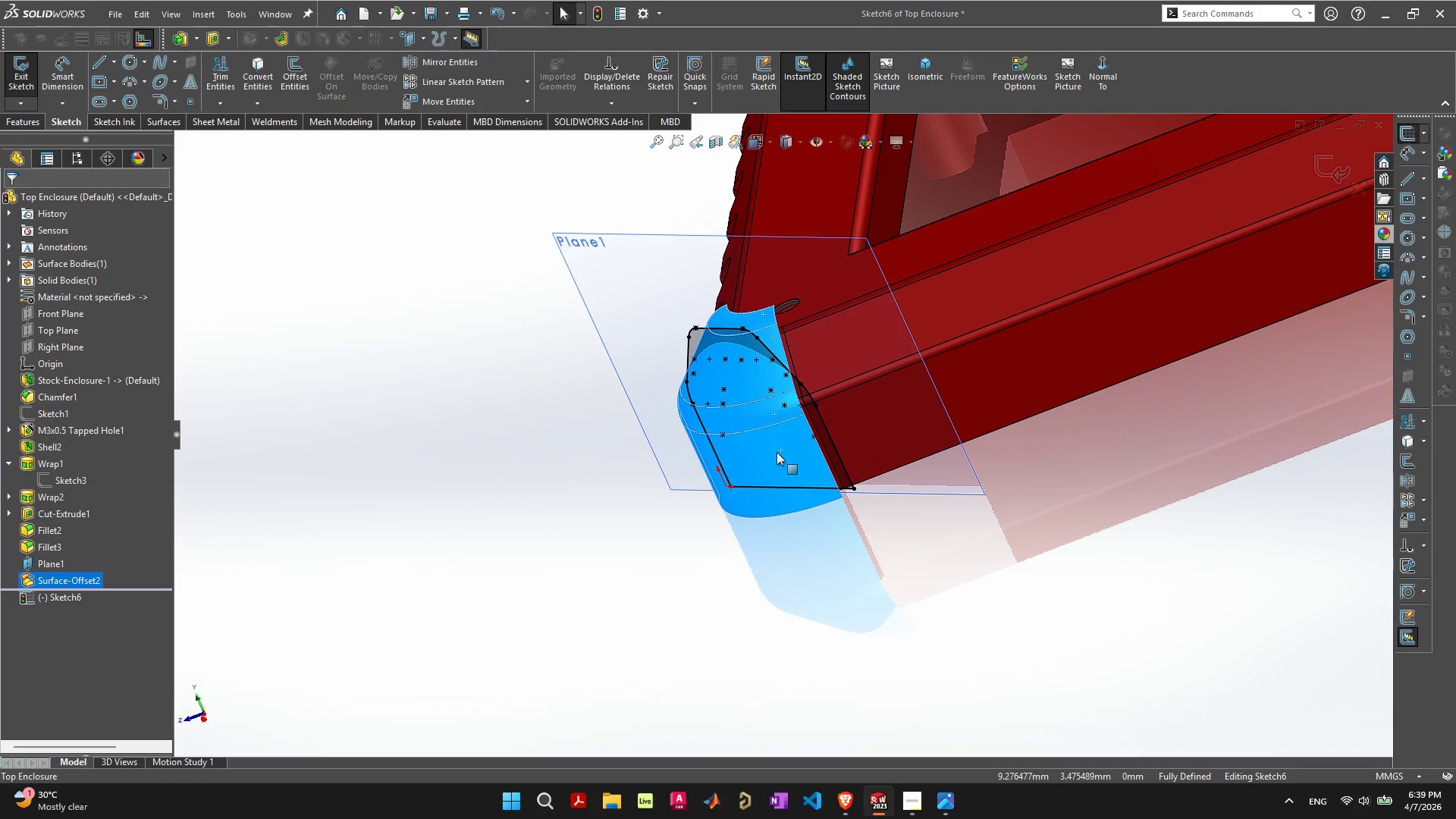 
right_click([777, 452])
 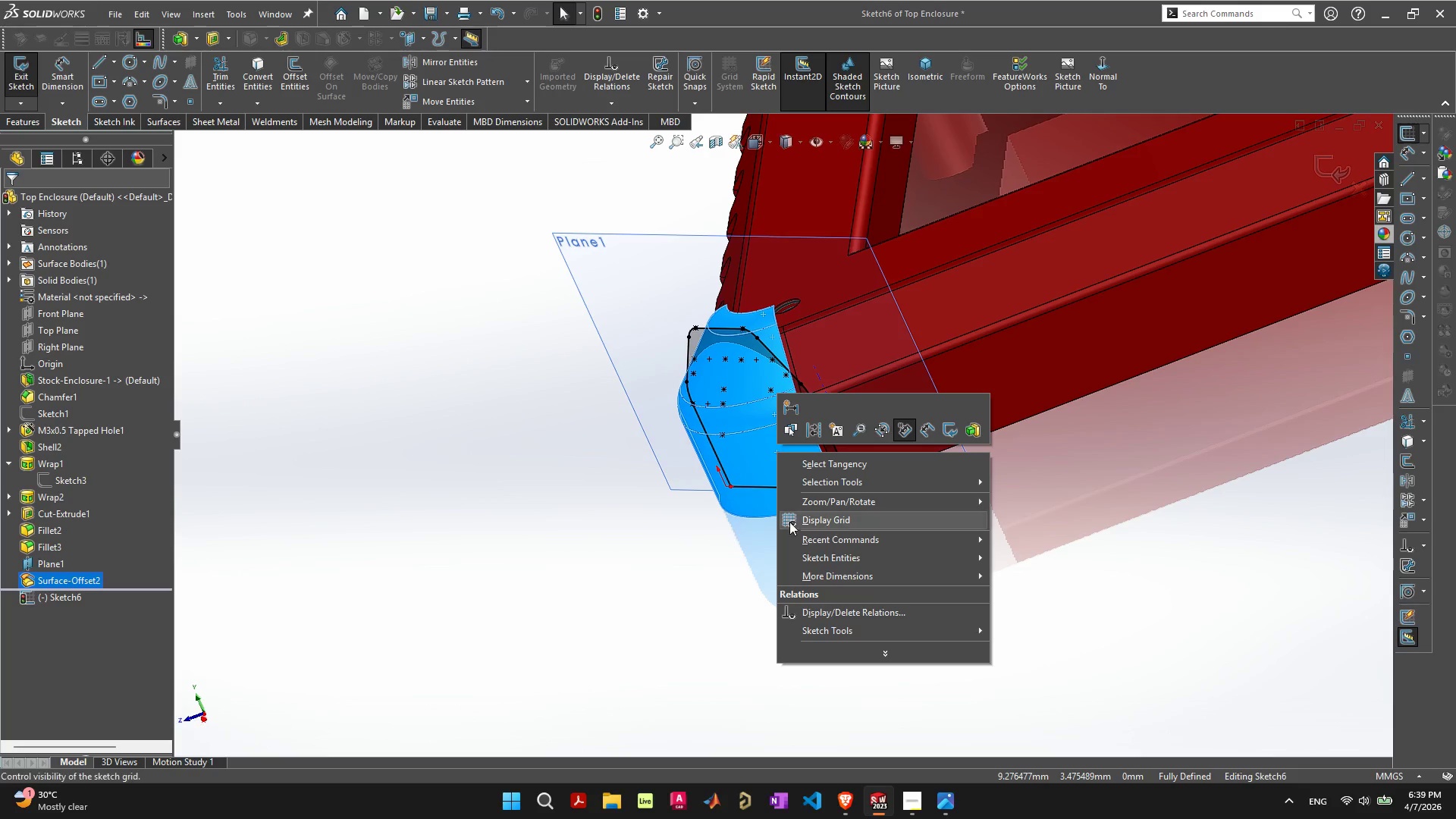 
left_click([657, 563])
 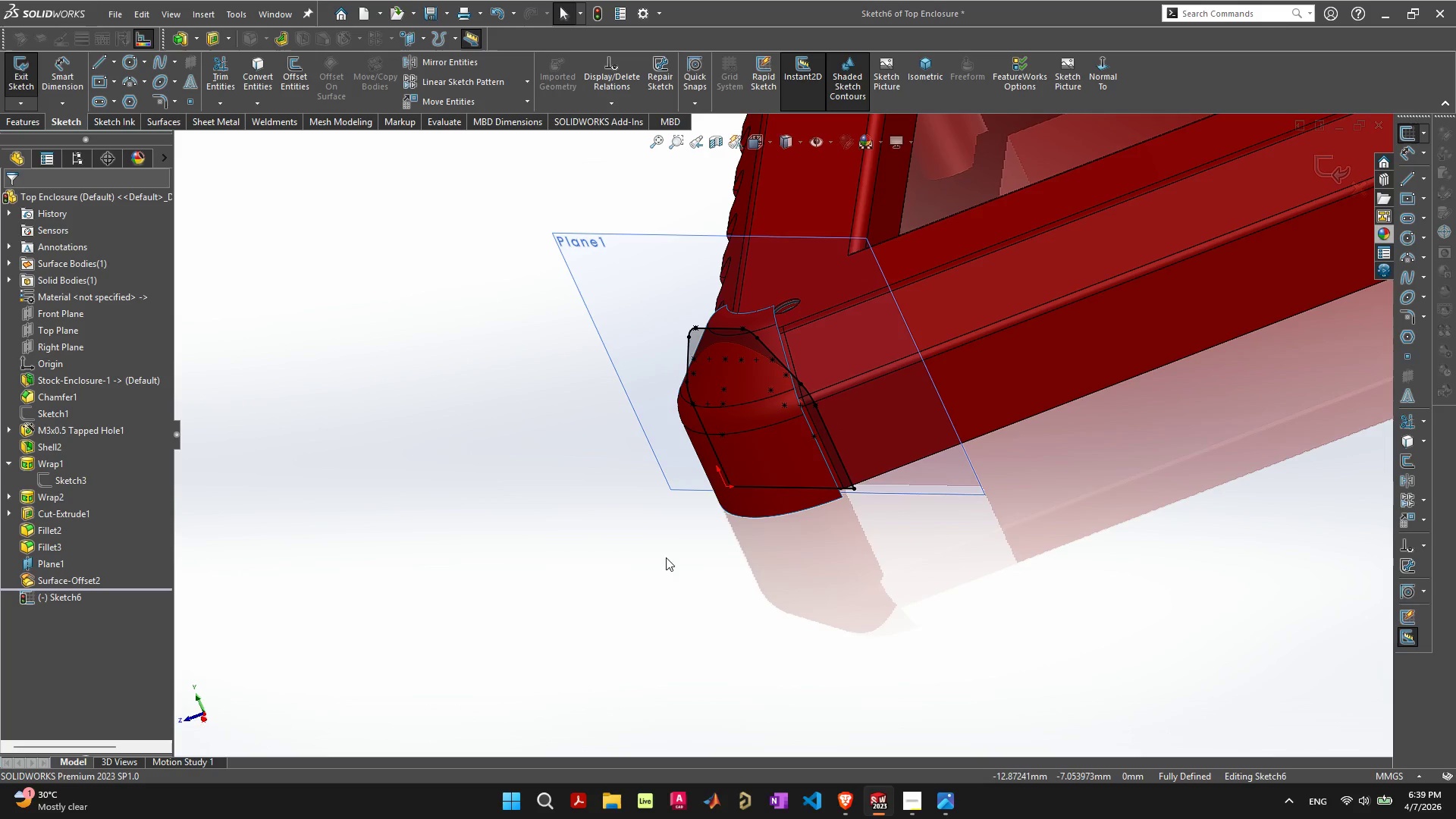 
scroll: coordinate [671, 556], scroll_direction: up, amount: 1.0
 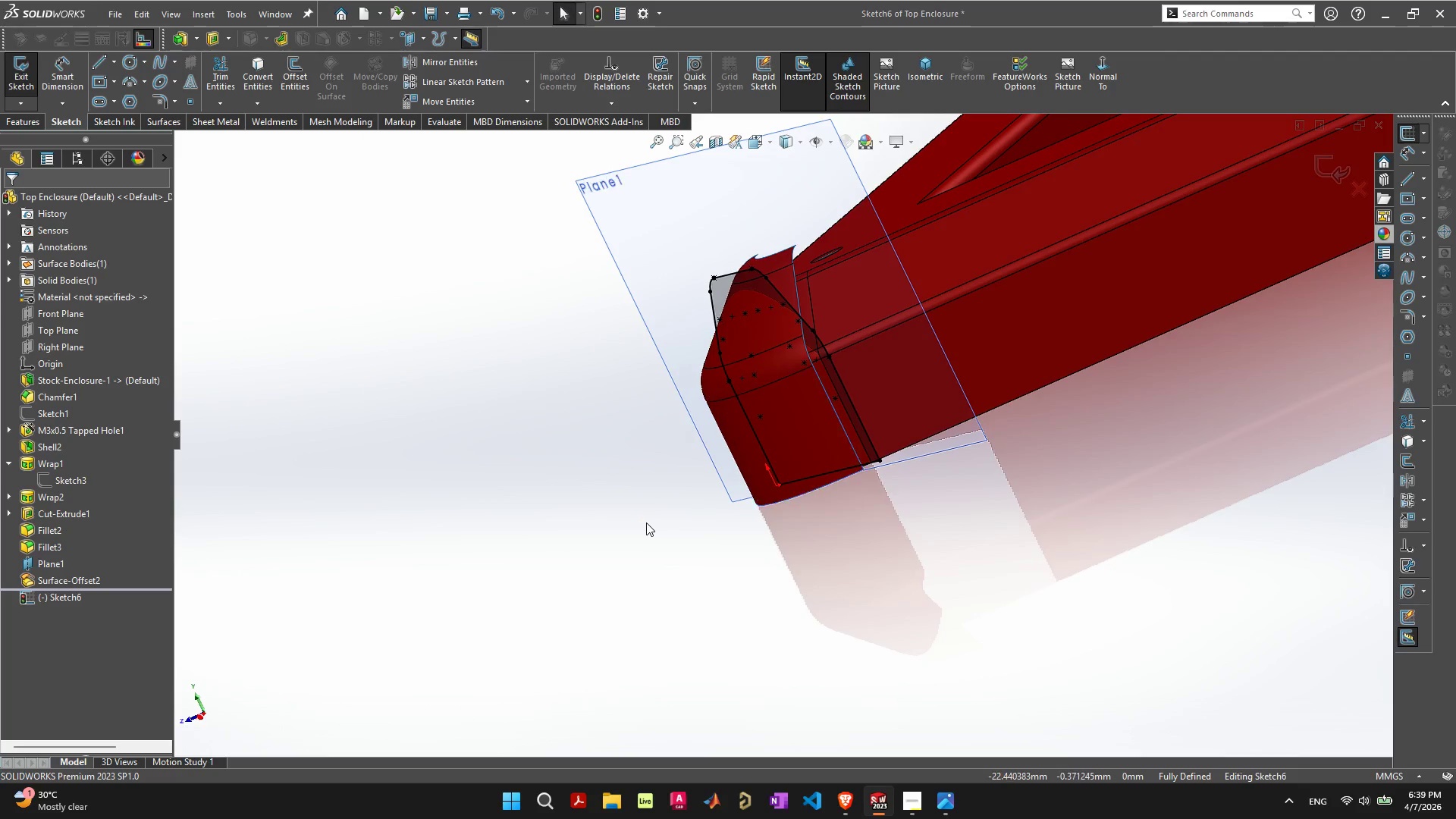 
left_click([29, 126])
 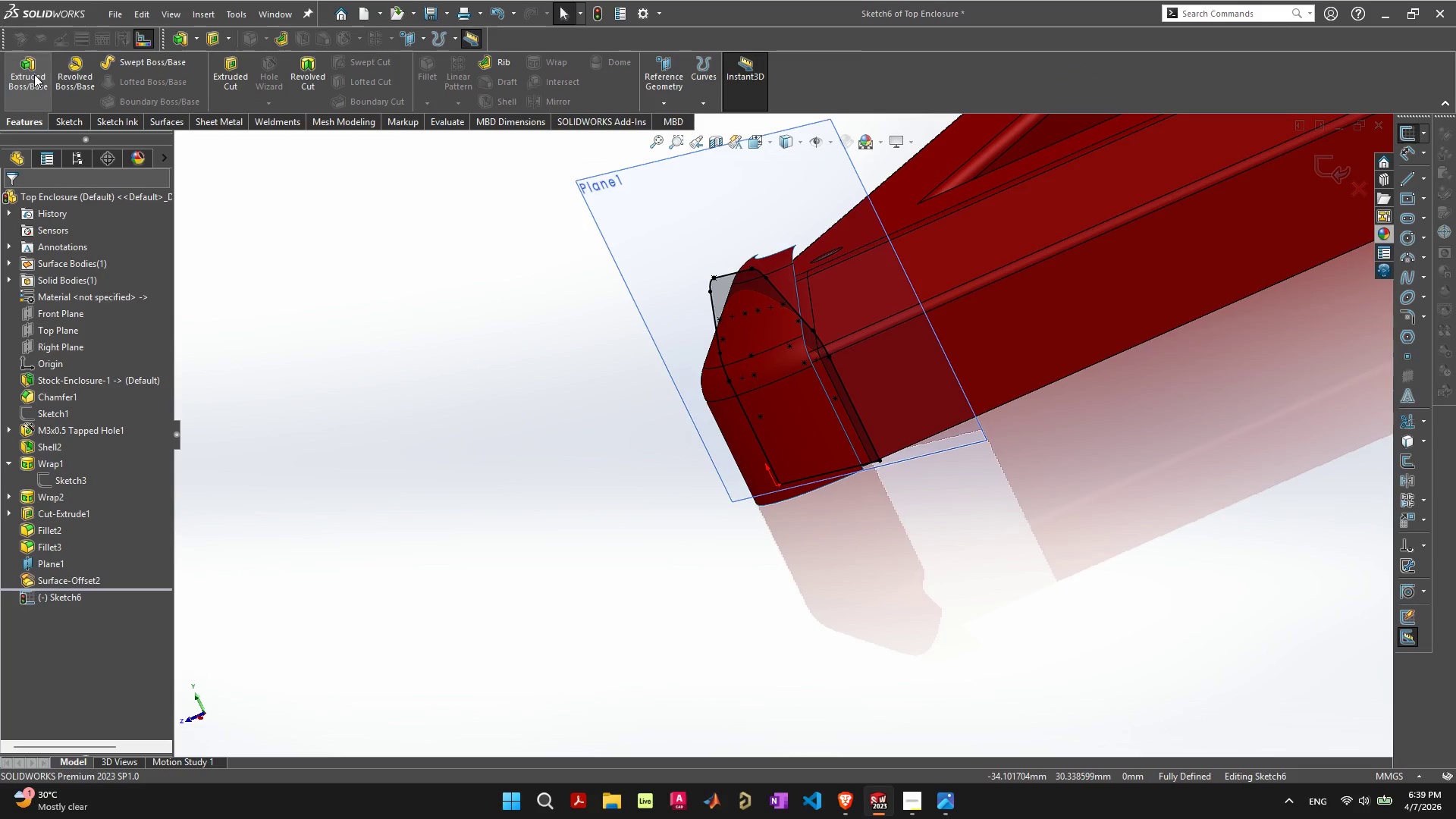 
left_click([34, 74])
 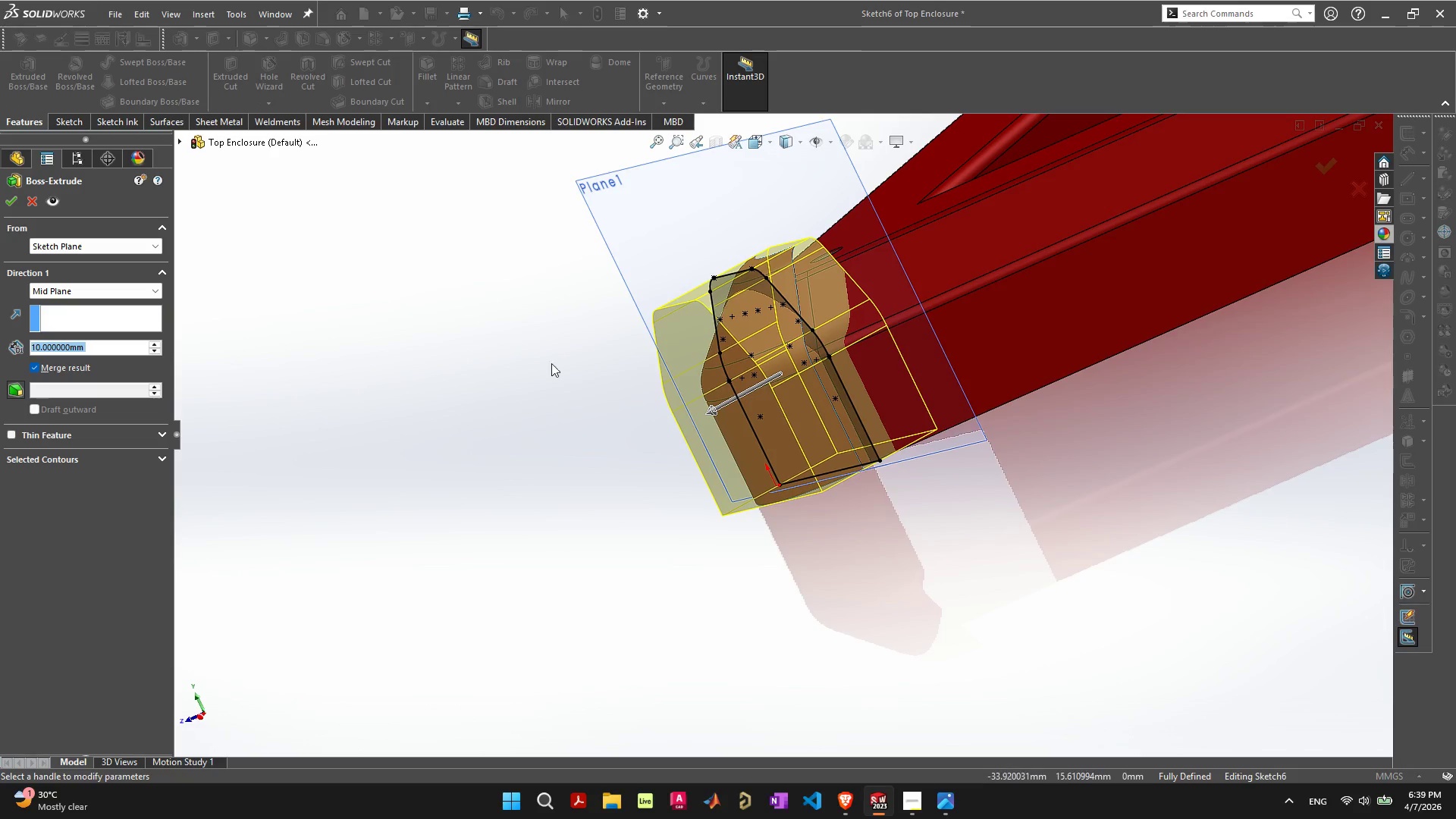 
left_click([51, 244])
 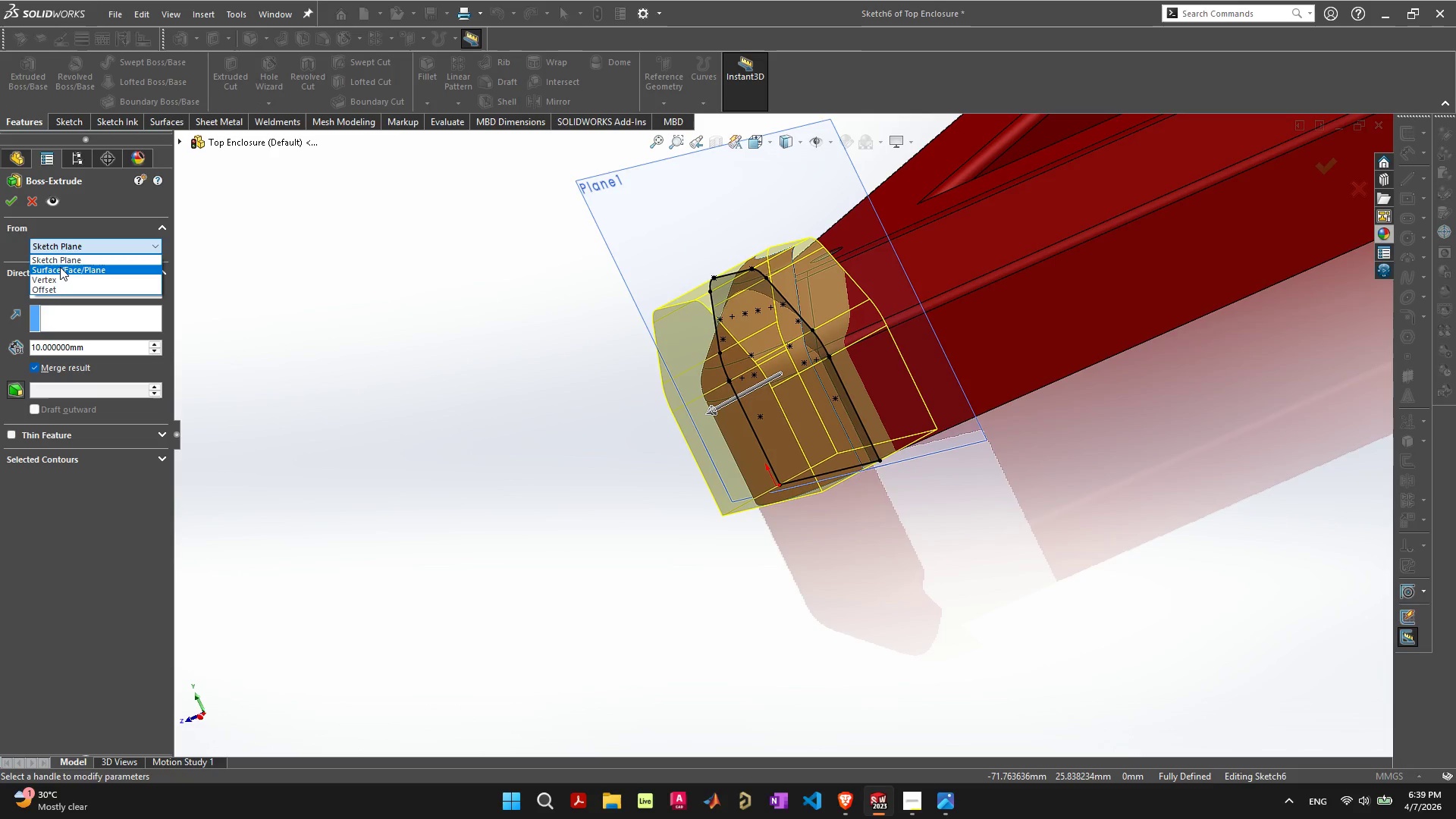 
left_click([60, 268])
 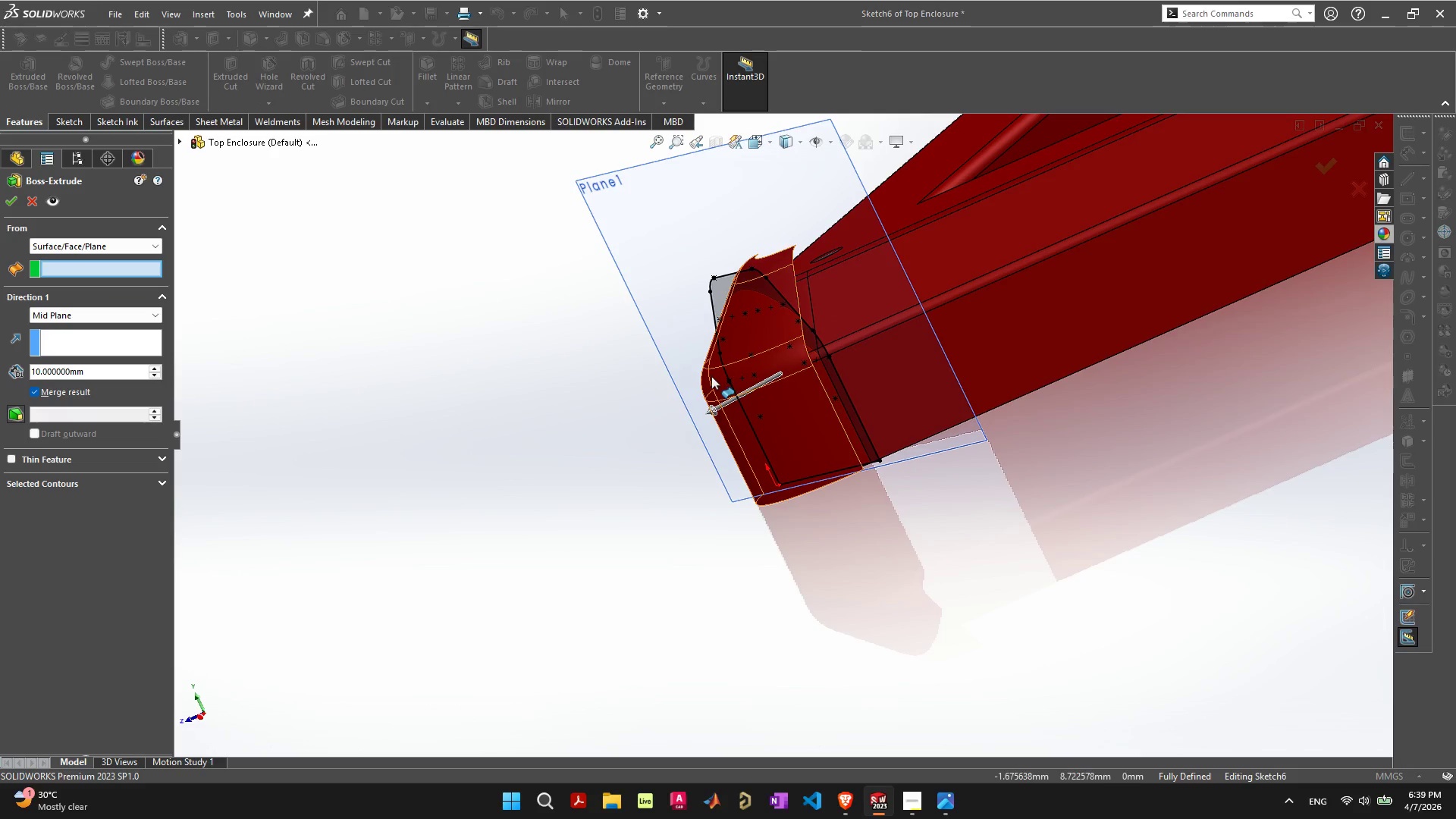 
left_click([711, 377])
 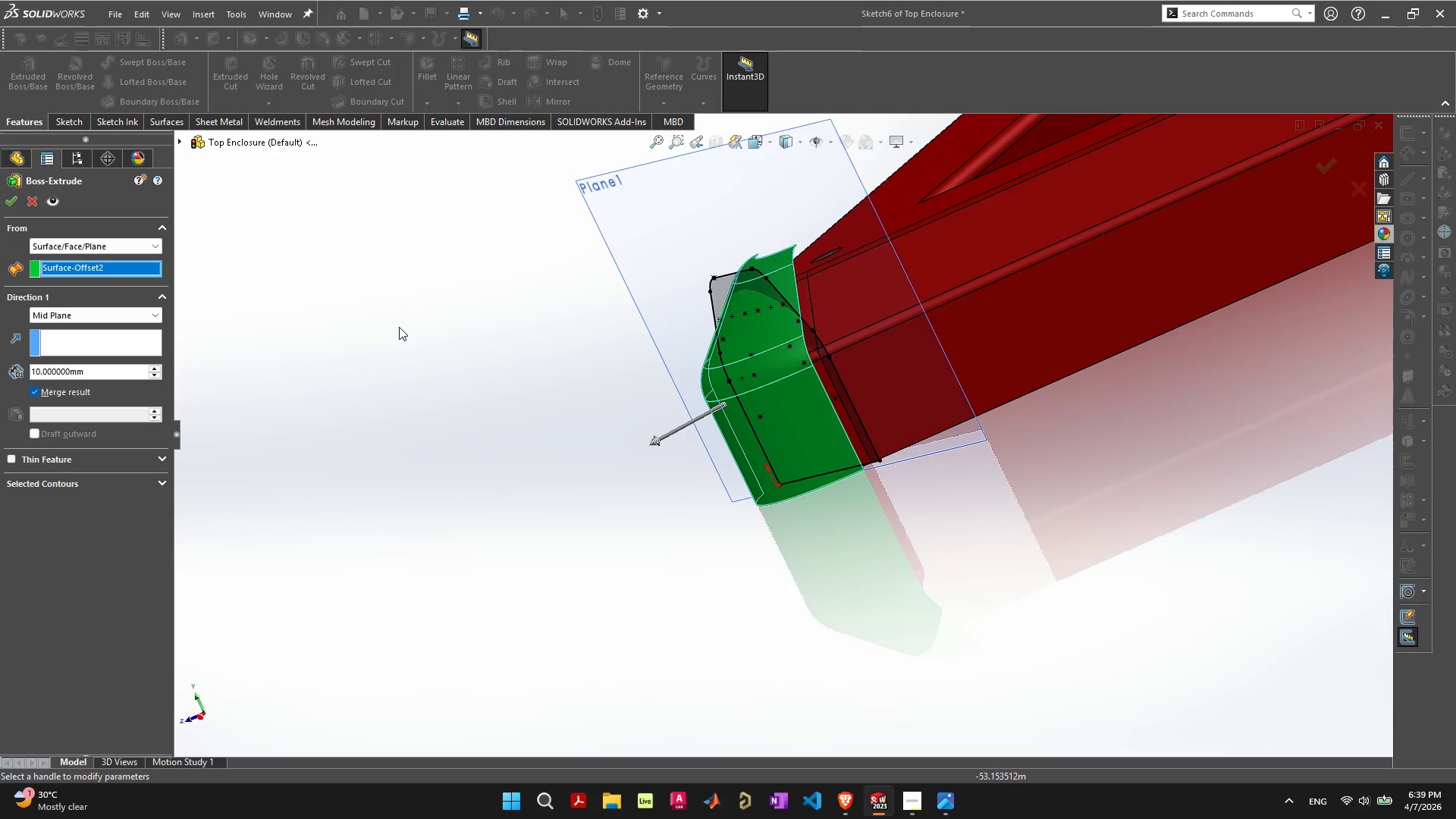 
left_click([115, 309])
 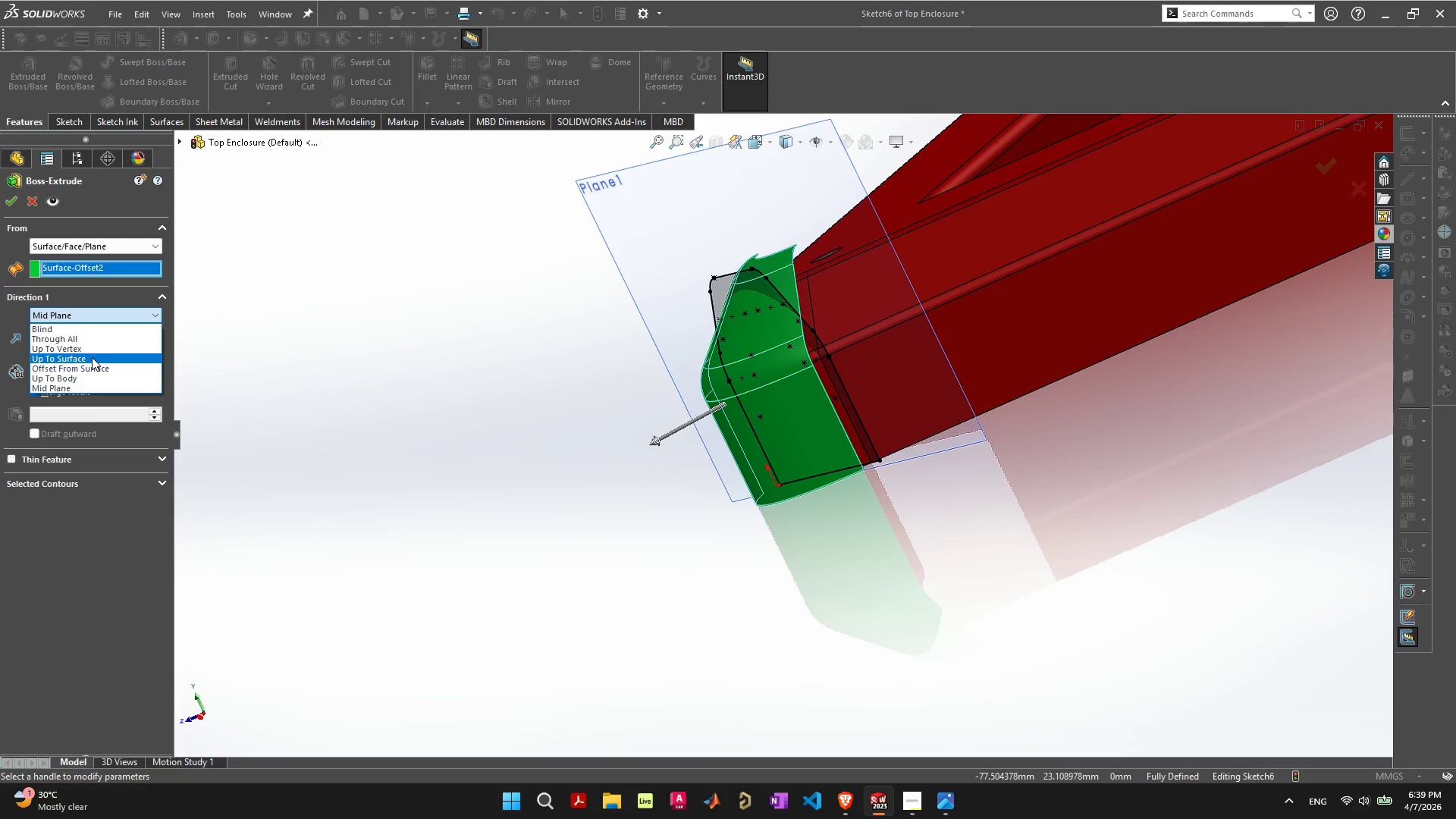 
left_click([103, 378])
 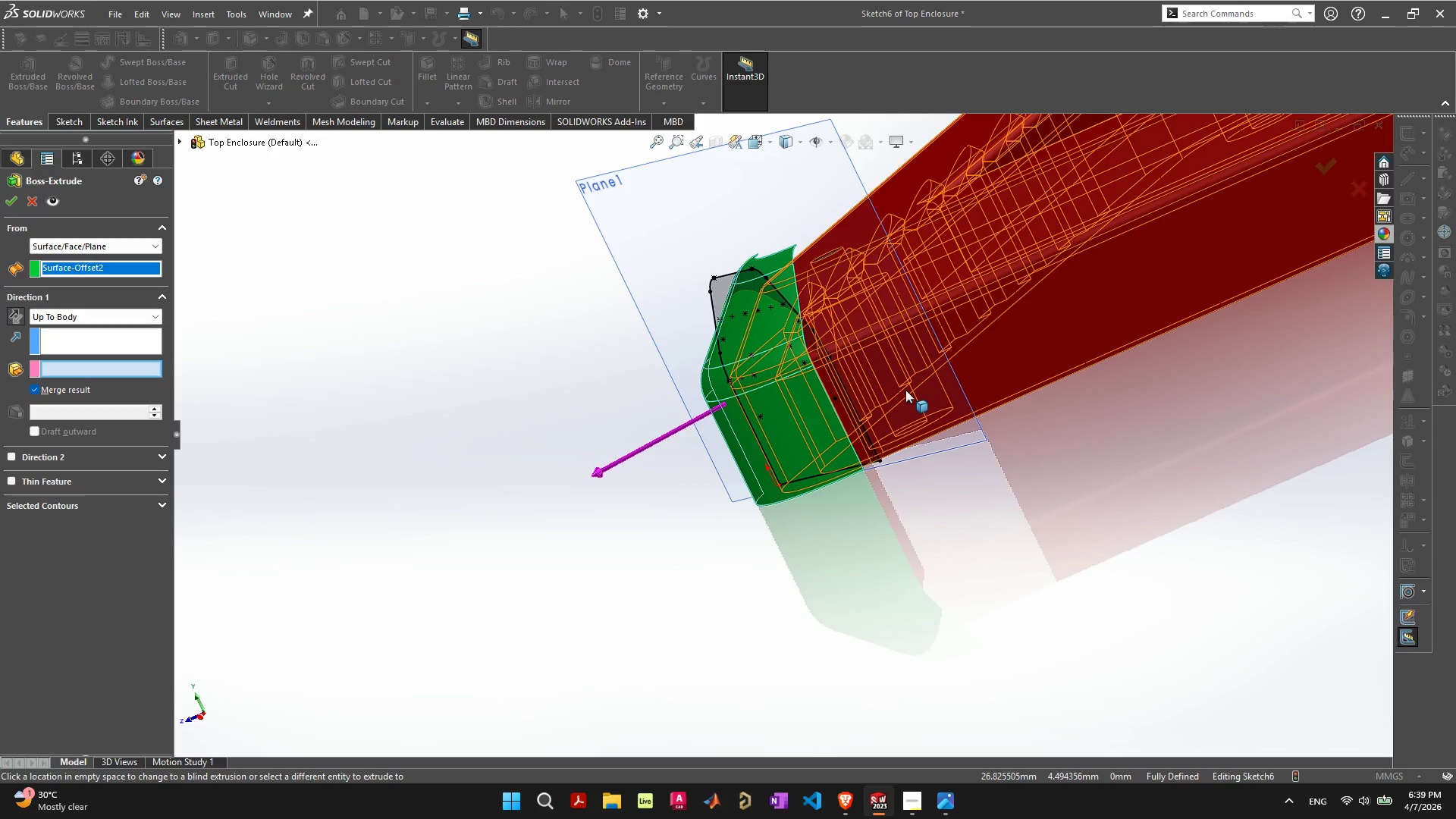 
left_click([1043, 351])
 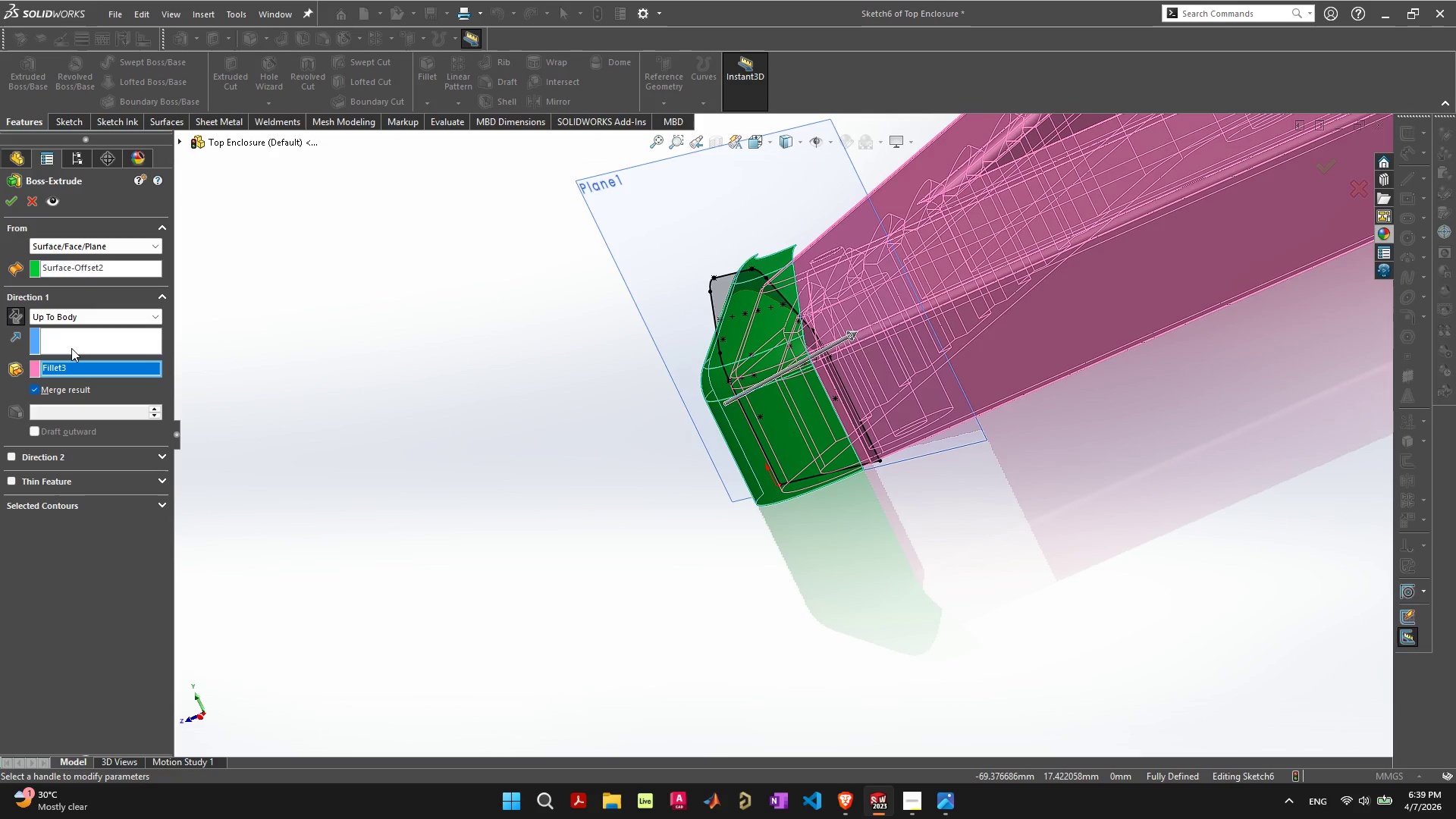 
wait(7.22)
 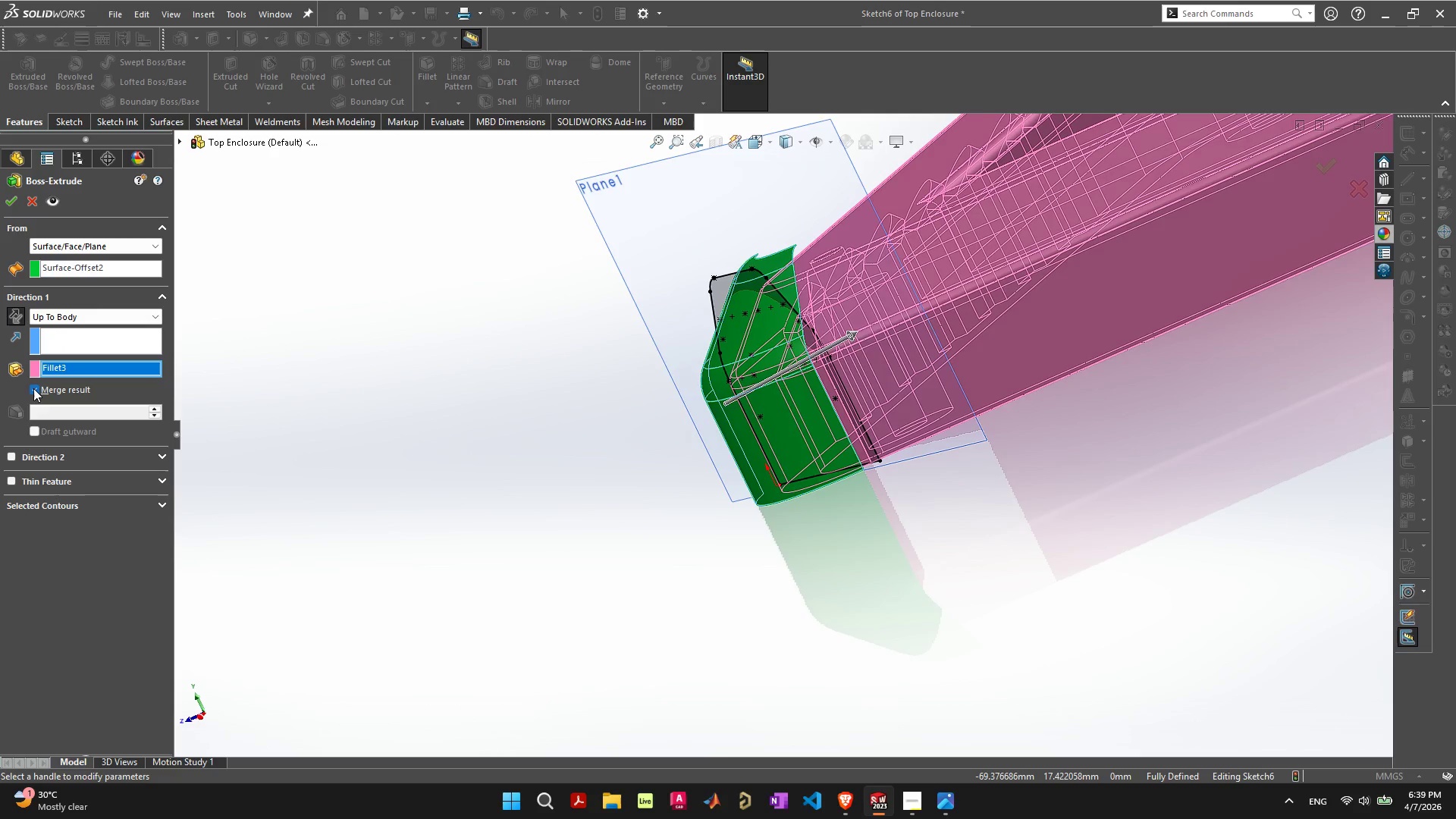 
left_click([66, 391])
 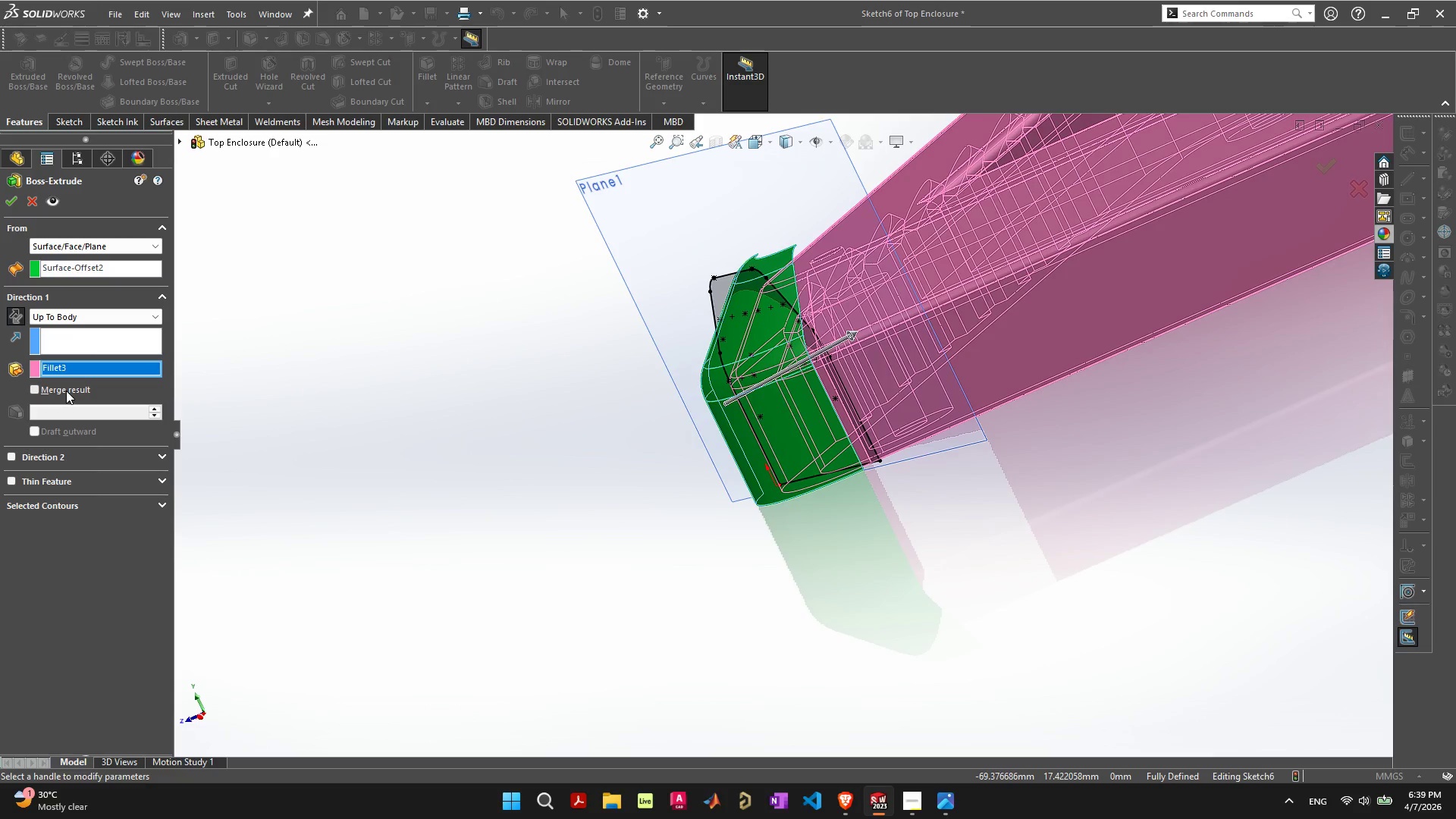 
left_click([66, 391])
 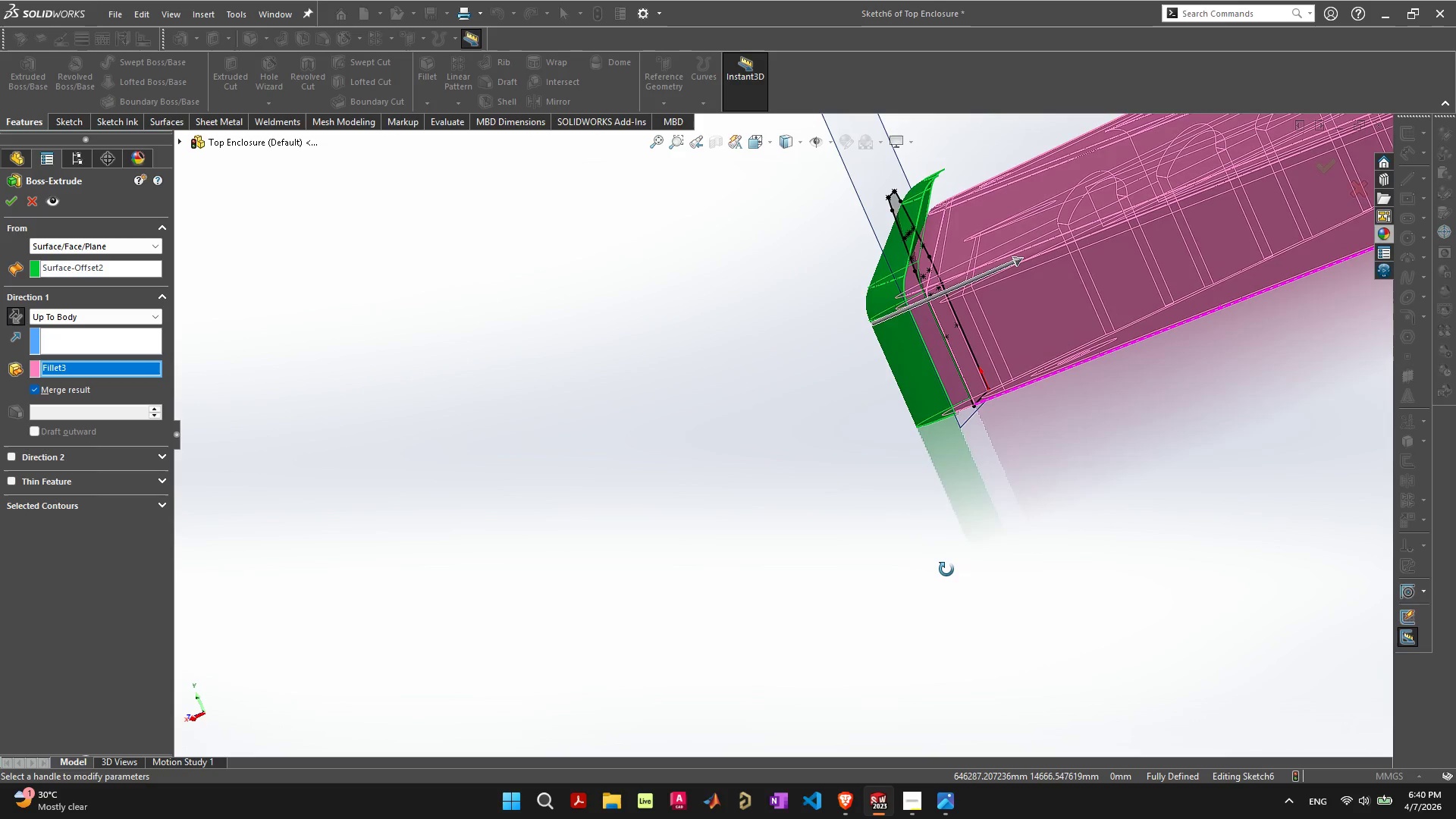 
scroll: coordinate [899, 366], scroll_direction: down, amount: 2.0
 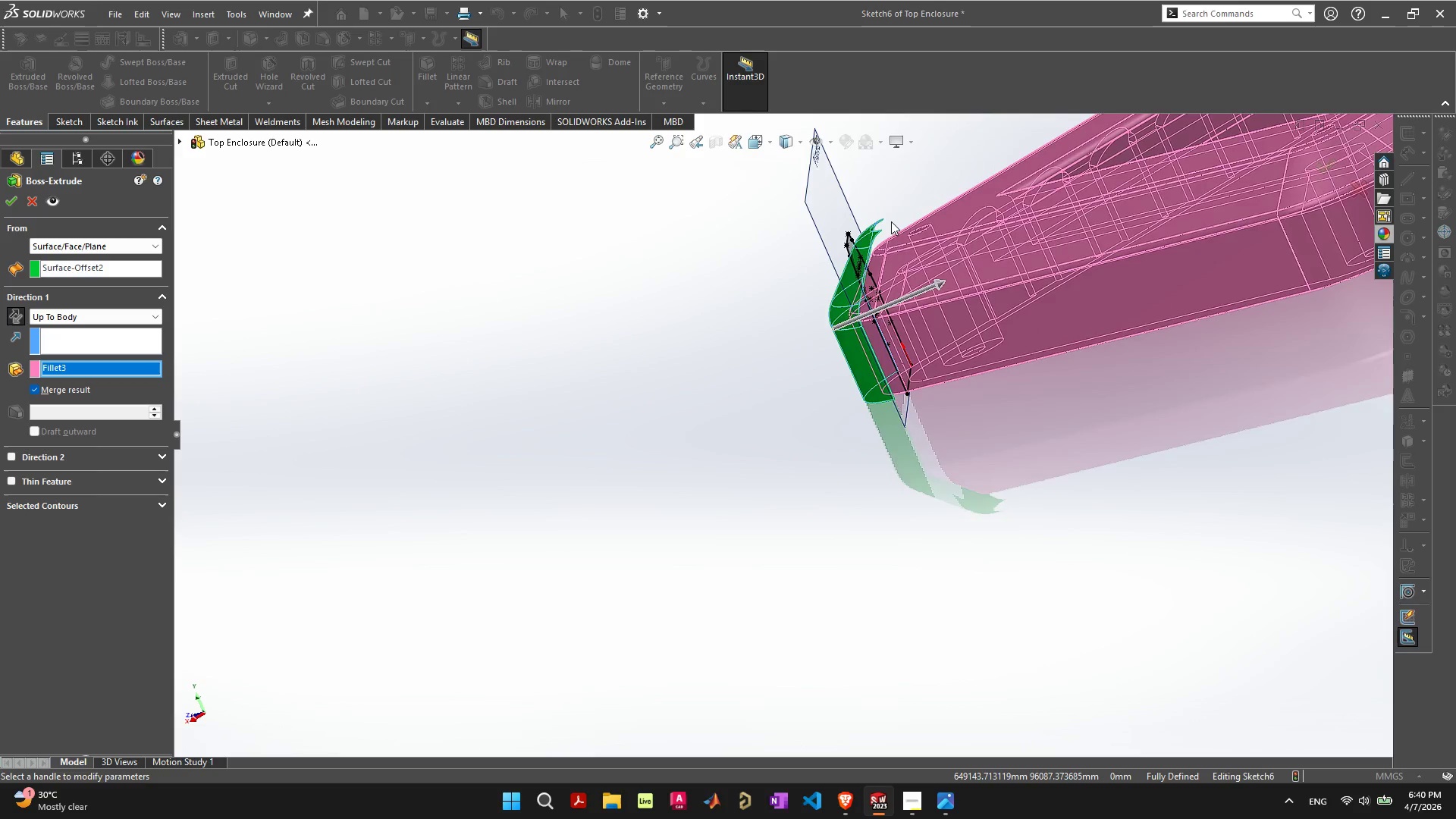 
scroll: coordinate [860, 269], scroll_direction: up, amount: 5.0
 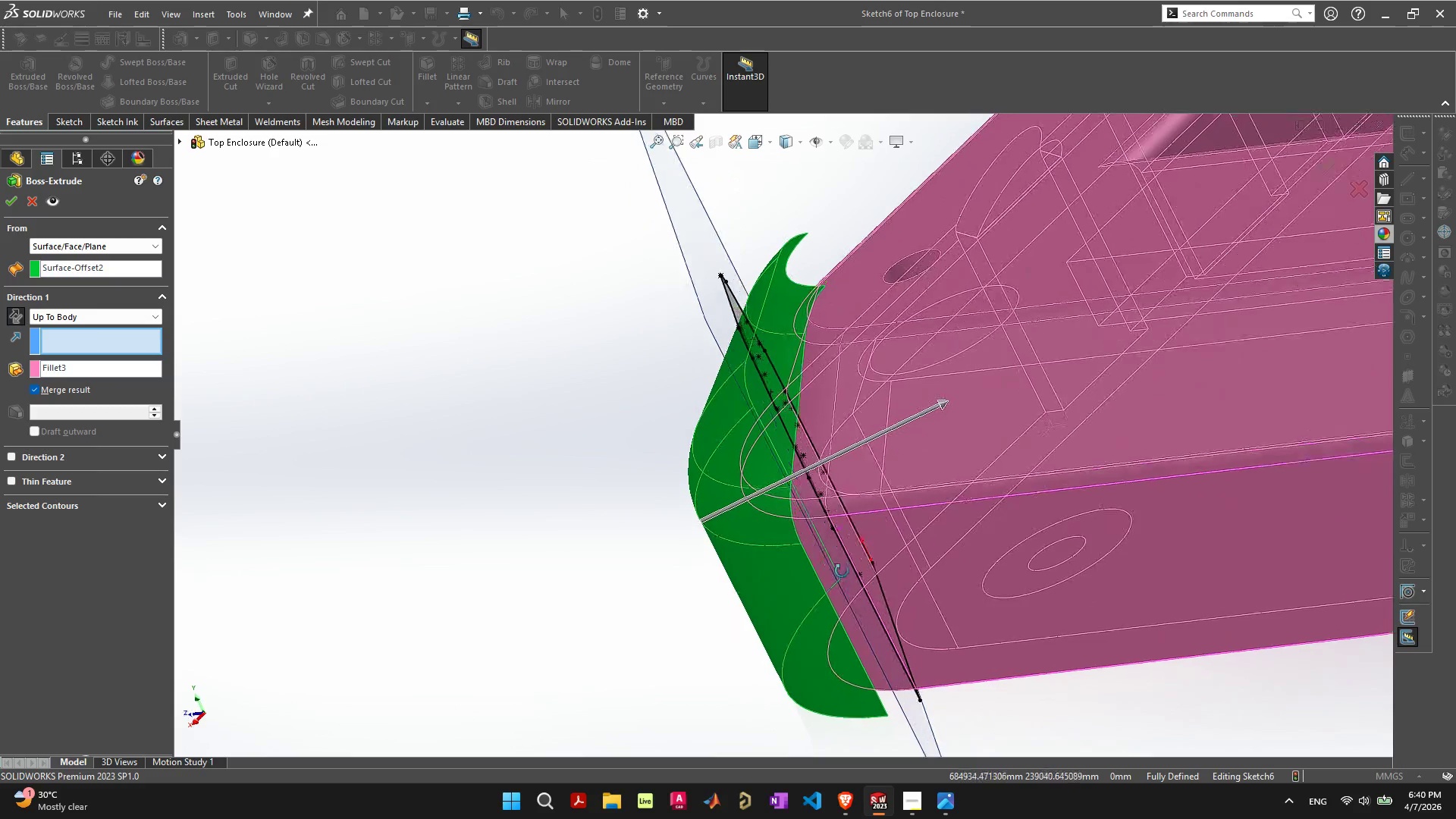 
wait(13.3)
 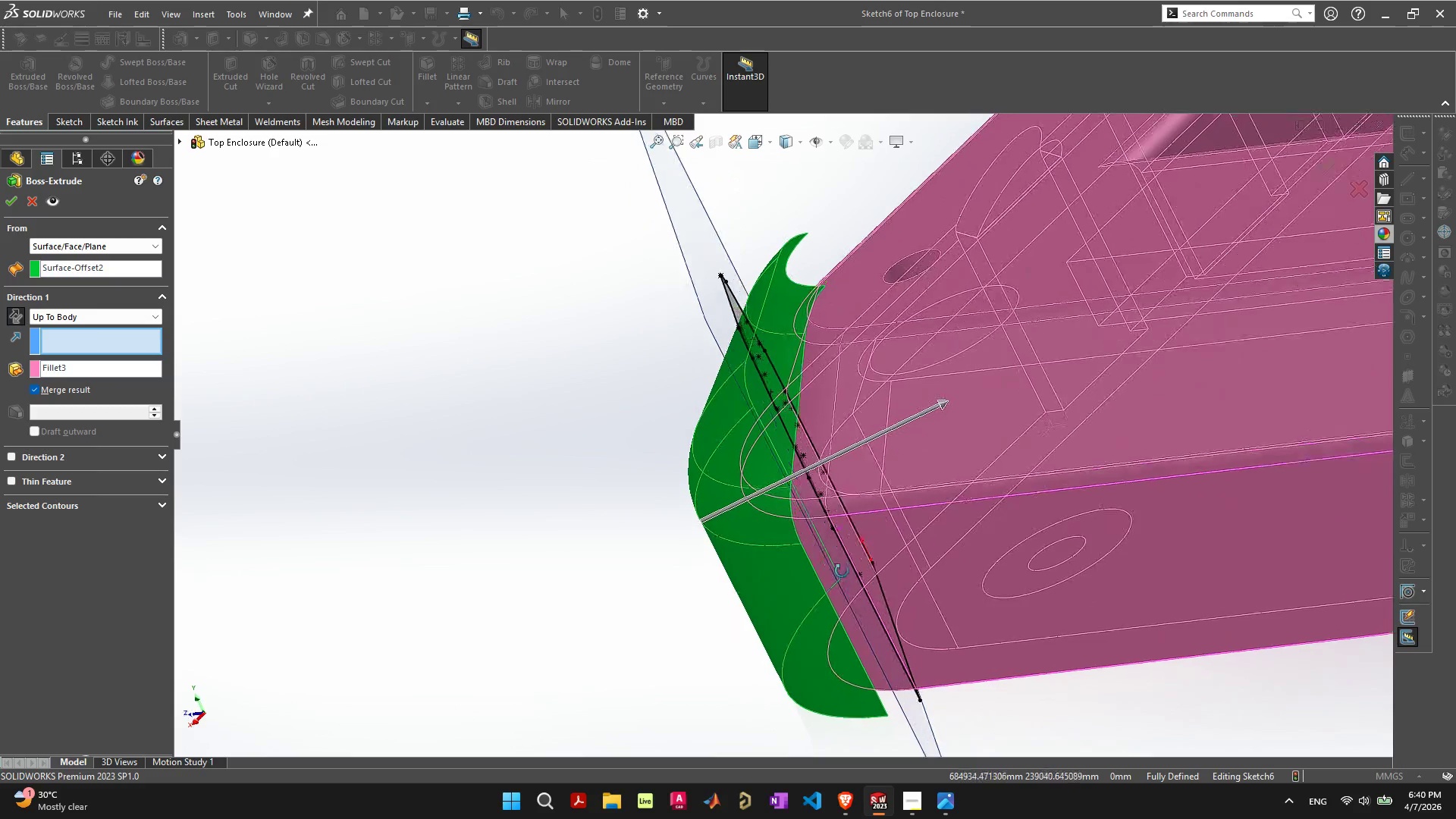 
left_click([7, 202])
 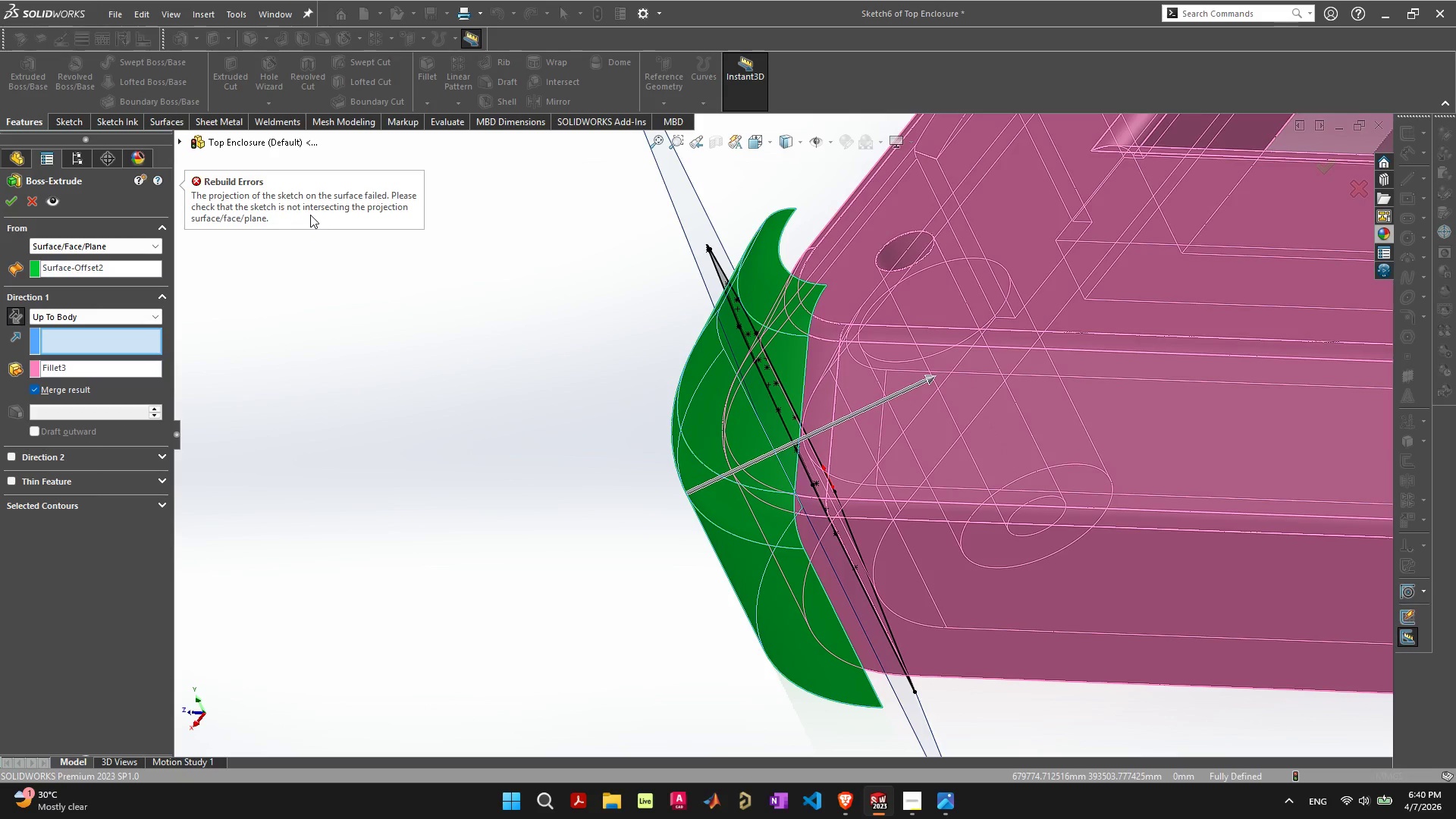 
wait(7.45)
 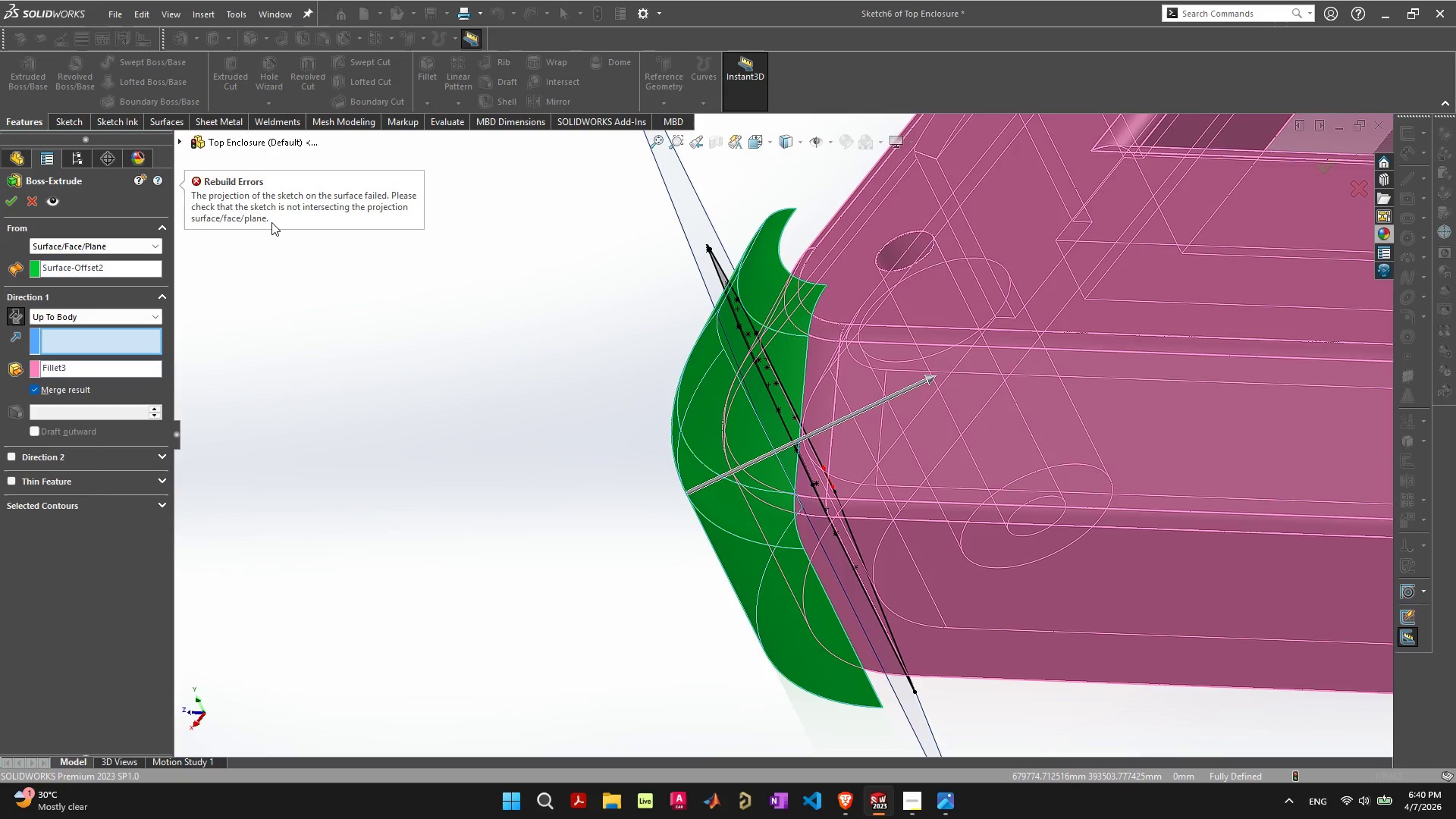 
left_click([29, 201])
 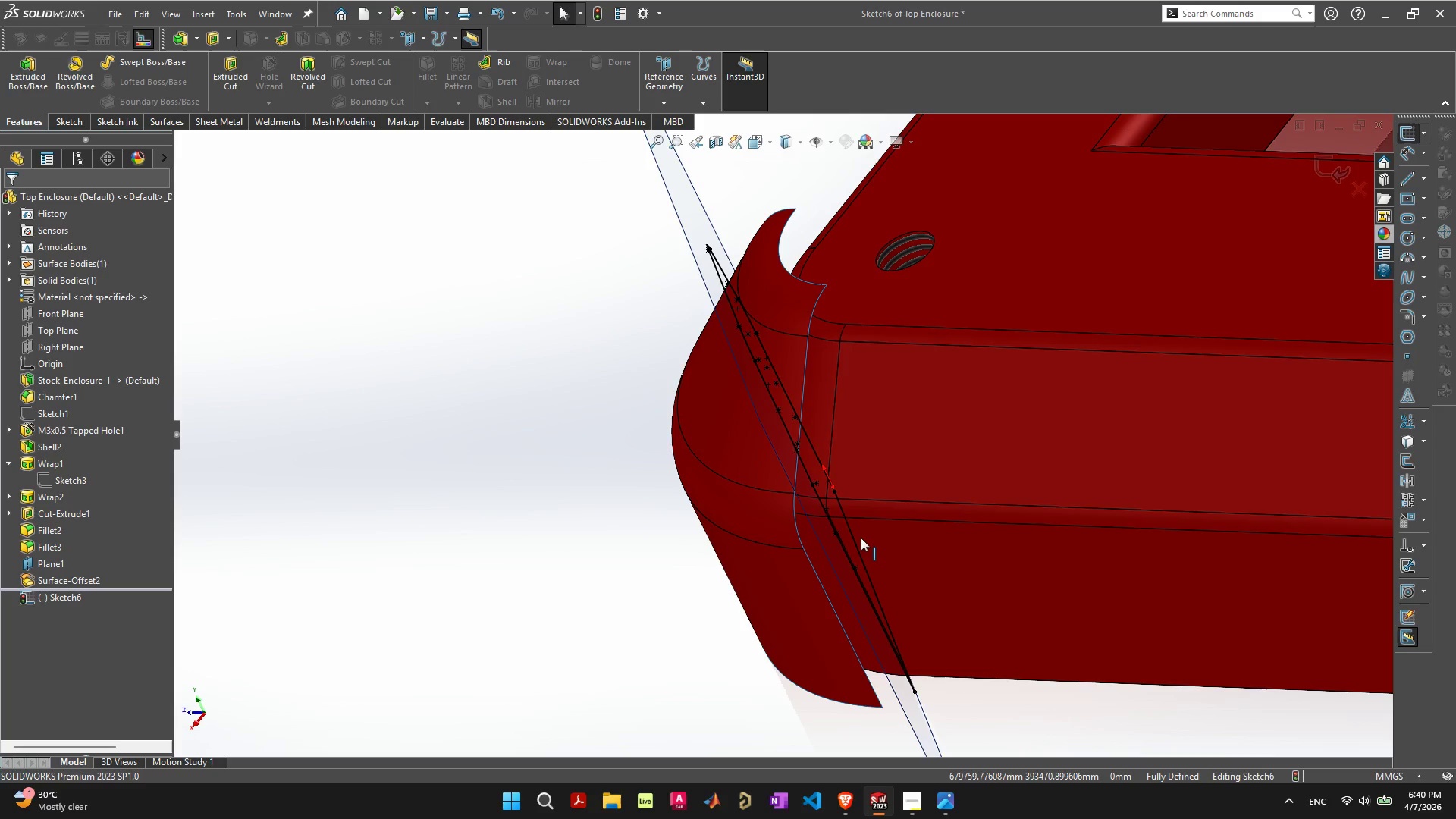 
scroll: coordinate [848, 529], scroll_direction: up, amount: 1.0
 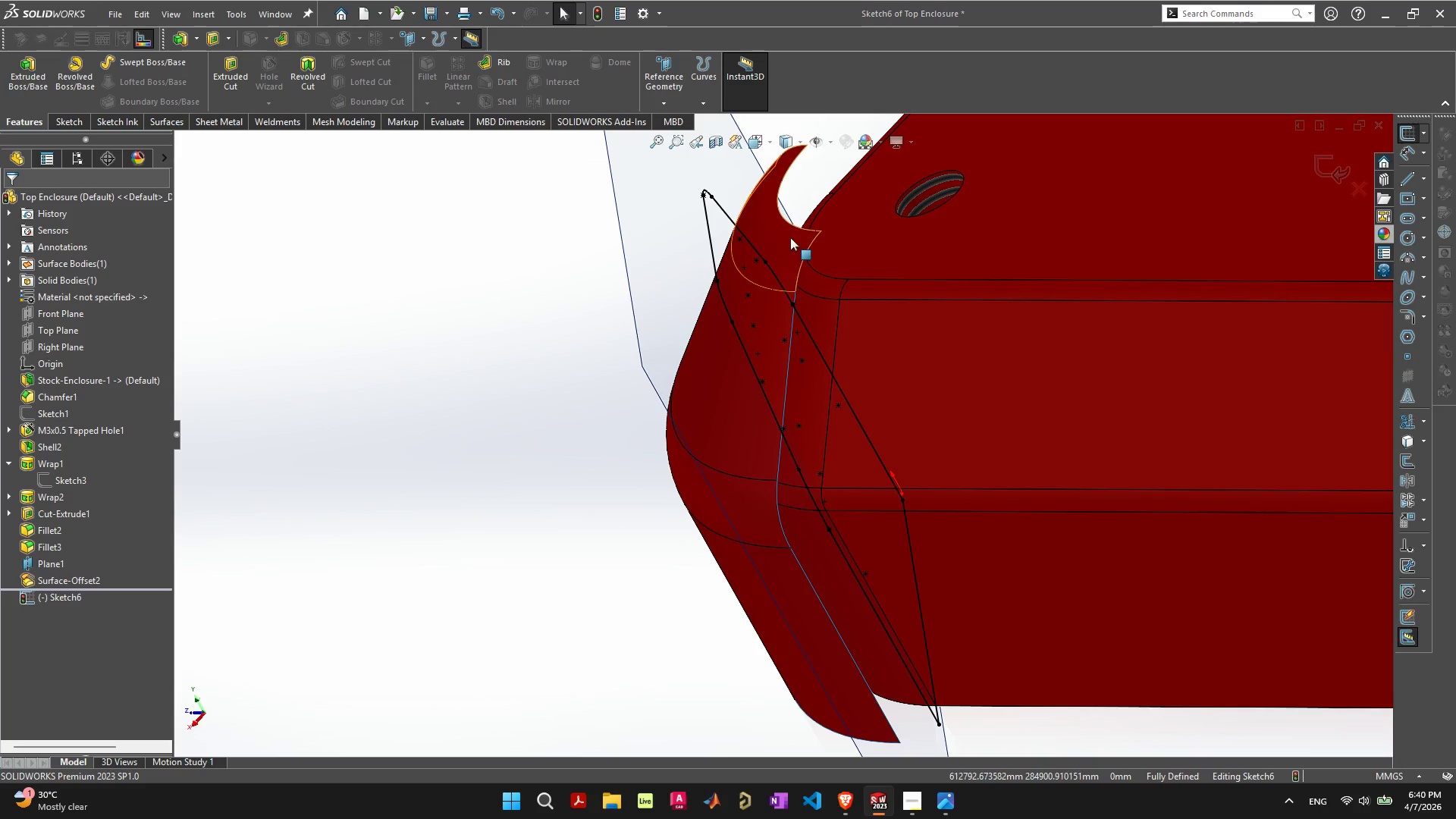 
left_click([790, 237])
 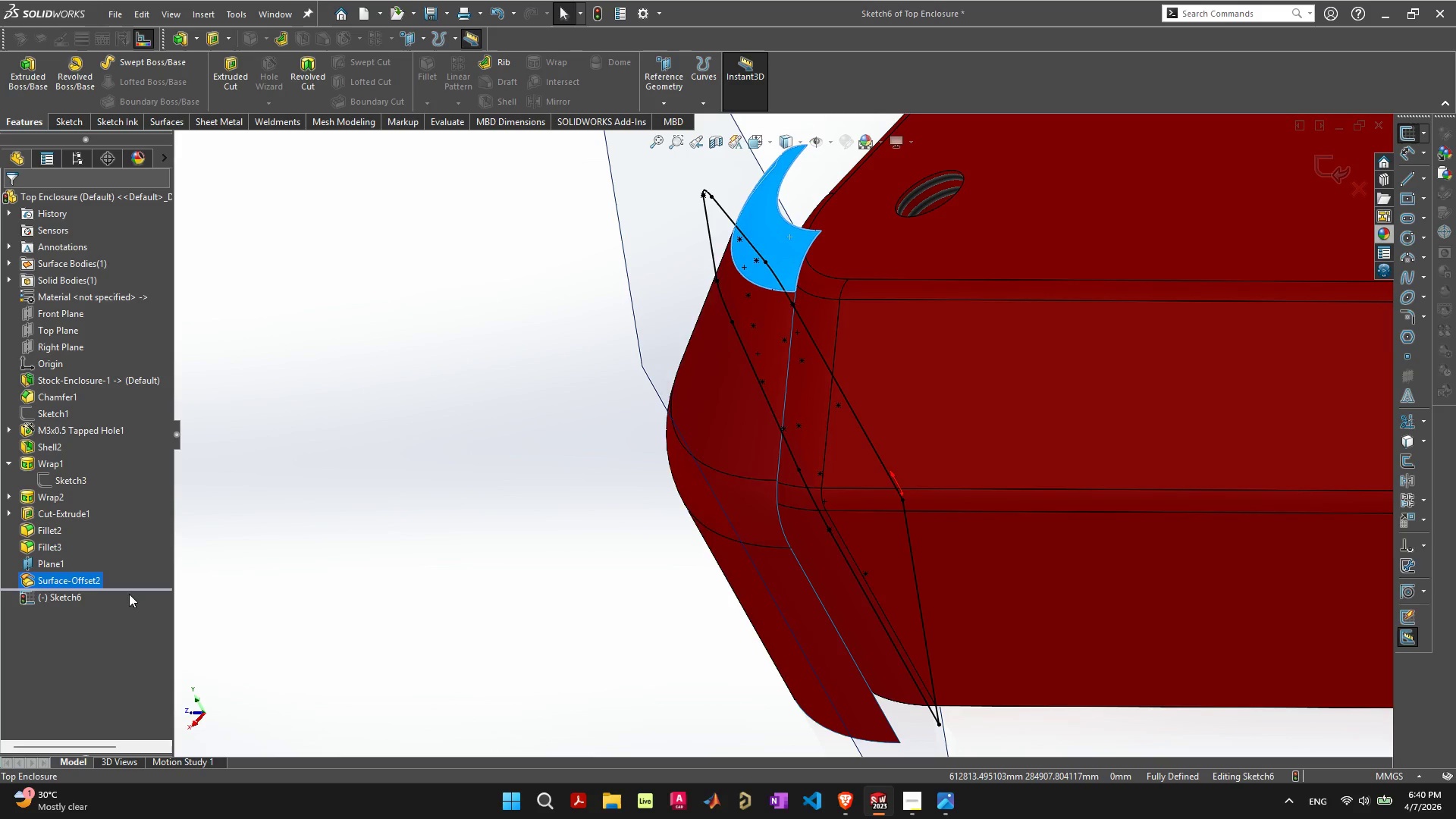 
left_click([80, 579])
 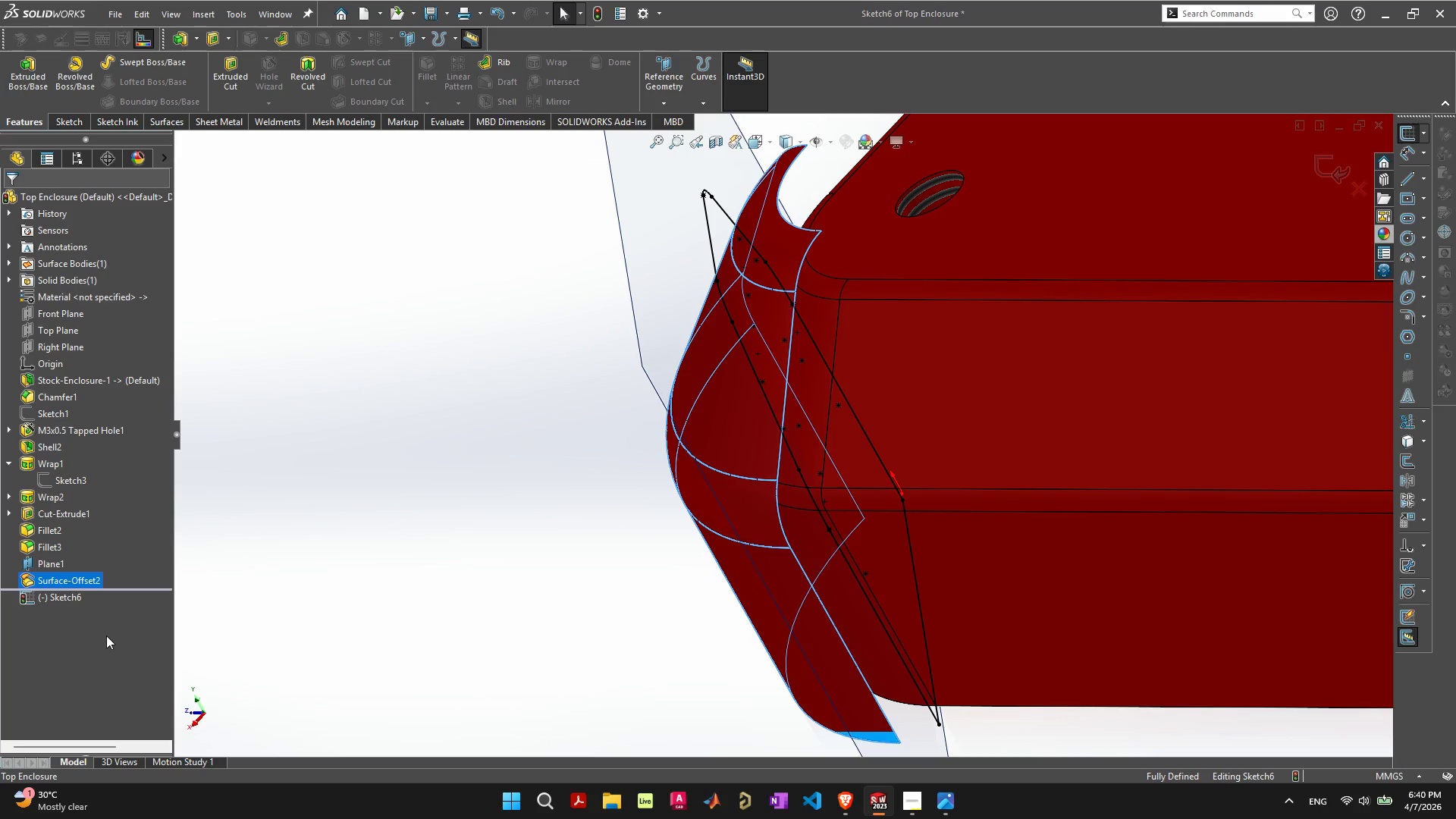 
key(Delete)
 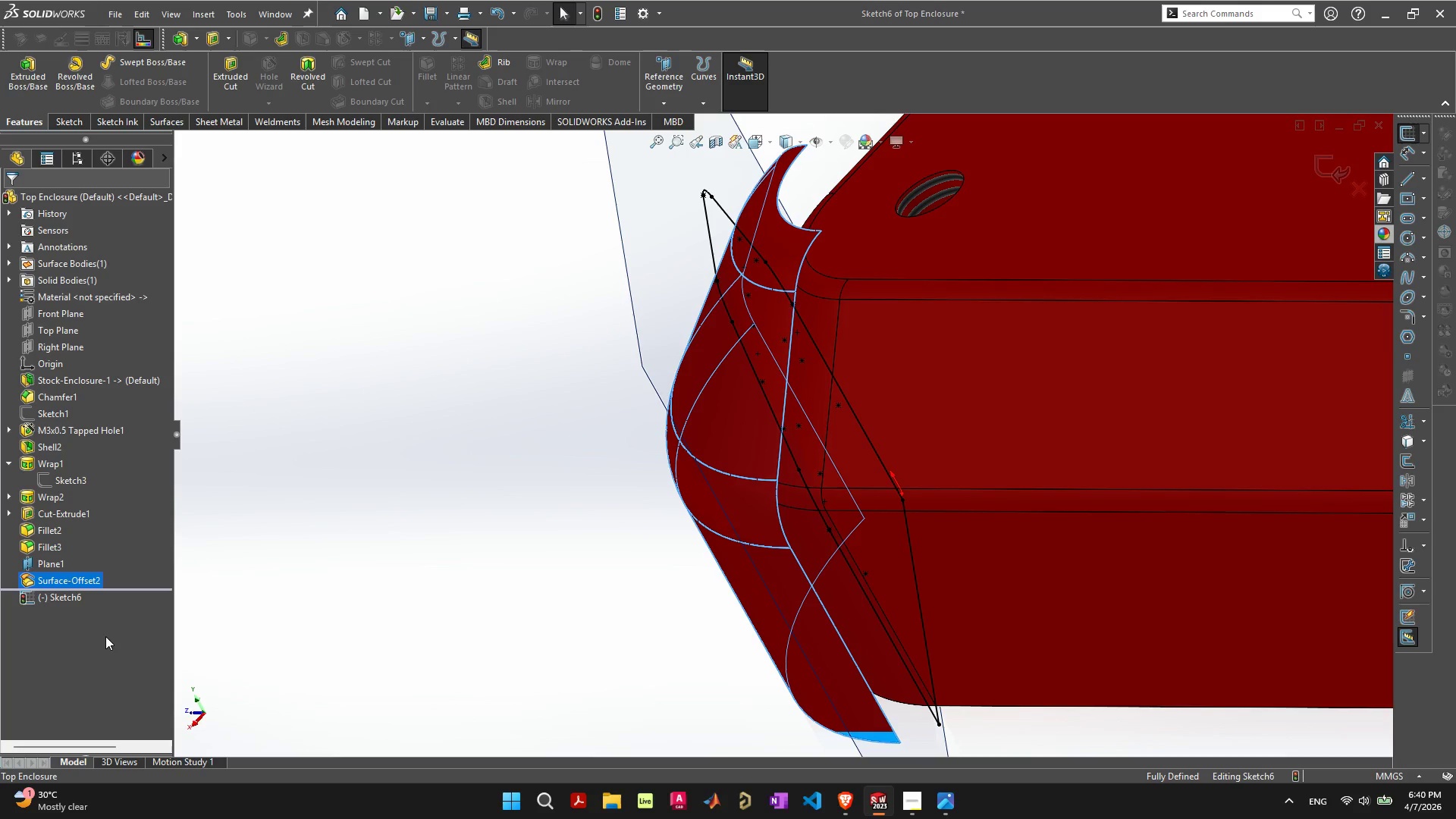 
left_click([105, 636])
 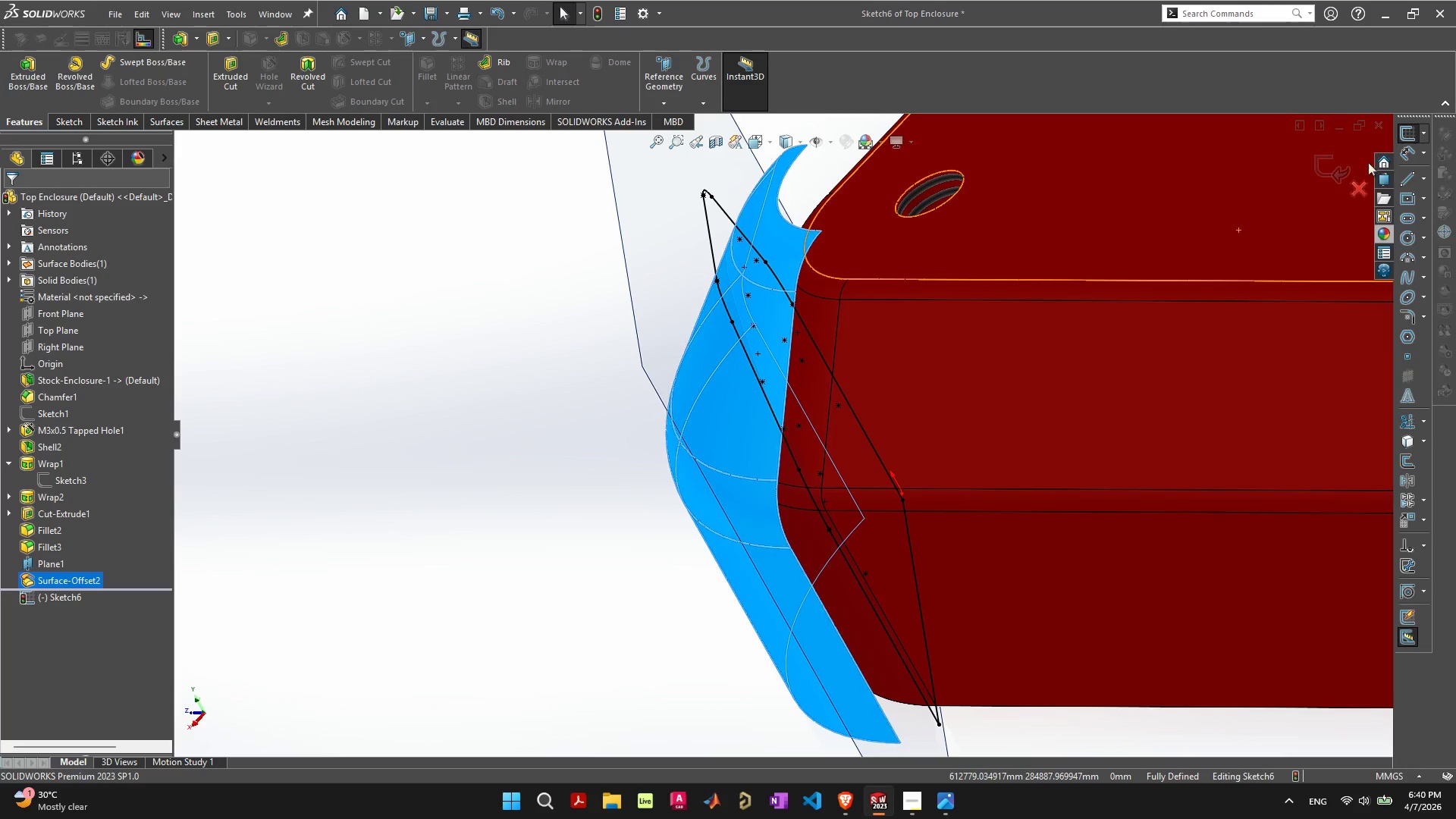 
left_click([1339, 167])
 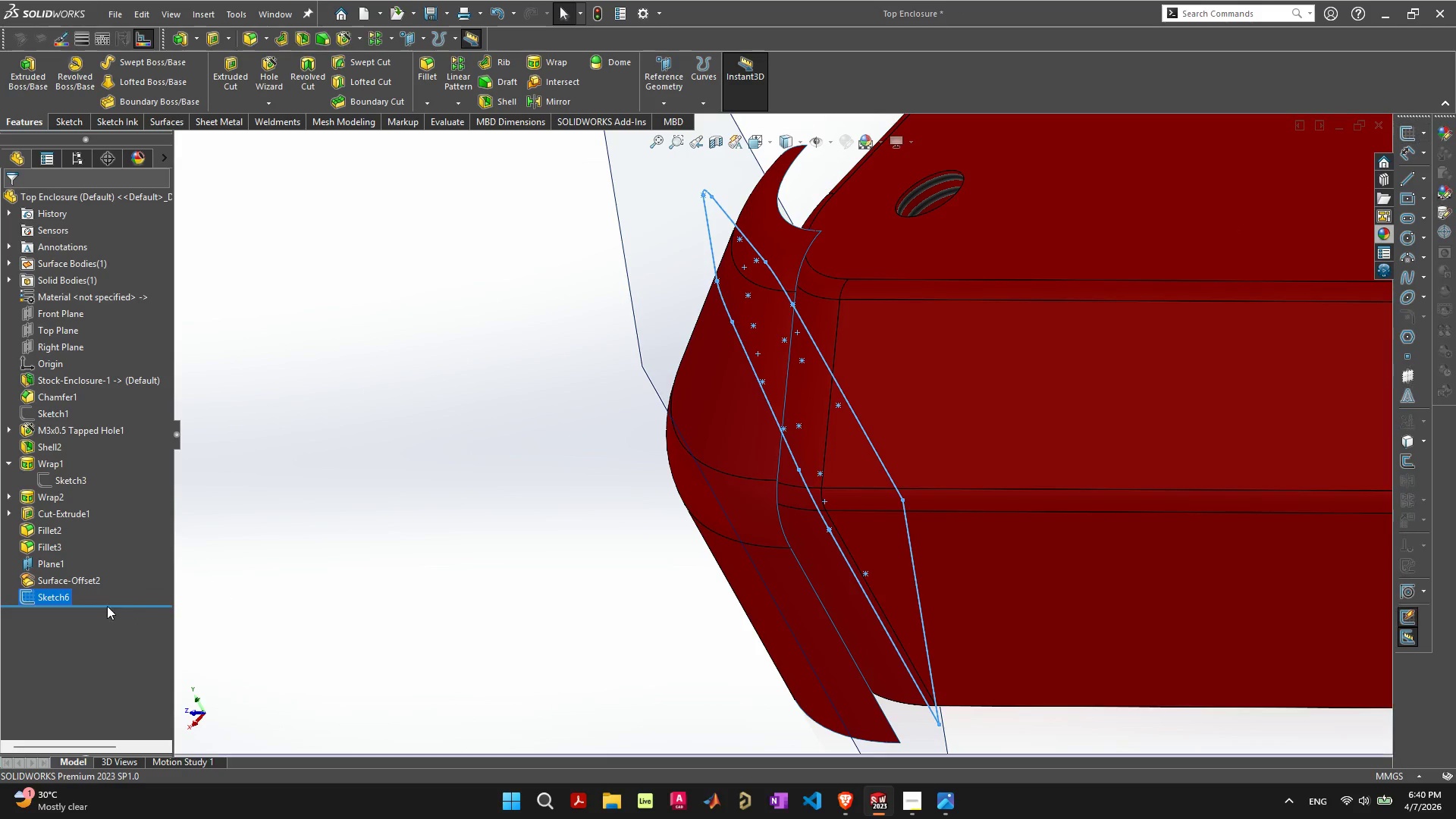 
left_click([101, 585])
 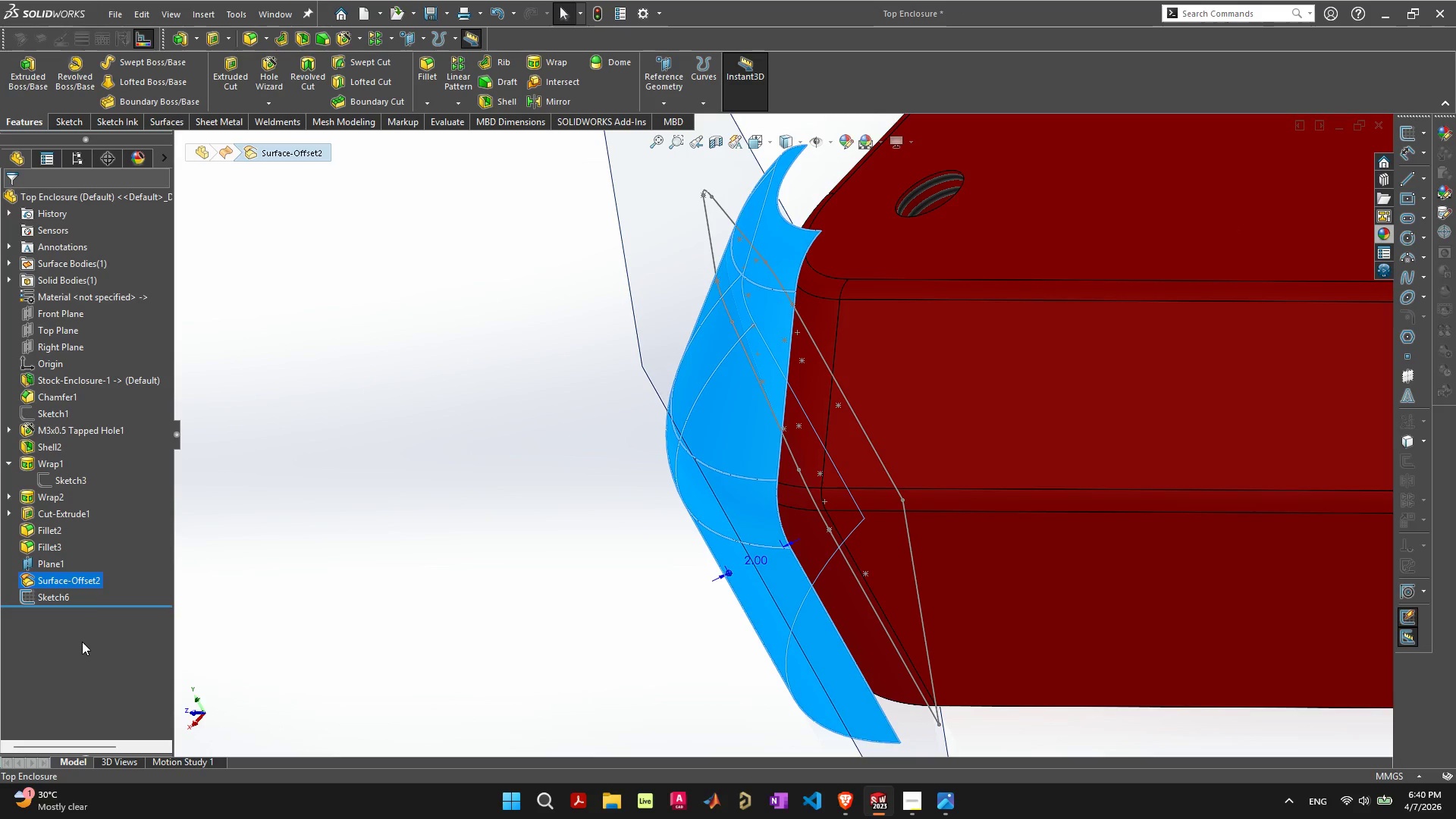 
key(Delete)
 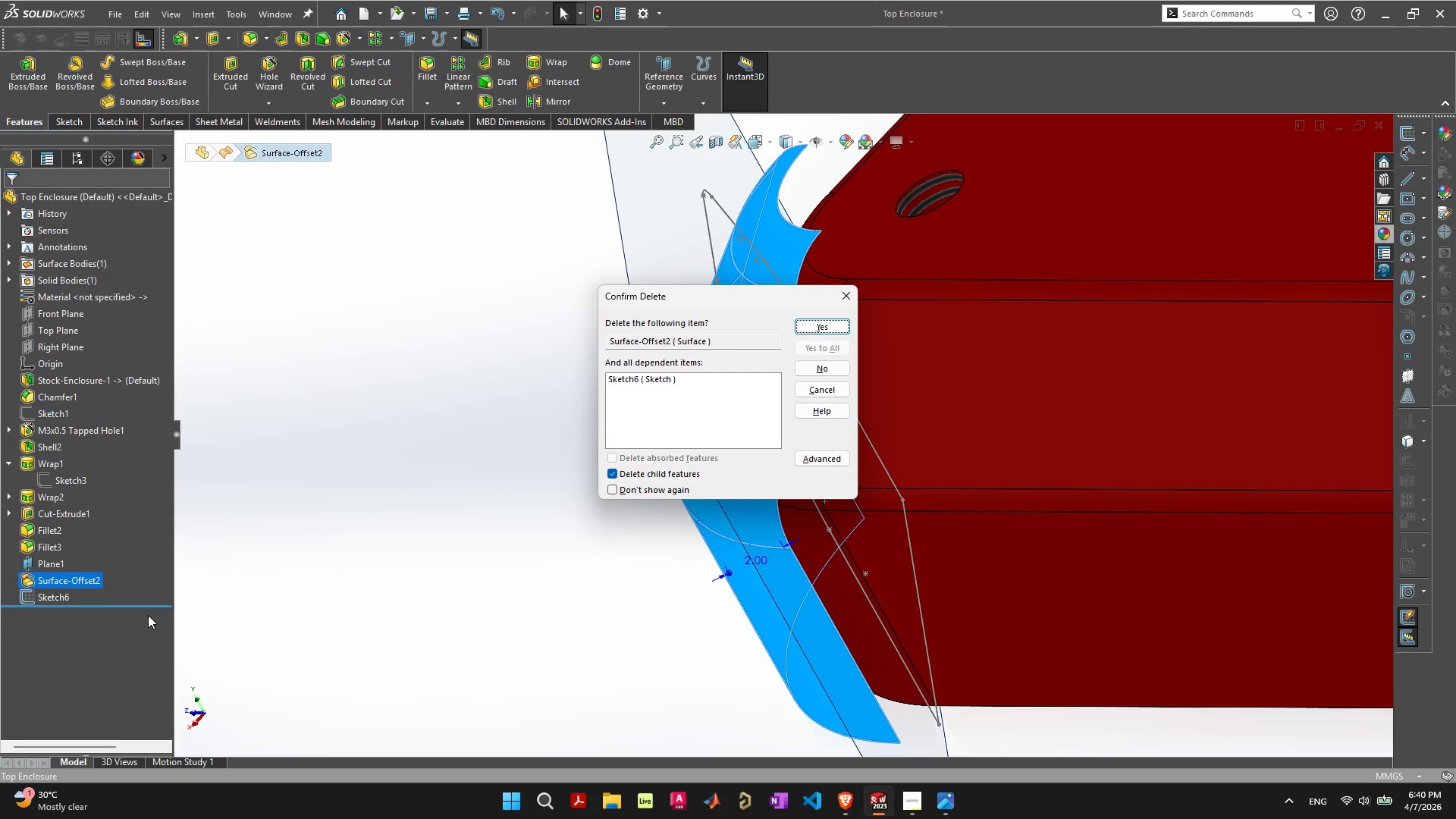 
key(Enter)
 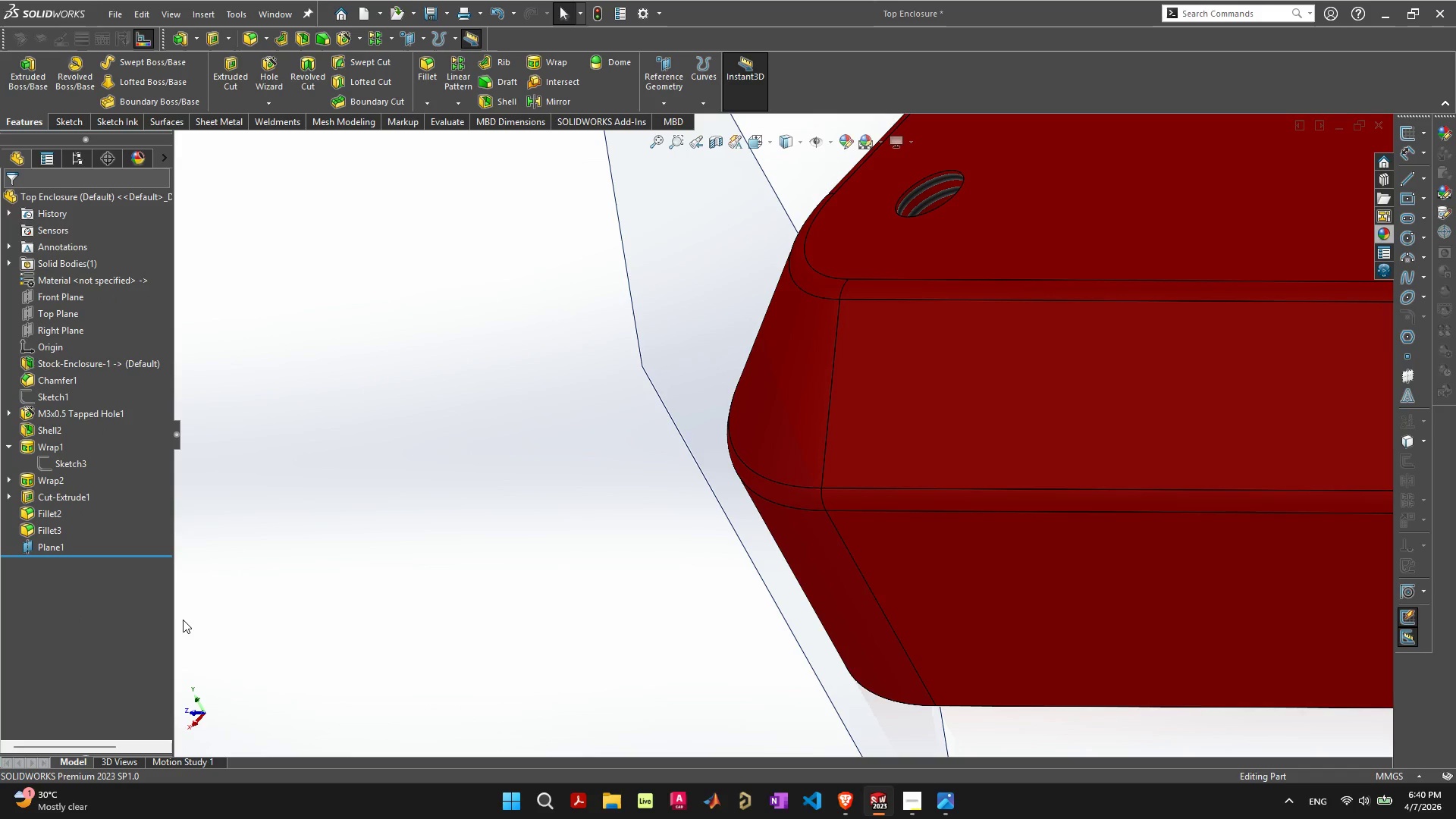 
key(Control+ControlLeft)
 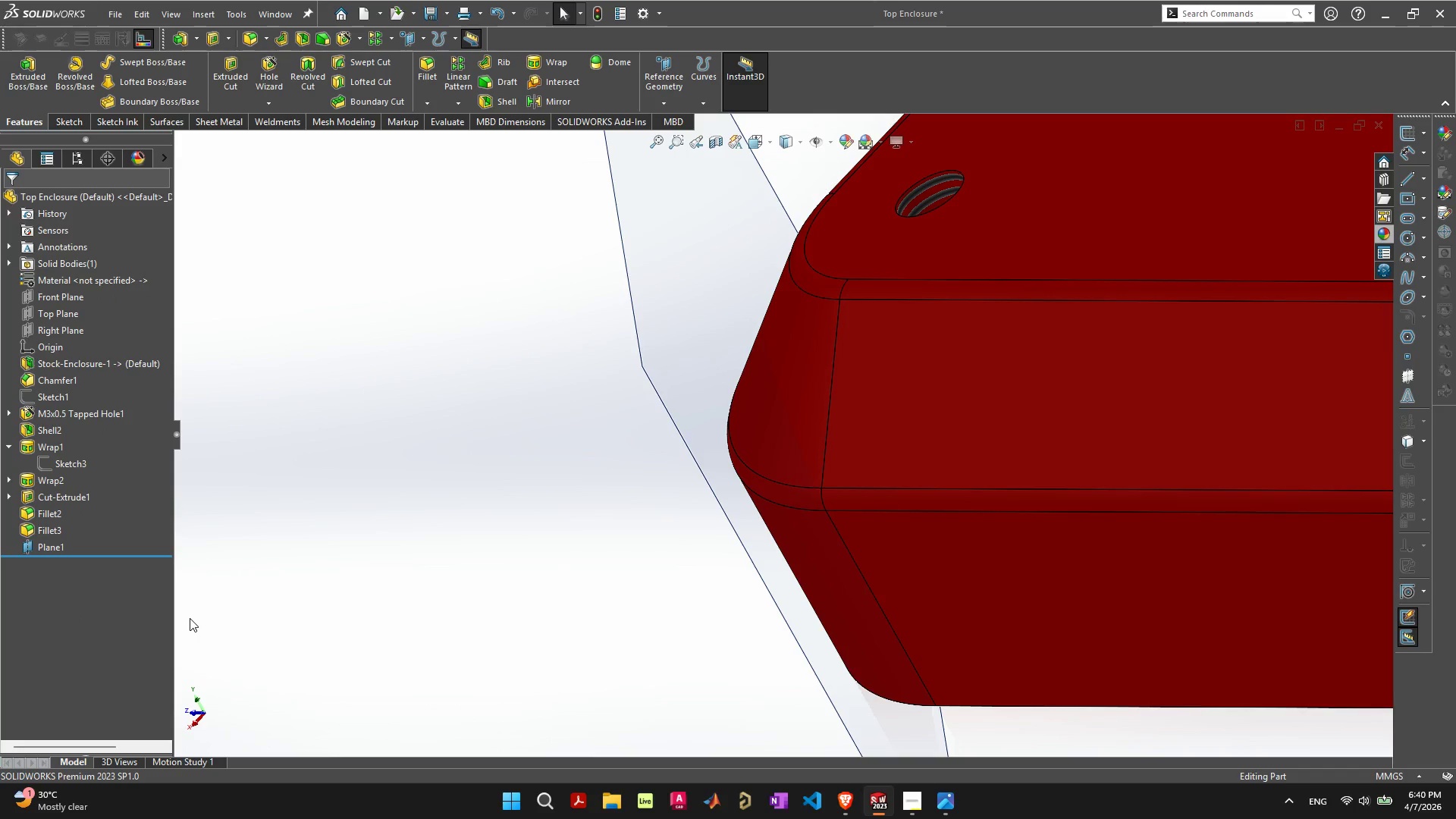 
key(Control+Z)
 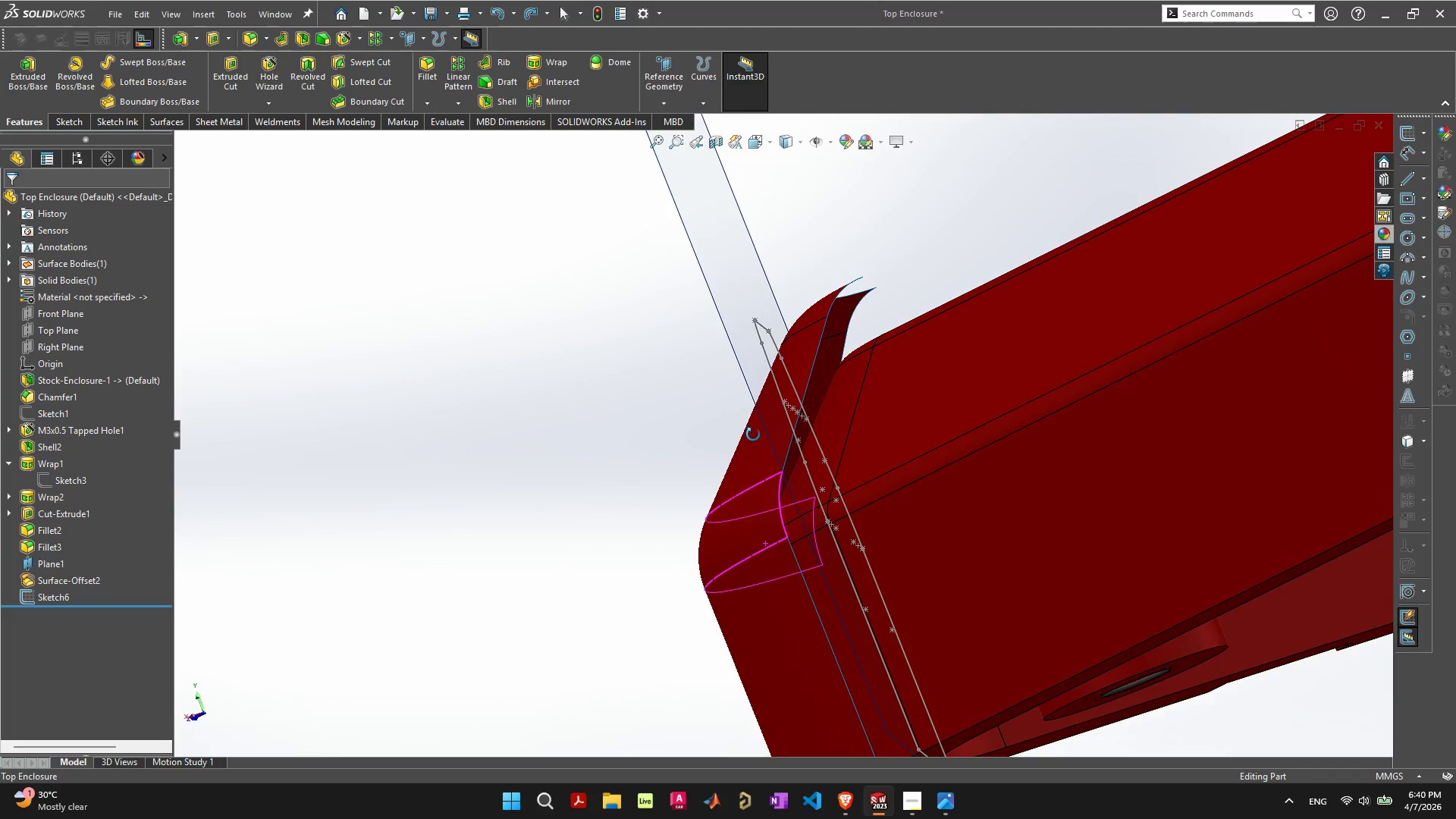 
wait(6.56)
 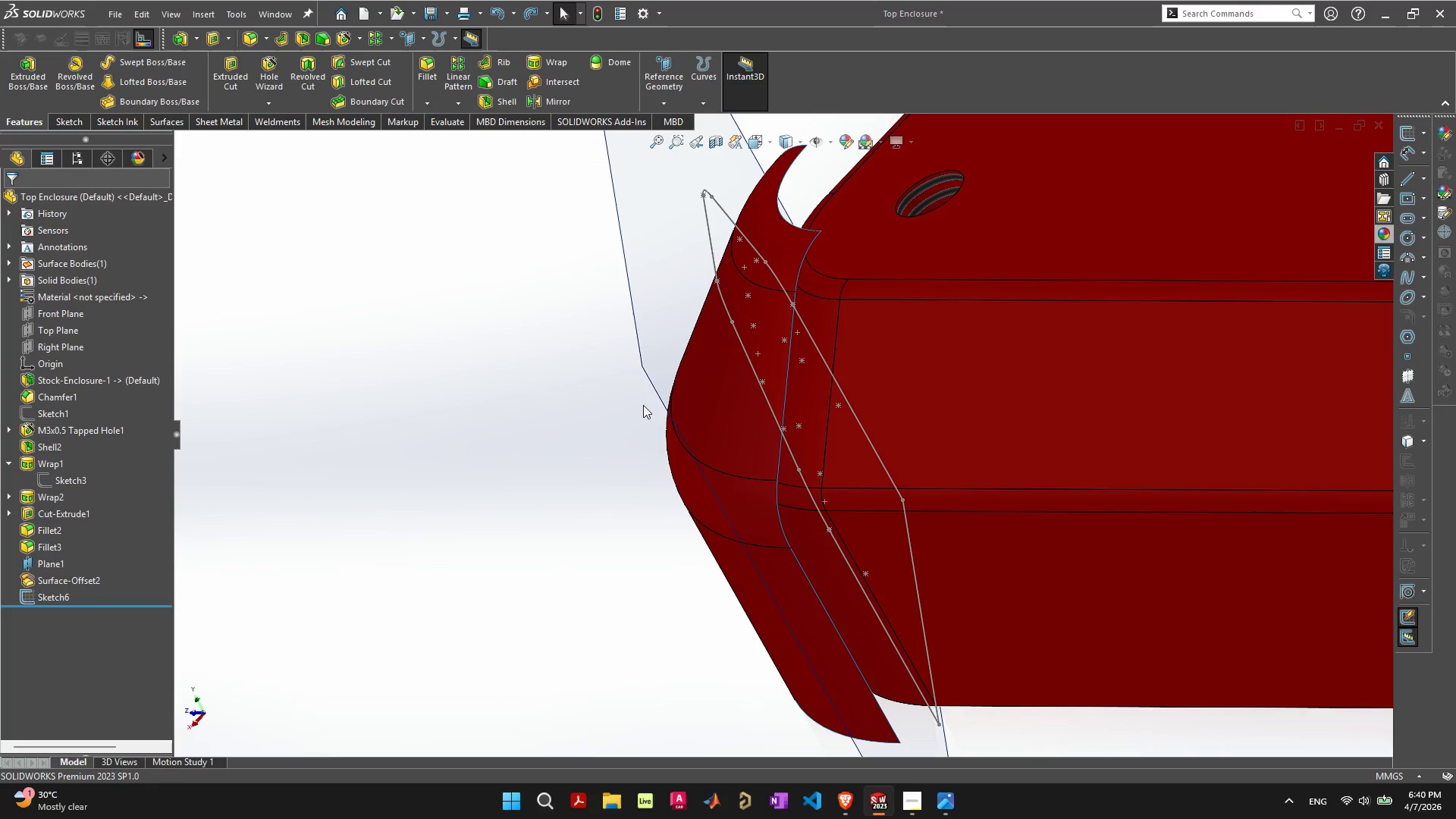 
left_click([730, 464])
 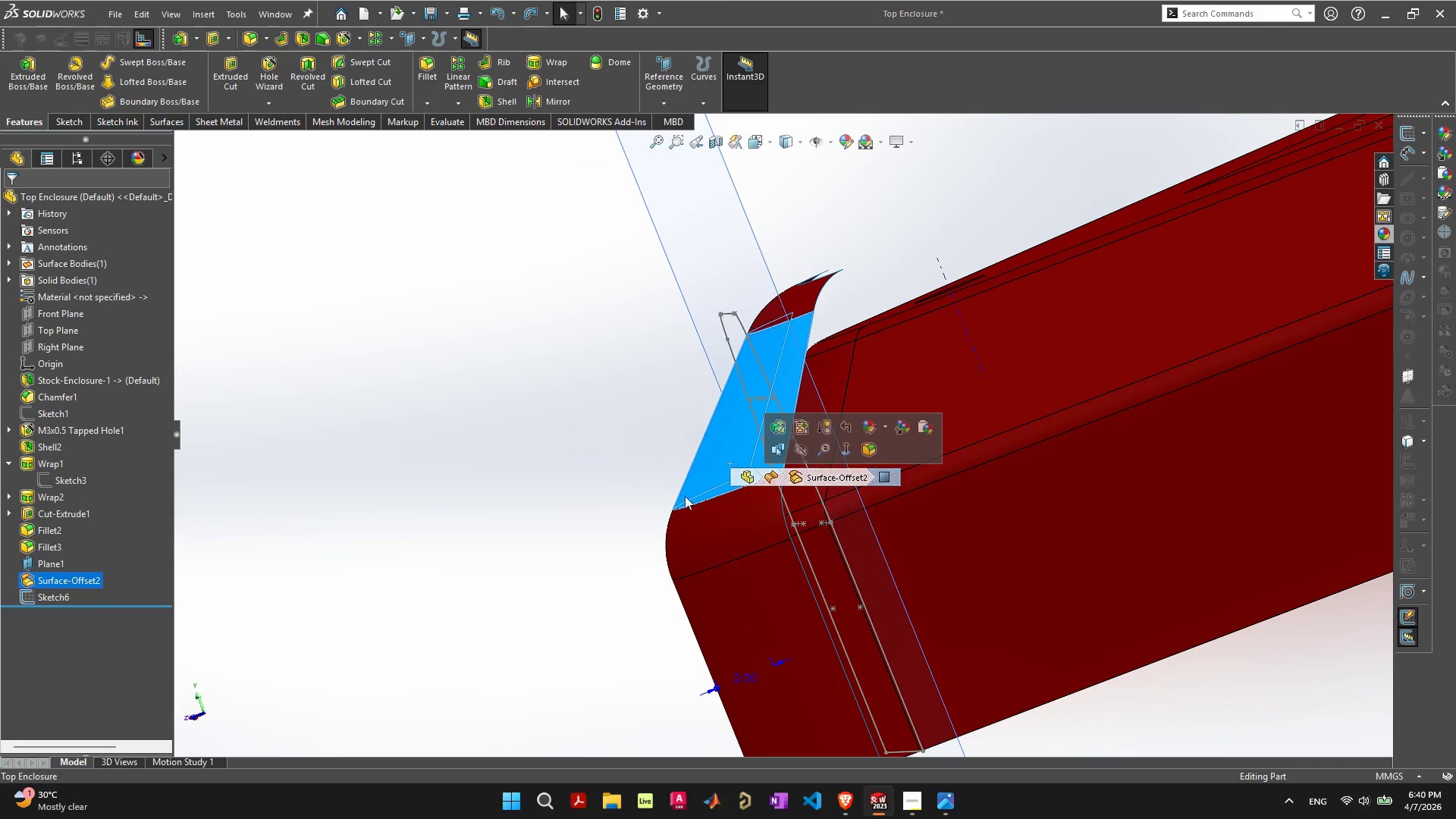 
left_click([606, 469])
 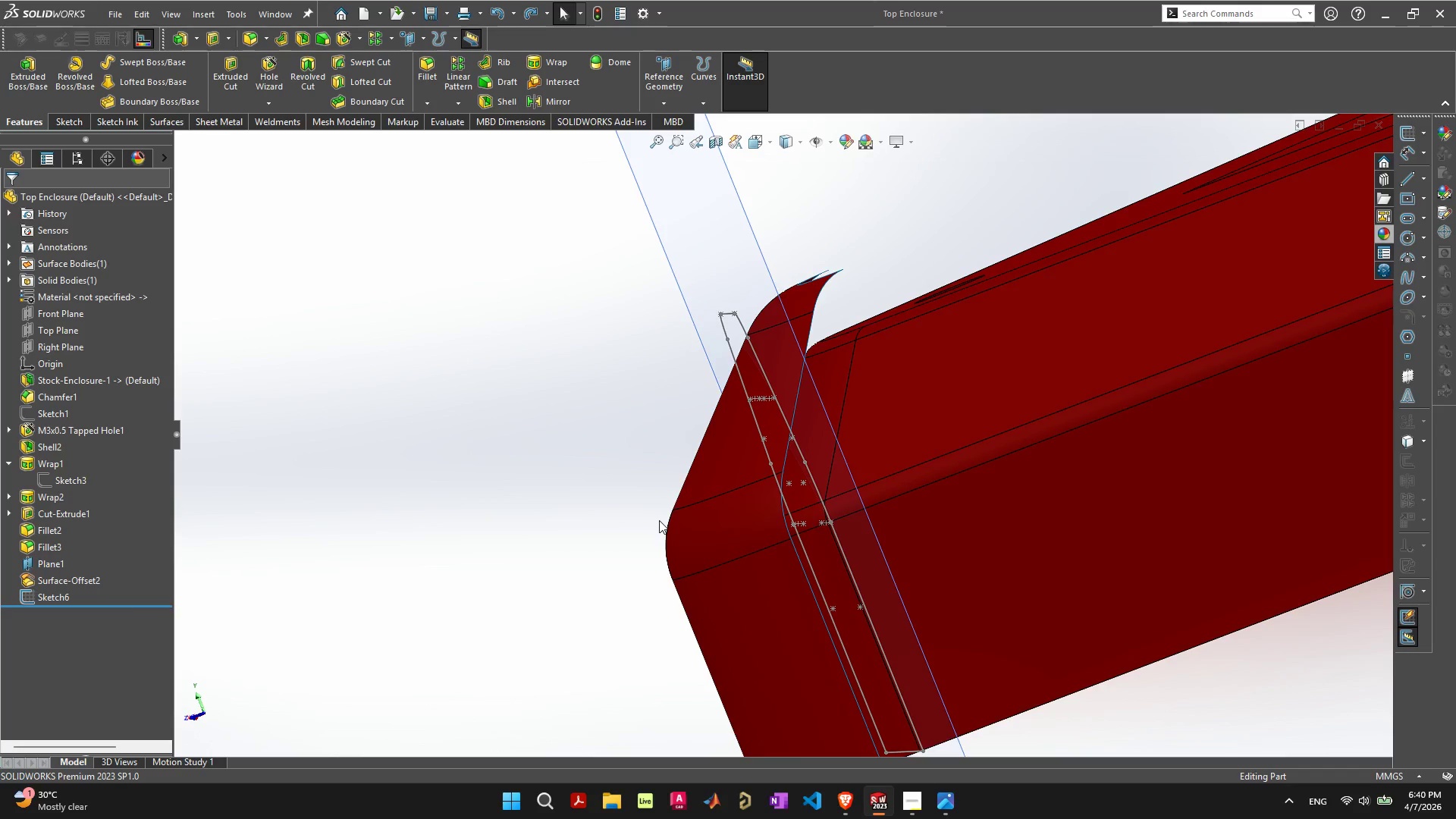 
scroll: coordinate [659, 520], scroll_direction: down, amount: 2.0
 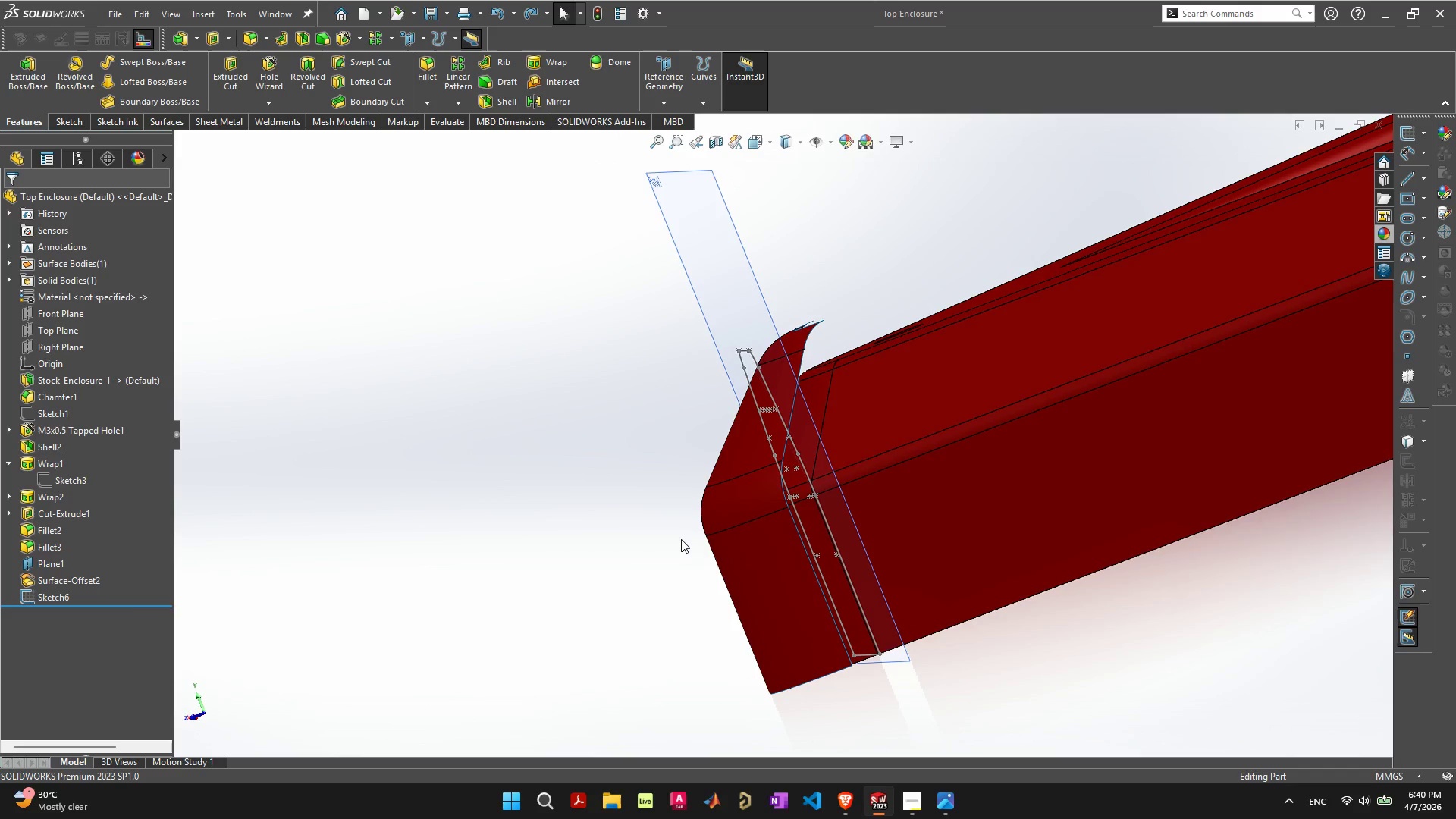 
wait(6.96)
 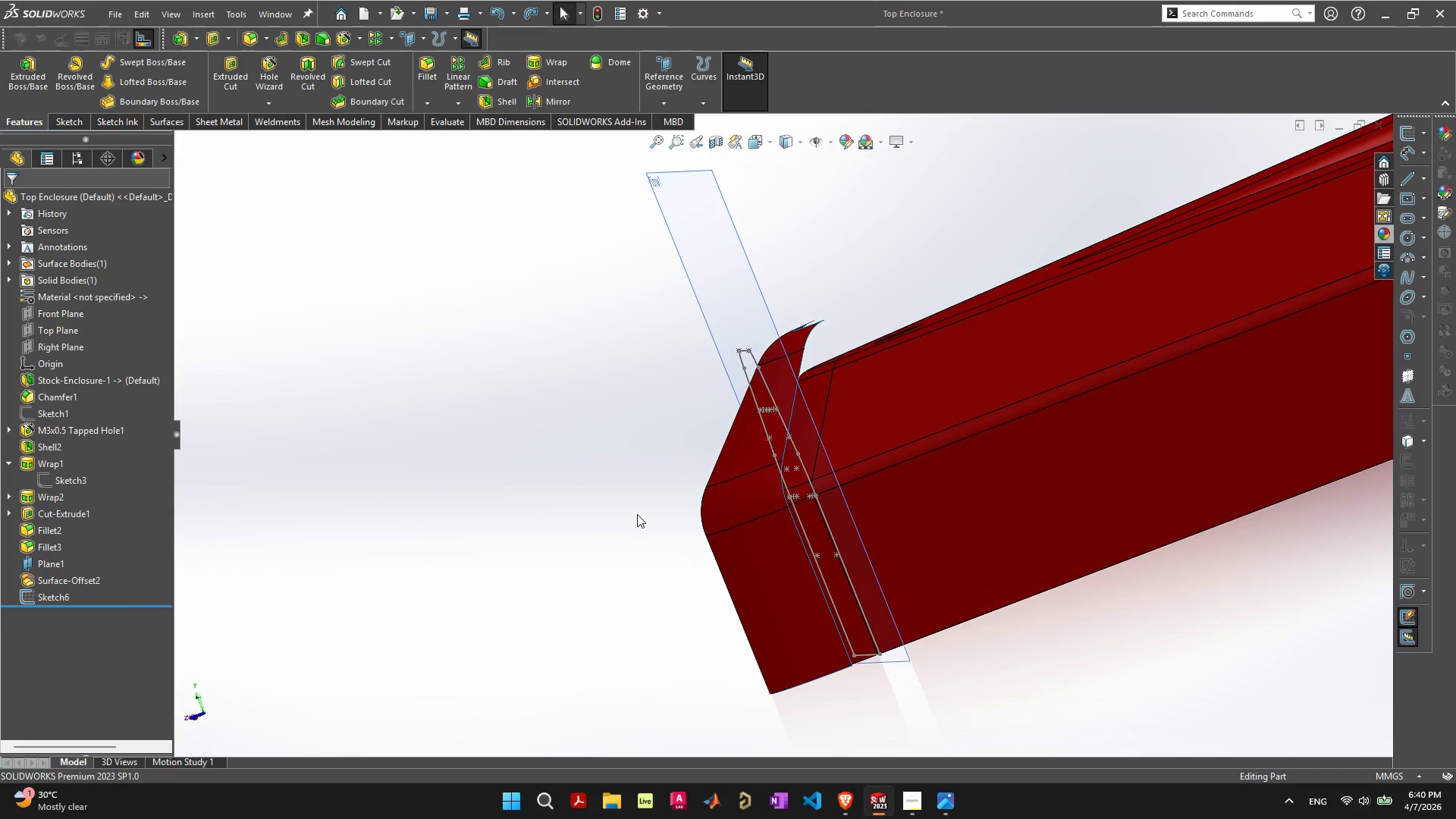 
mouse_move([764, 579])
 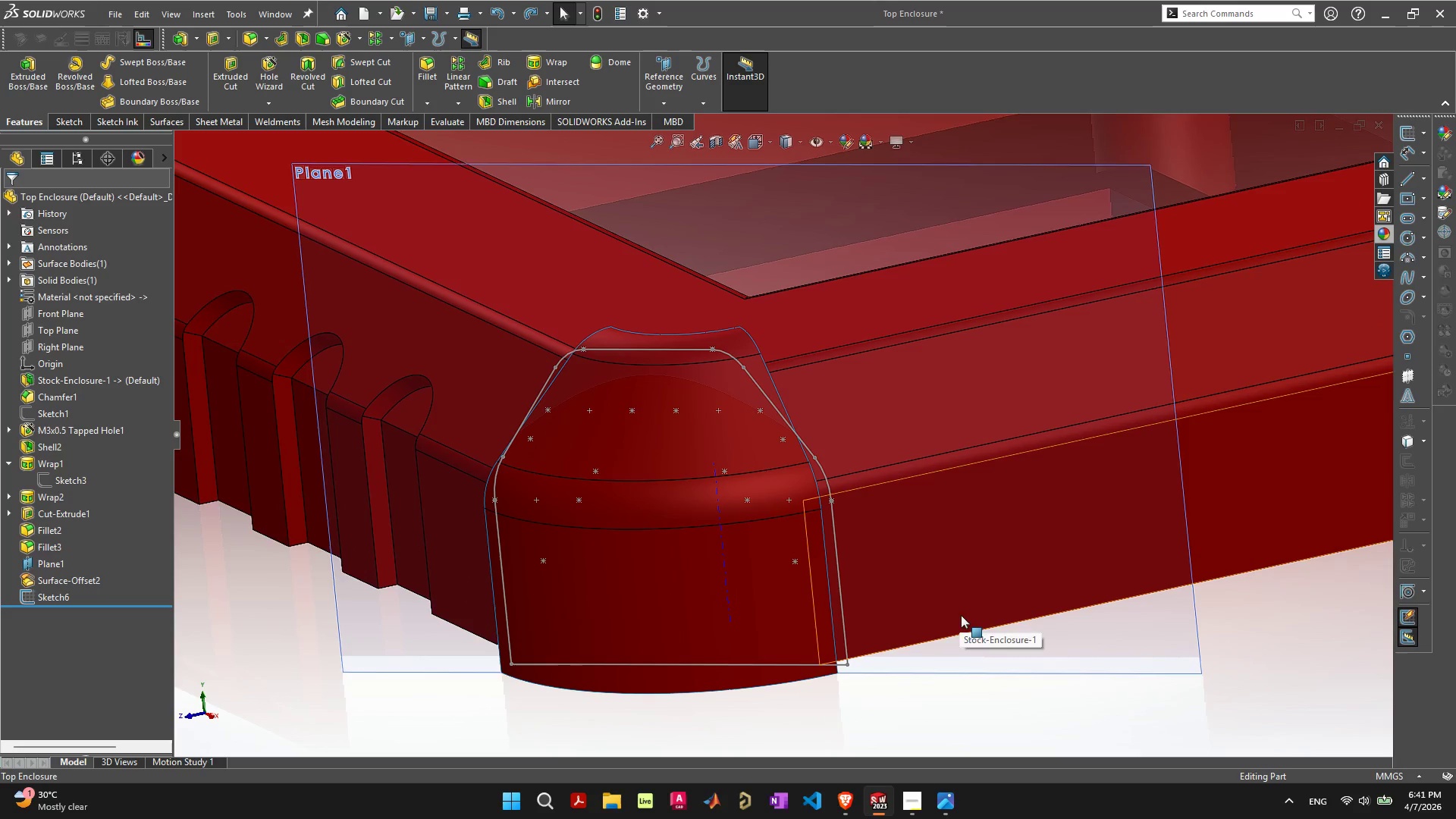 
left_click([1158, 673])
 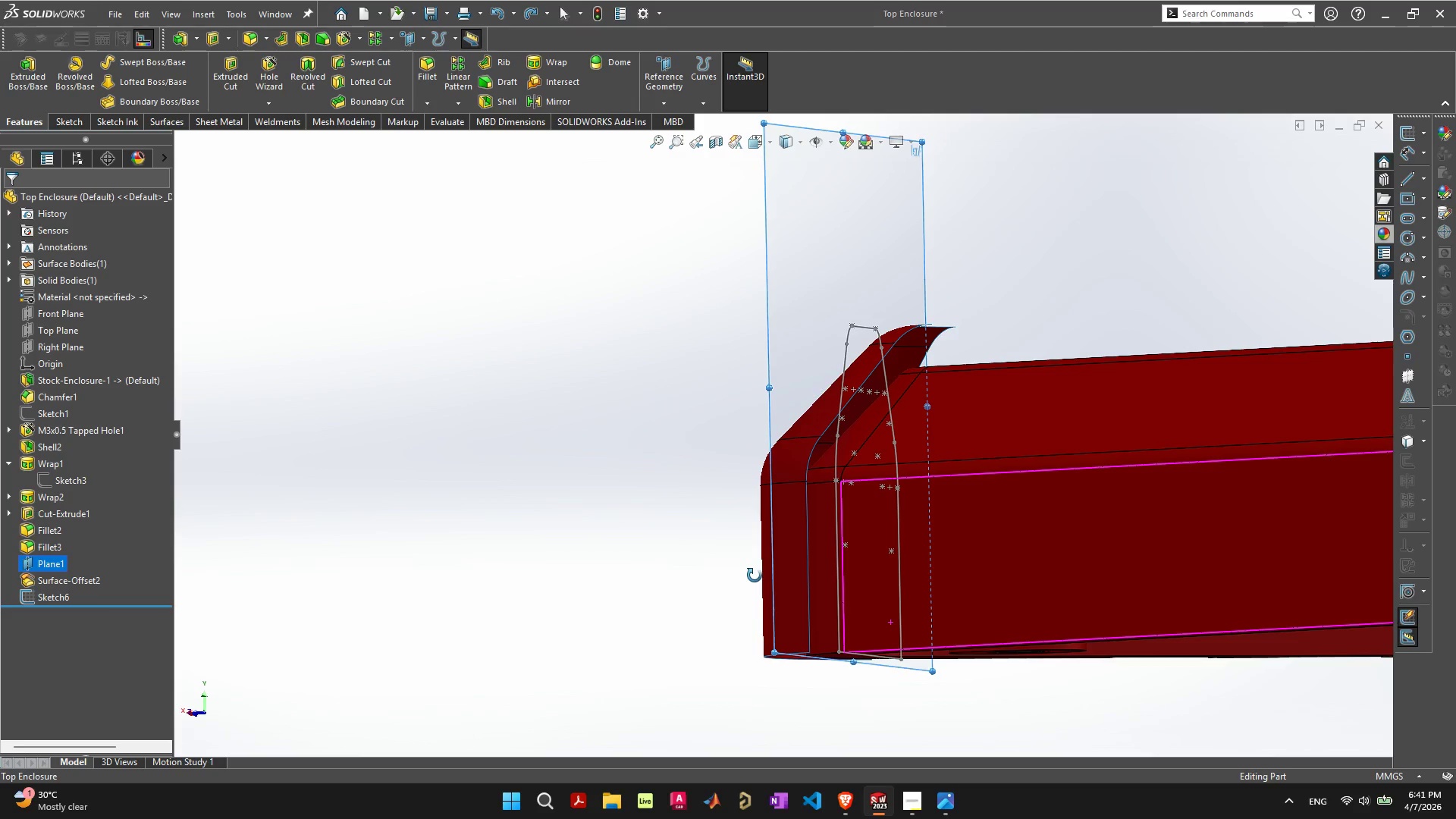 
wait(13.92)
 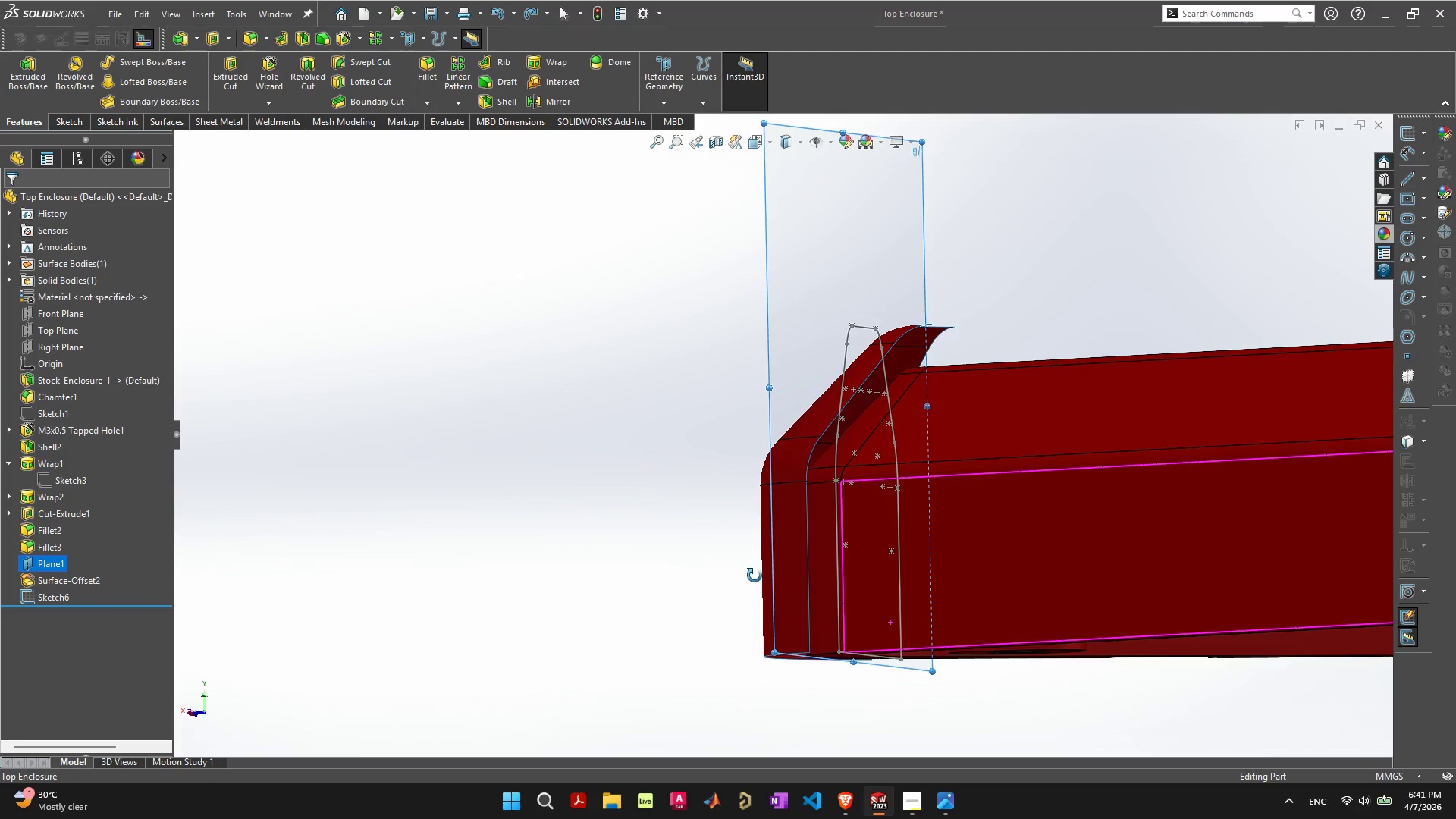 
scroll: coordinate [827, 382], scroll_direction: up, amount: 5.0
 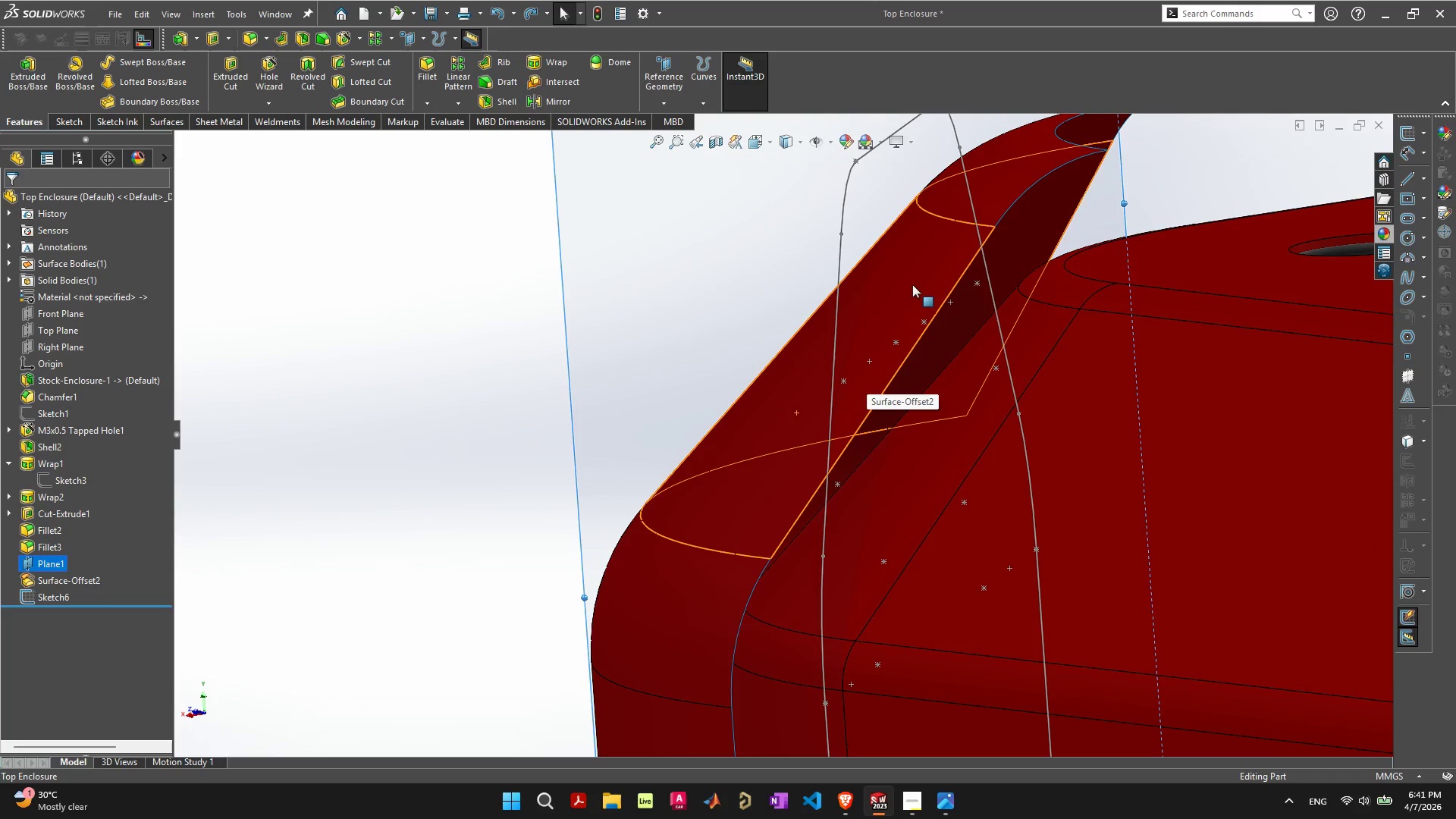 
left_click([912, 284])
 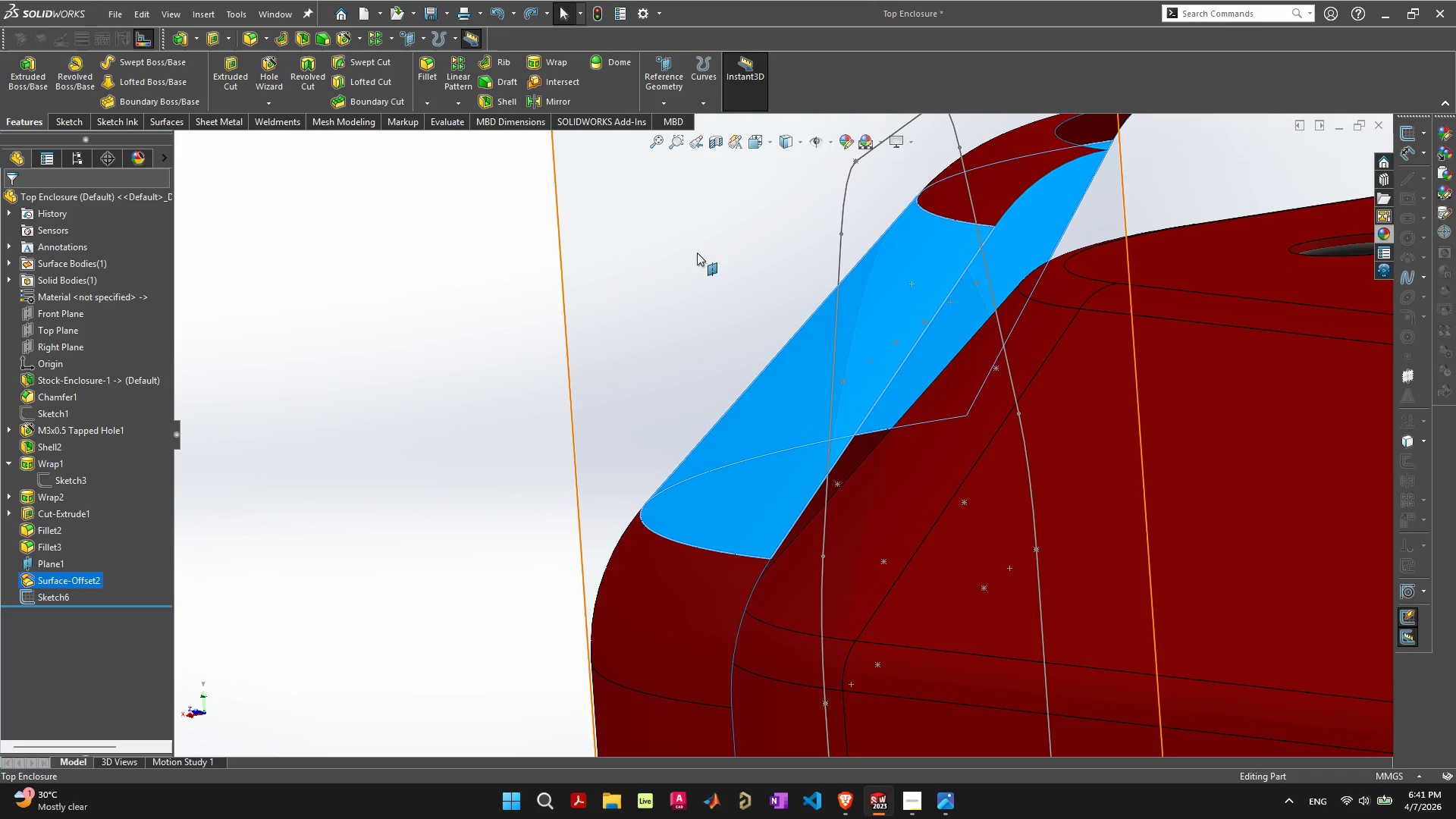 
left_click([319, 218])
 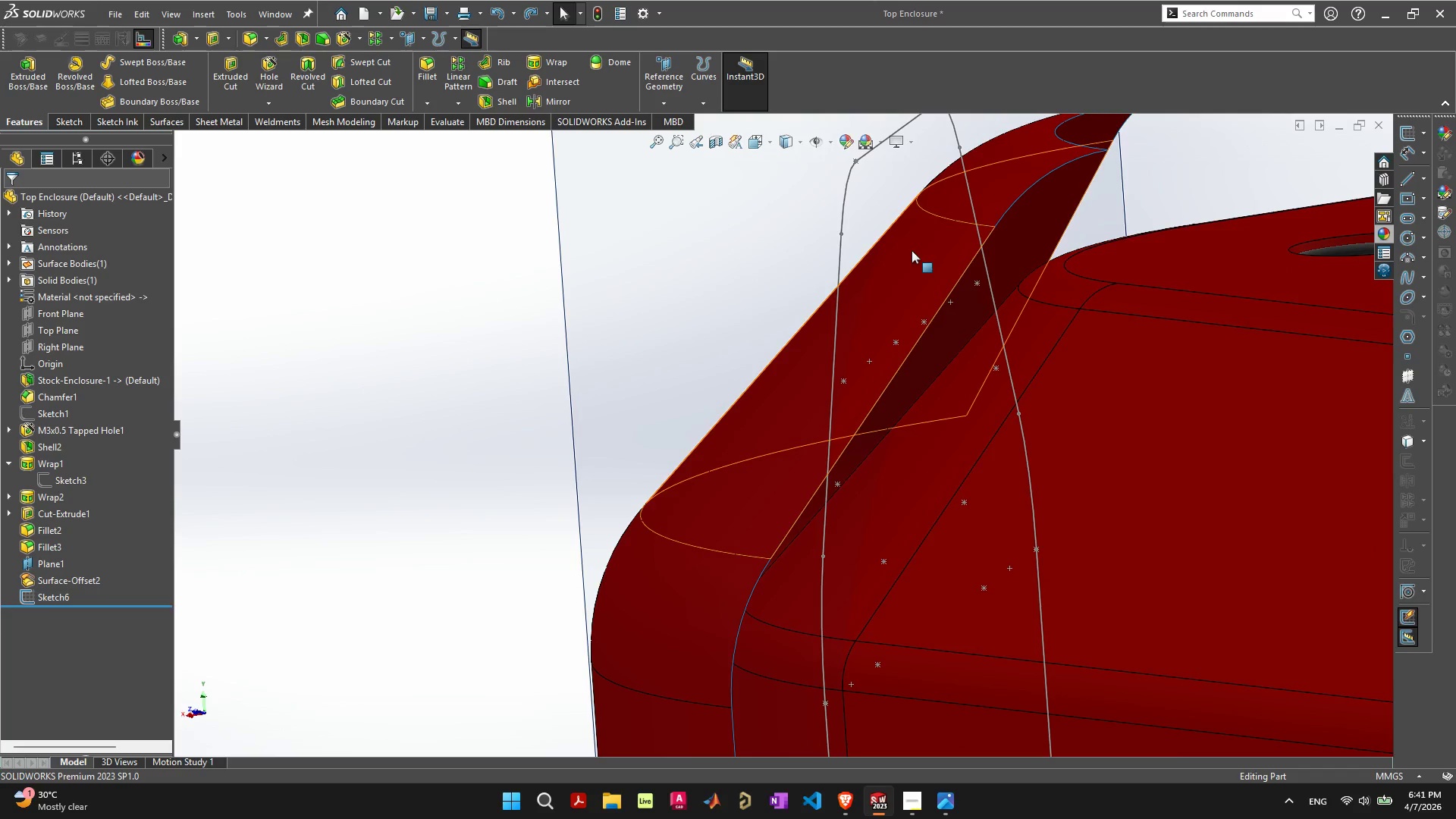 
scroll: coordinate [926, 286], scroll_direction: down, amount: 3.0
 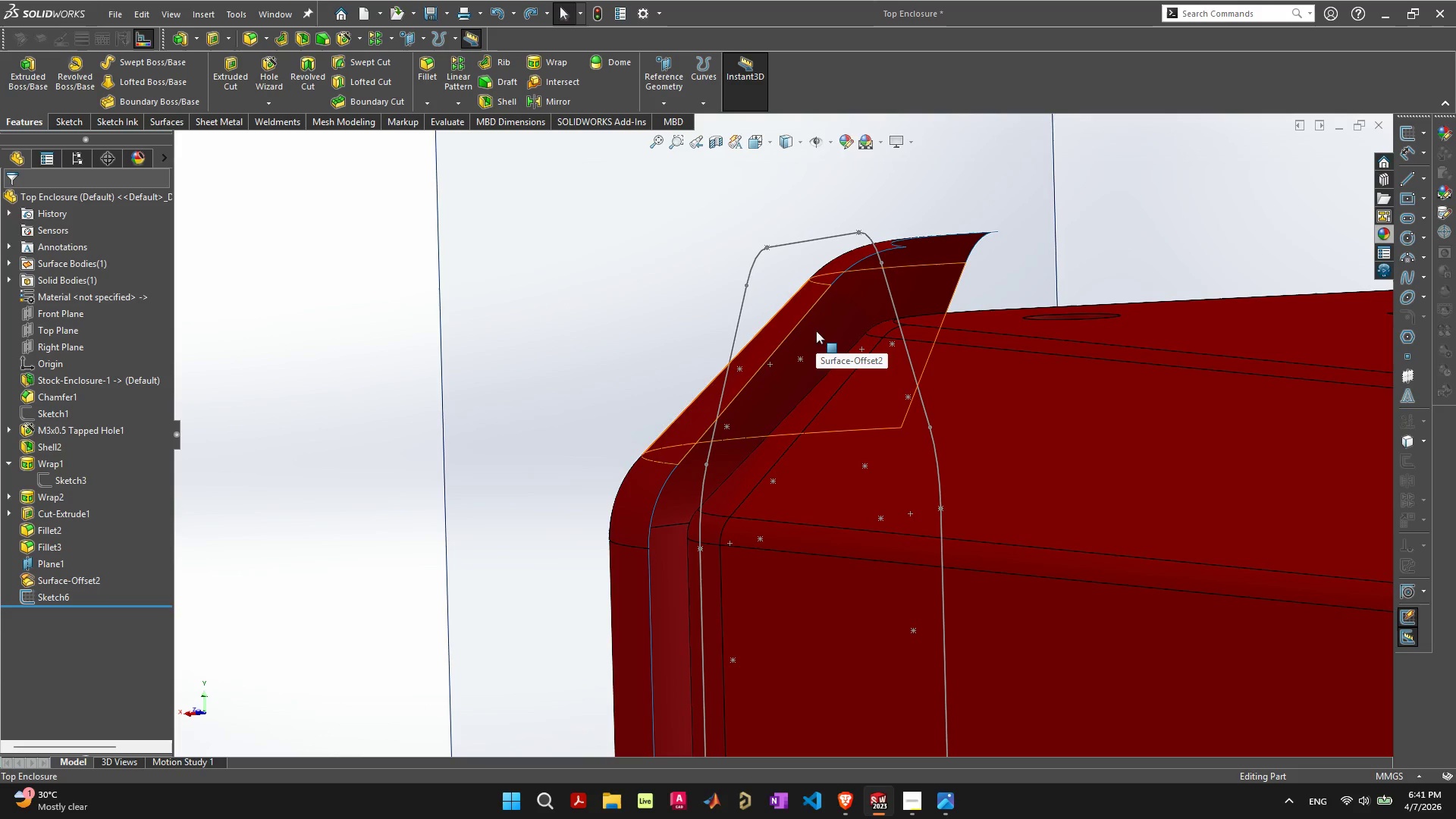 
left_click([821, 329])
 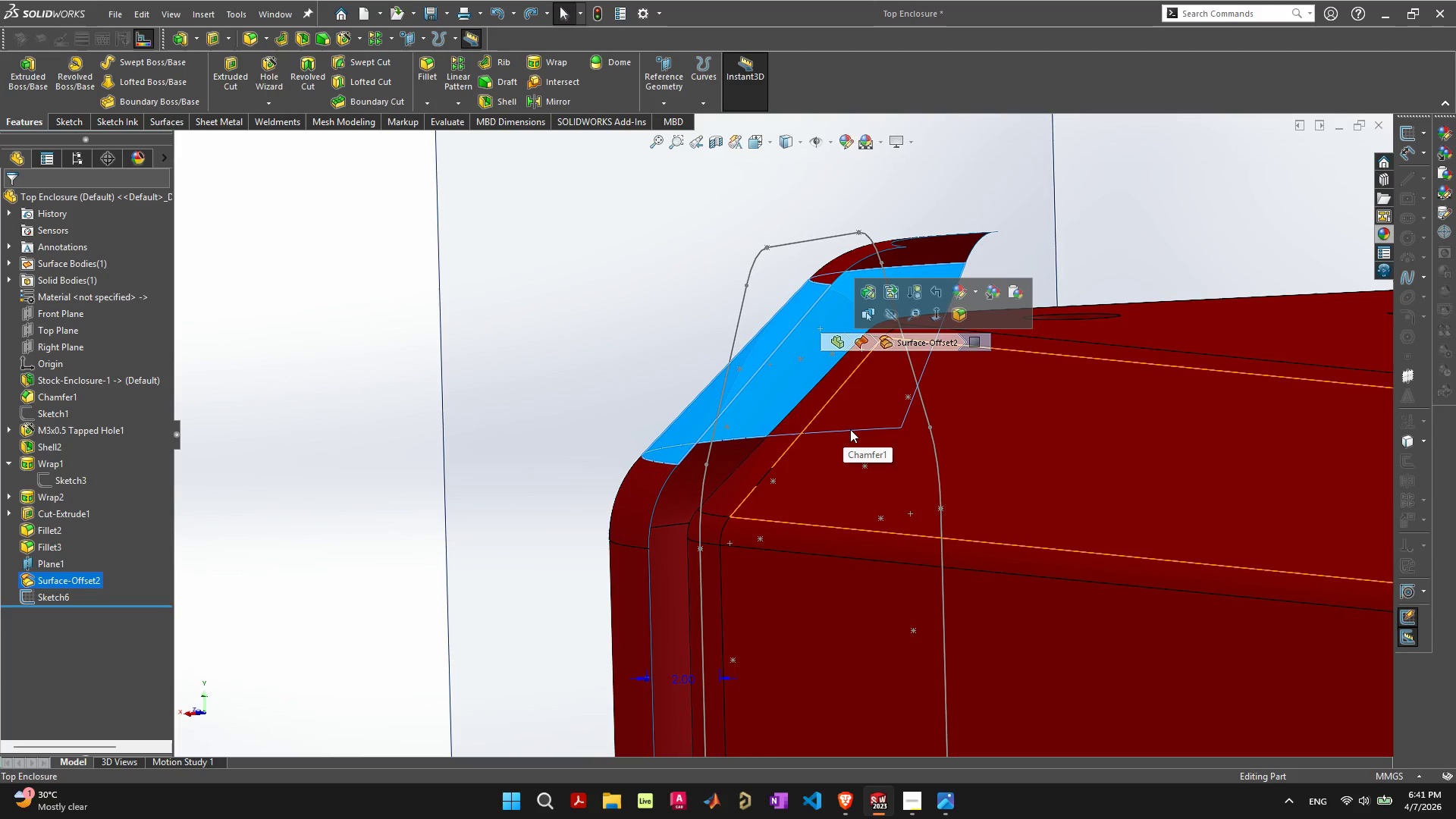 
mouse_move([541, 112])
 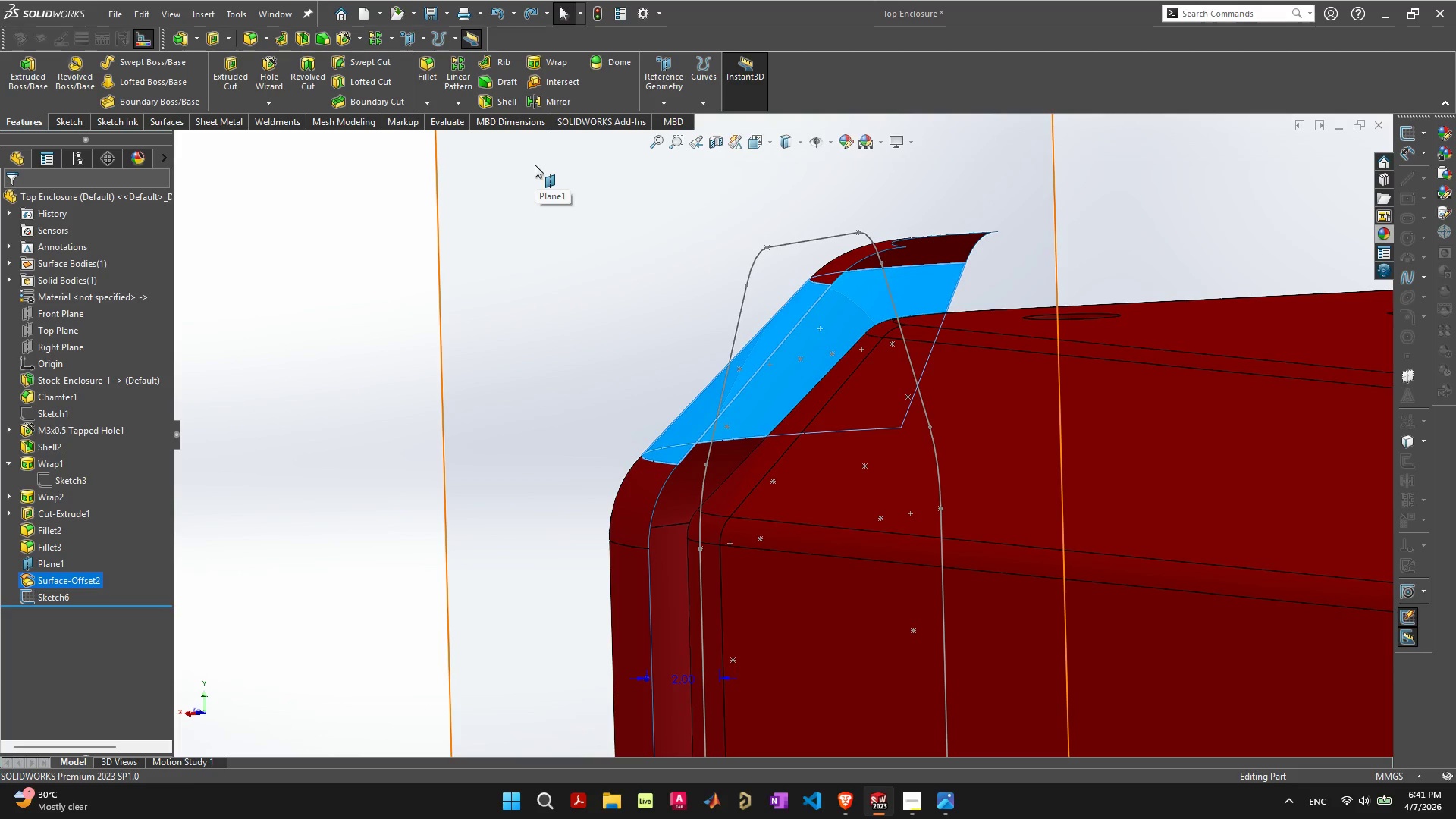 
mouse_move([544, 97])
 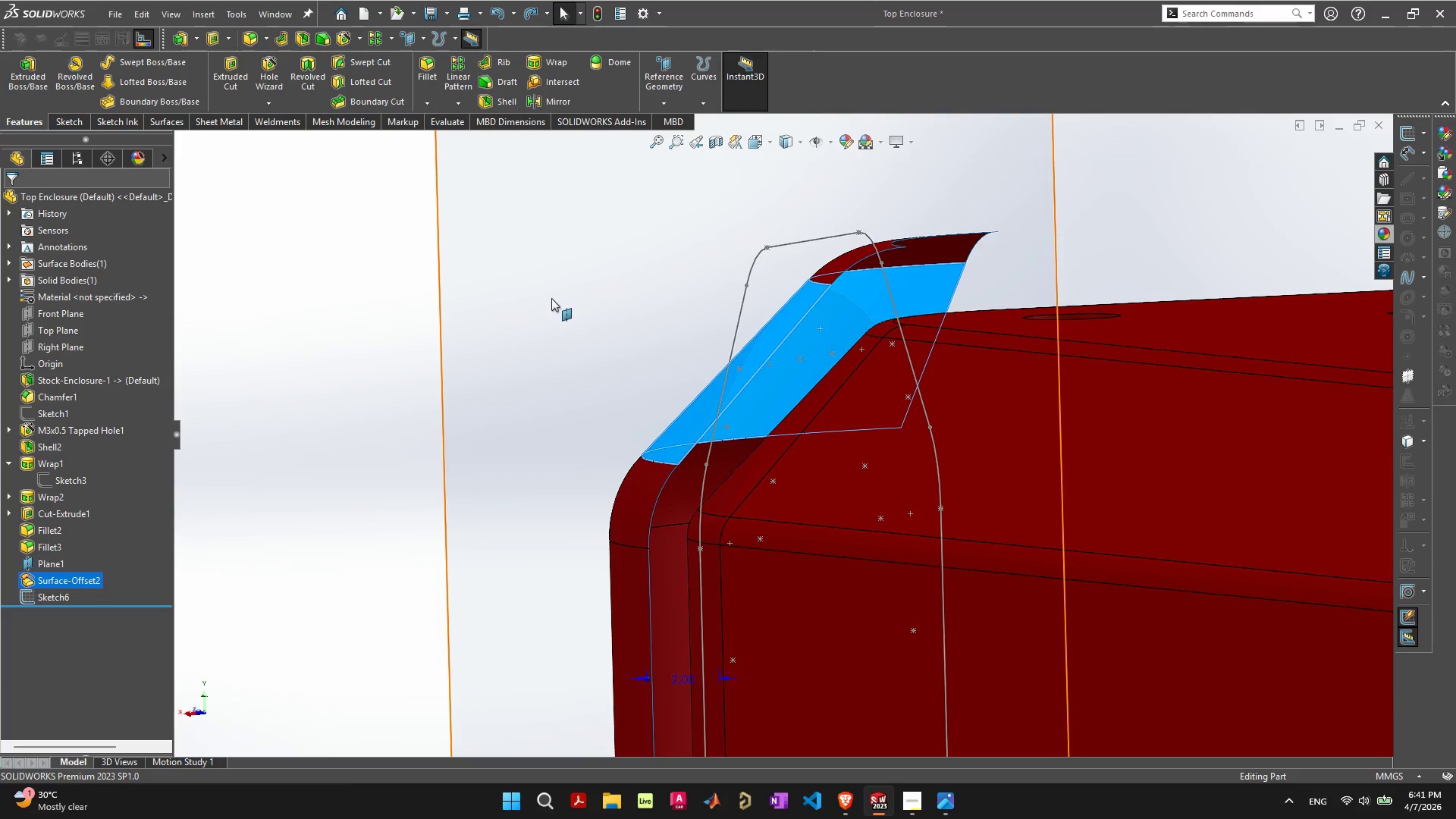 
left_click([551, 298])
 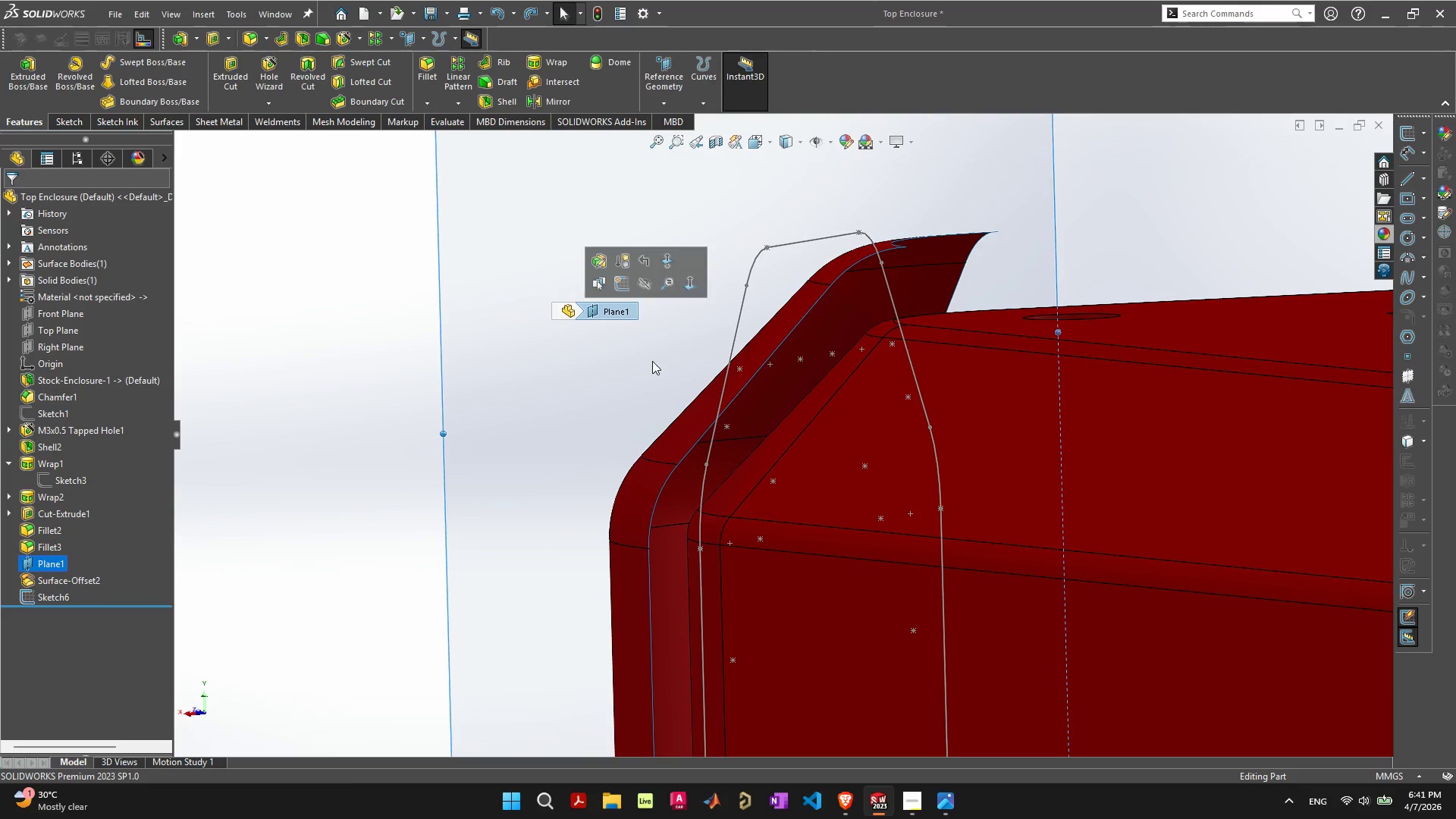 
left_click([611, 433])
 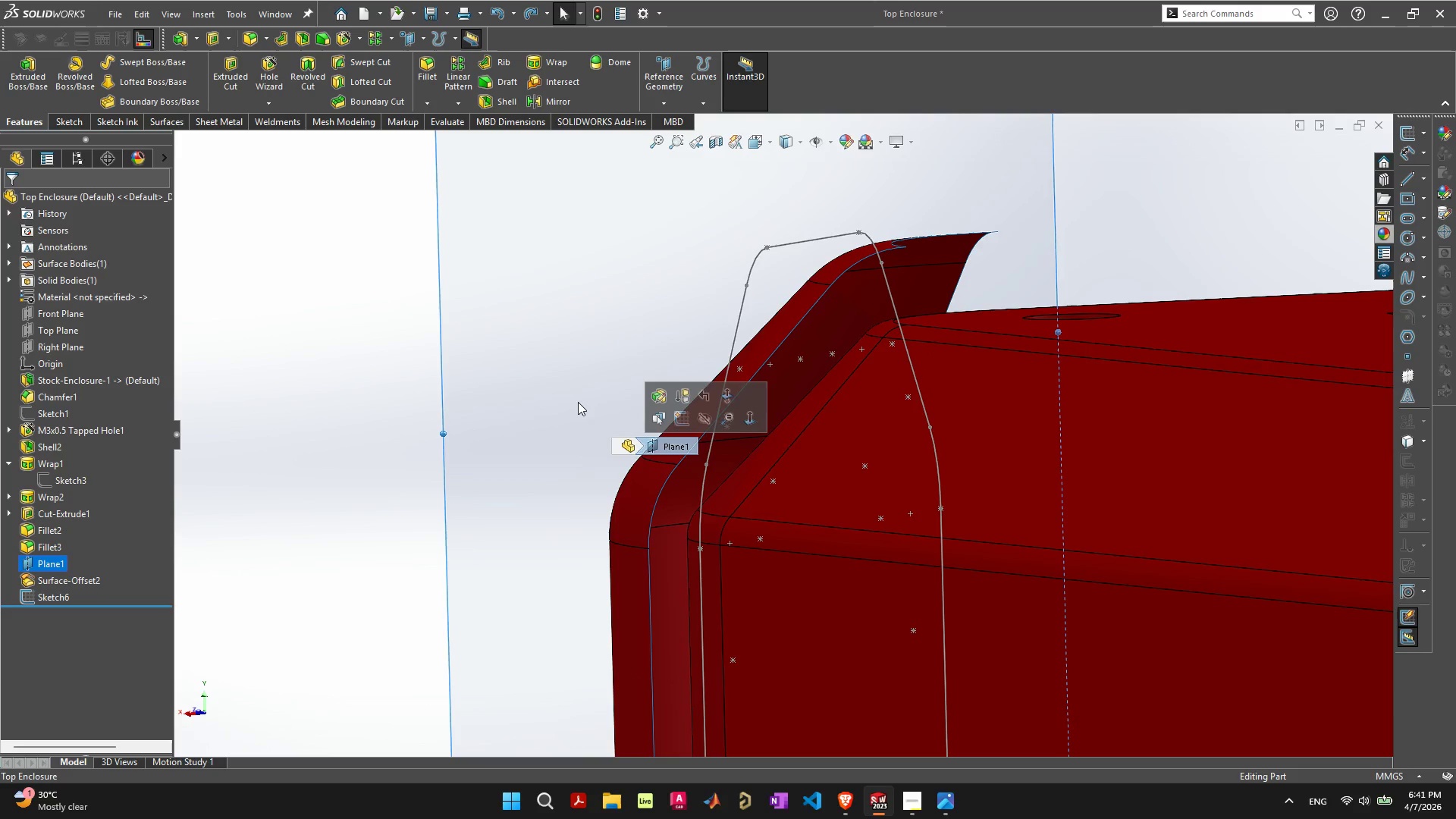 
left_click([558, 375])
 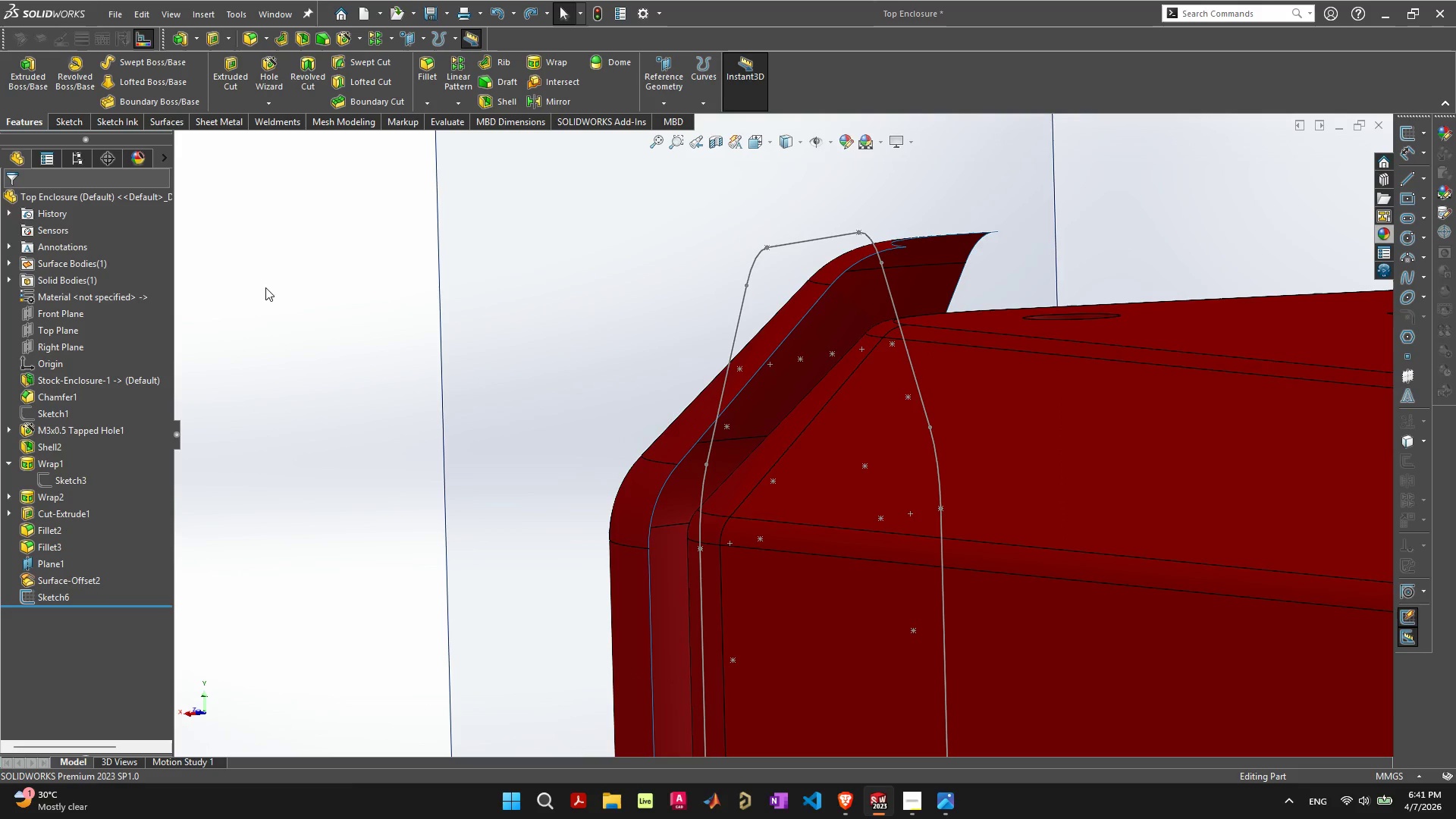 
double_click([296, 295])
 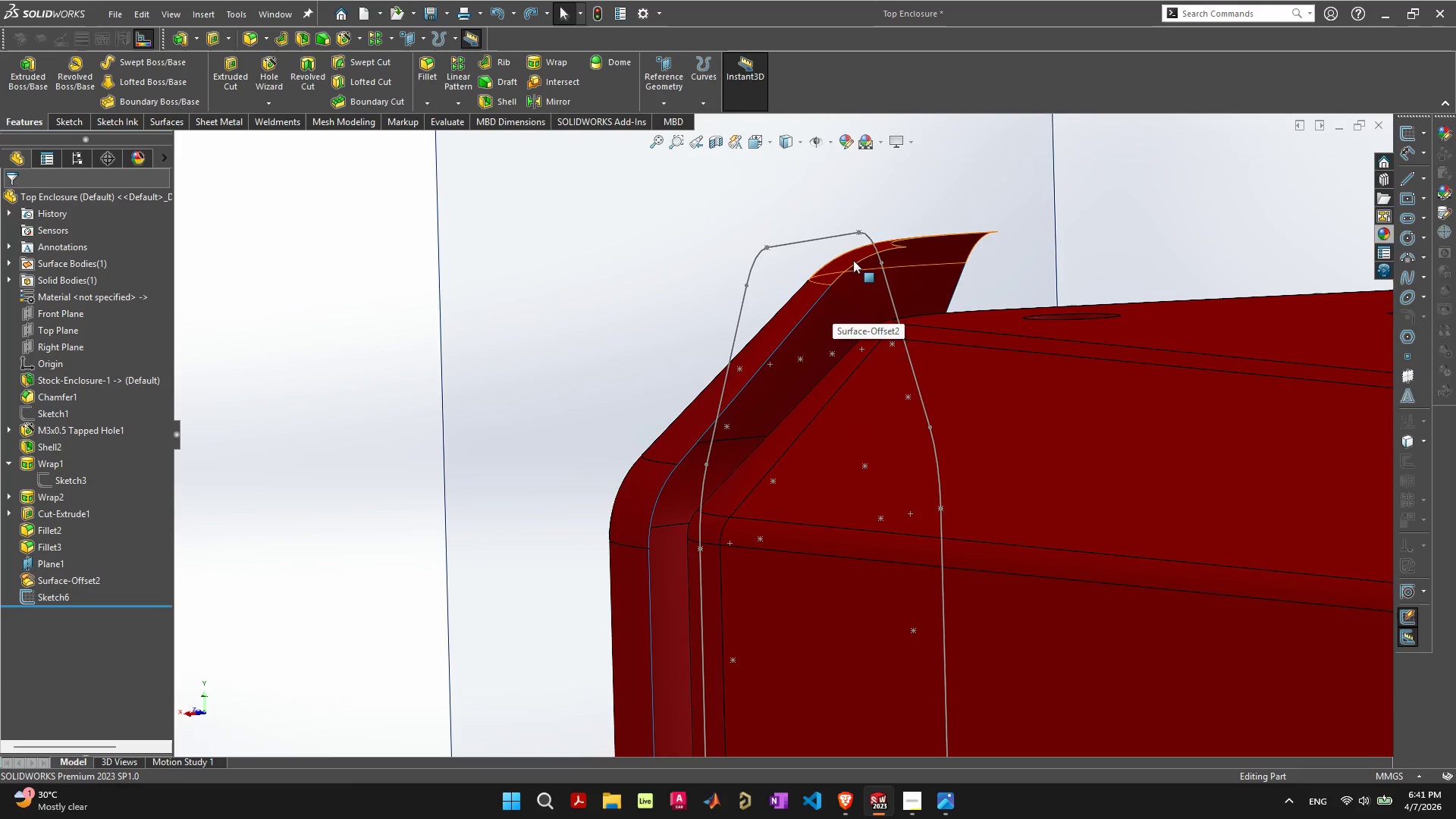 
left_click([853, 260])
 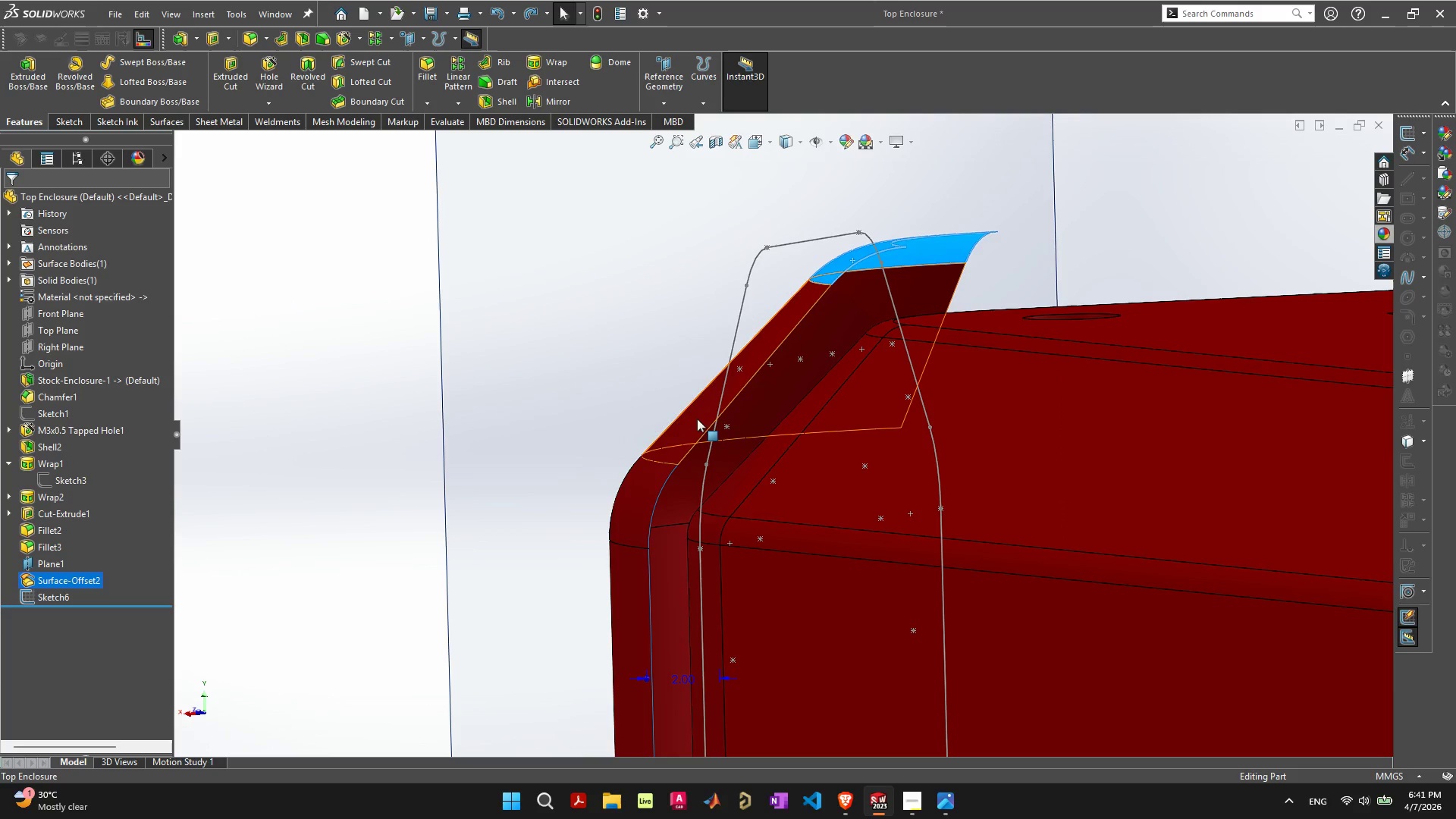 
hold_key(key=ShiftLeft, duration=1.51)
left_click([697, 420])
 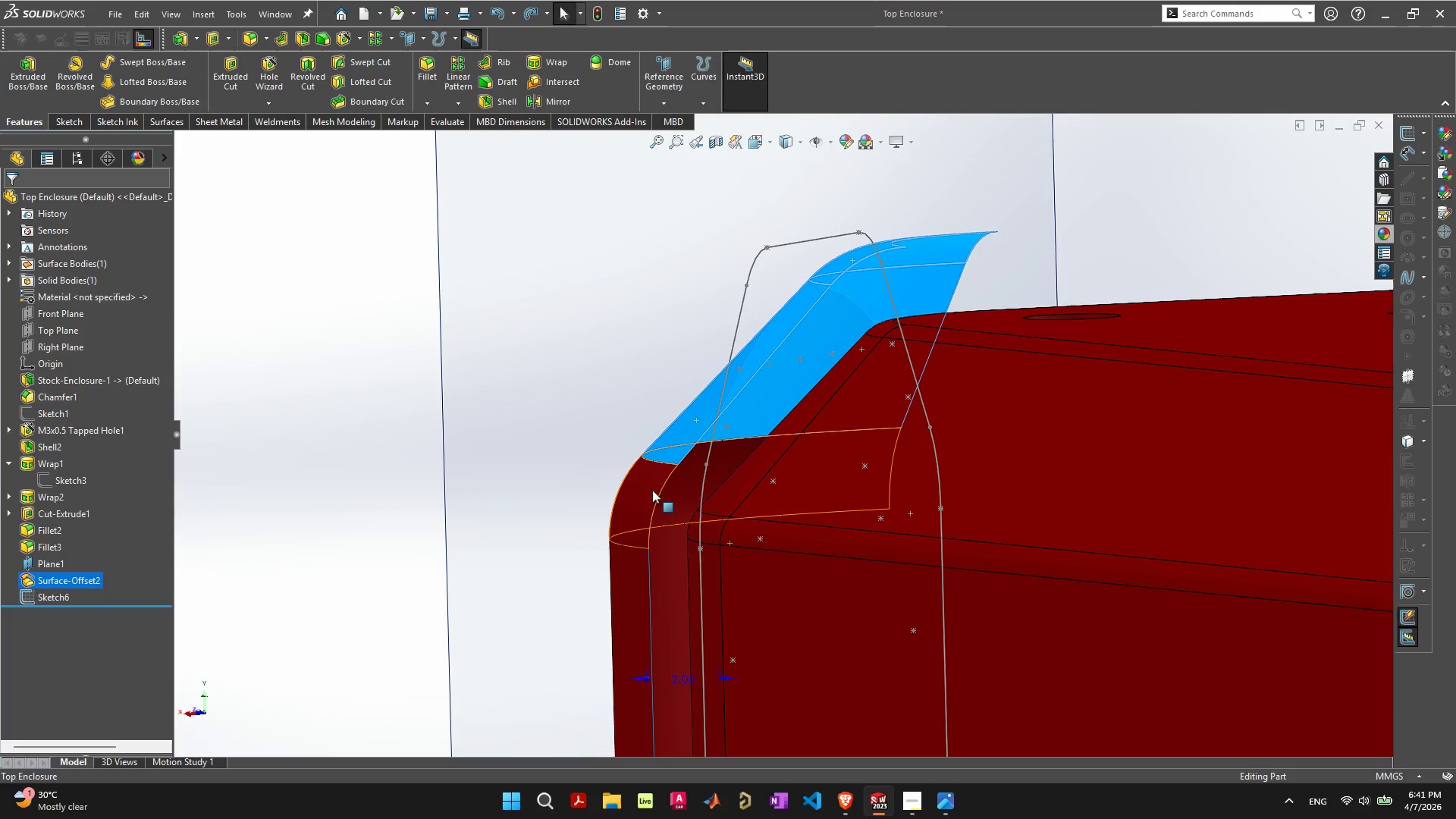 
left_click([646, 494])
 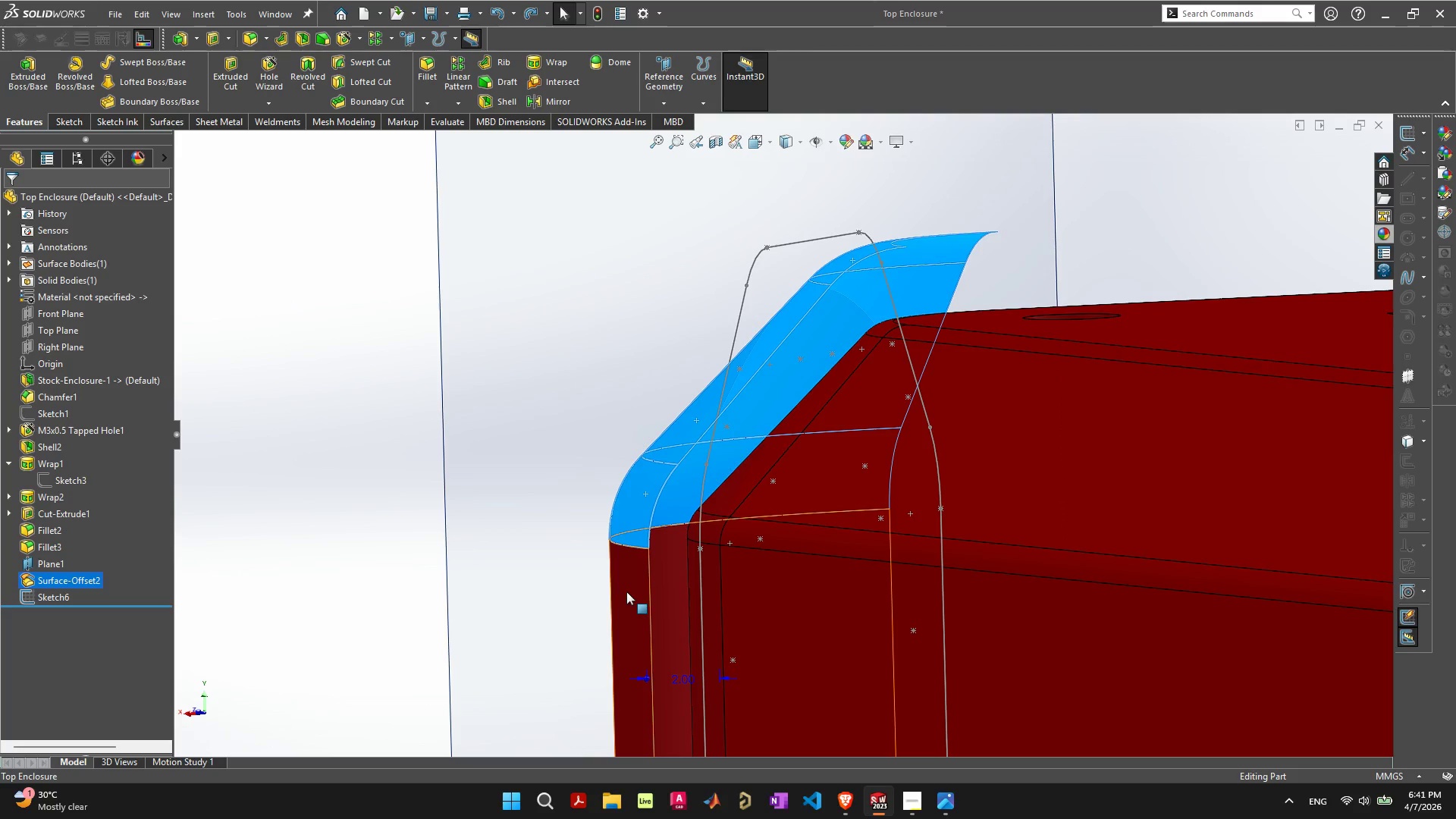 
left_click([620, 607])
 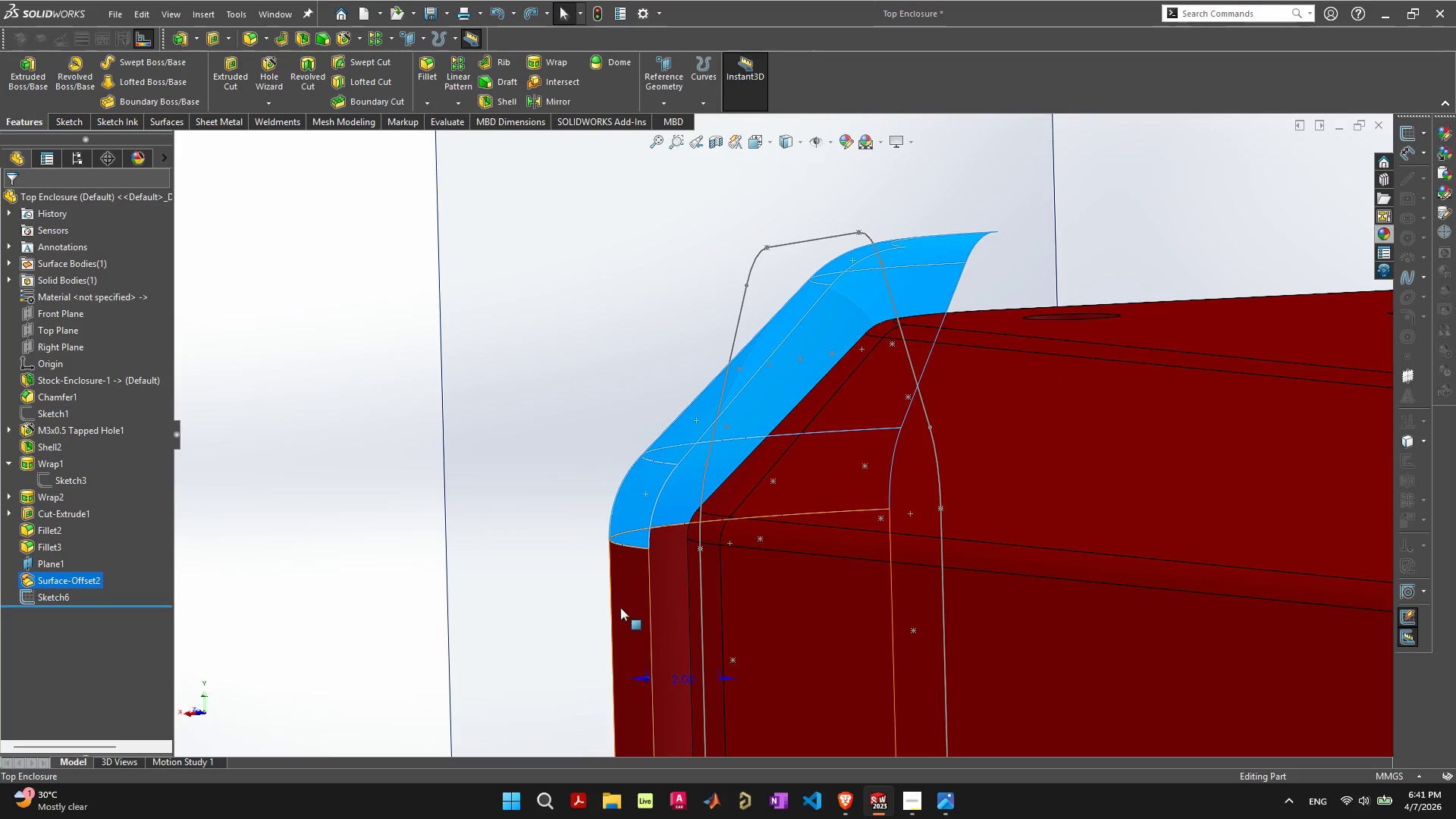 
key(Shift+ShiftLeft)
 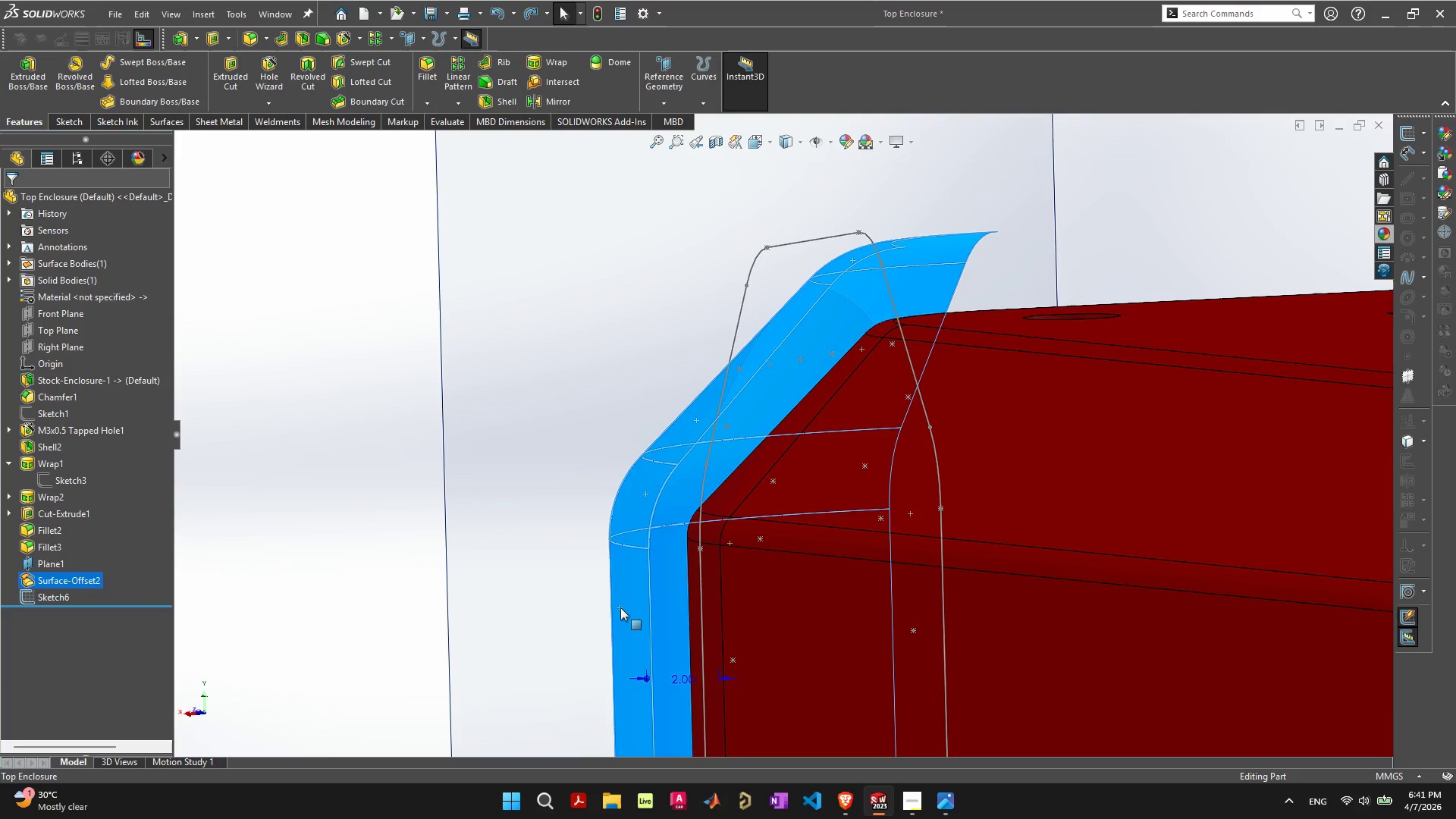 
key(Shift+ShiftLeft)
 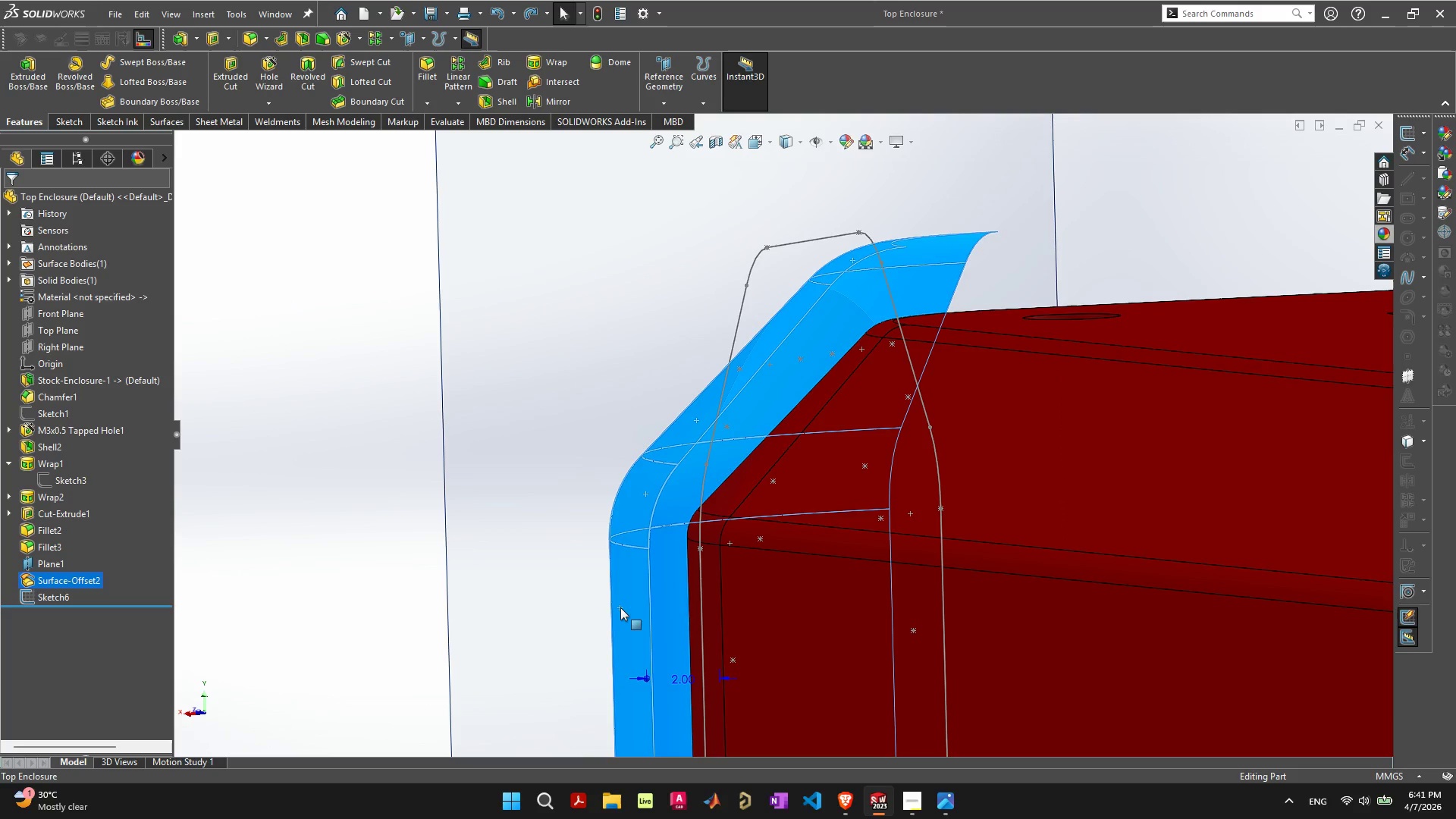 
key(Shift+ShiftLeft)
 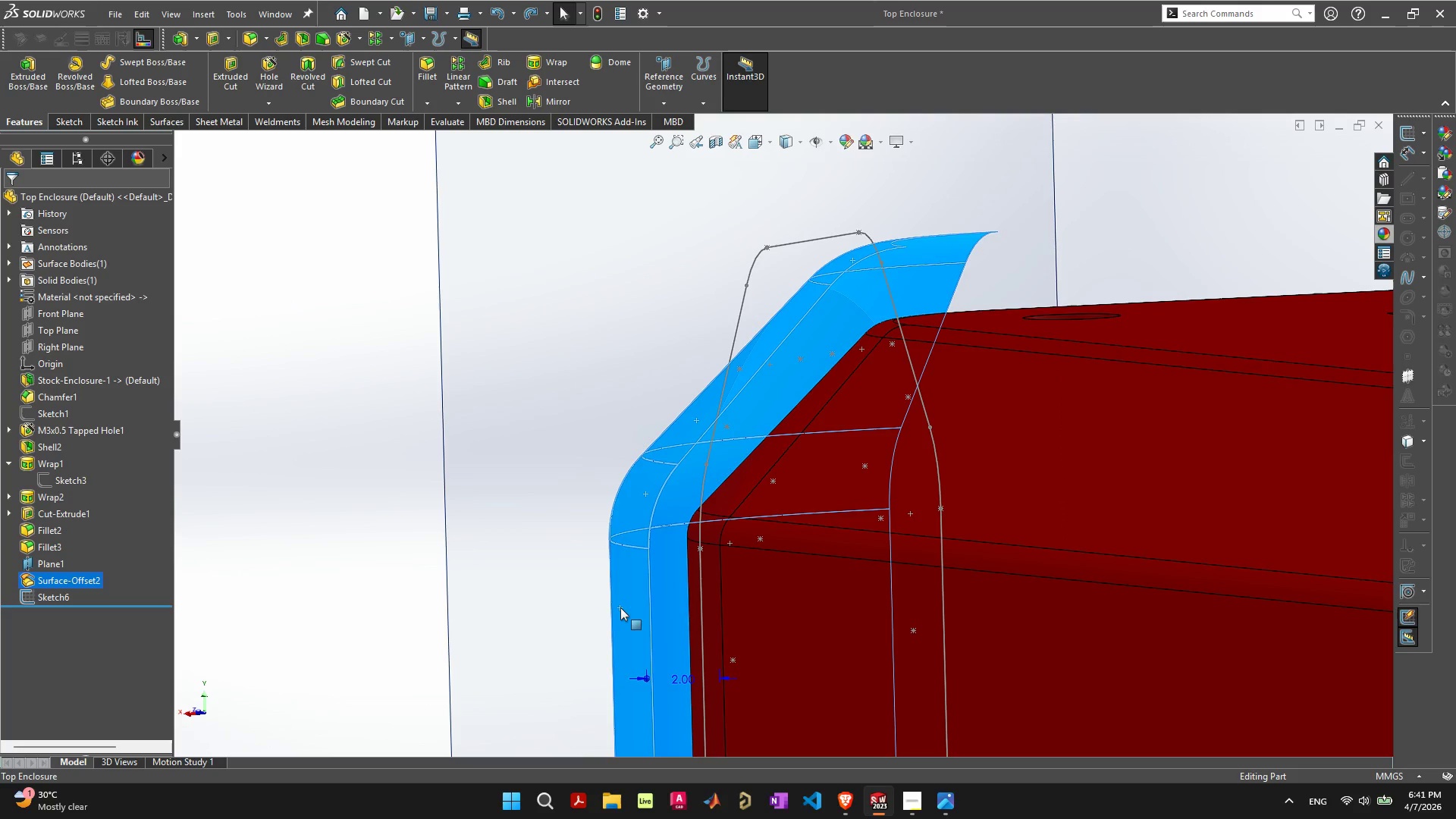 
key(Shift+ShiftLeft)
 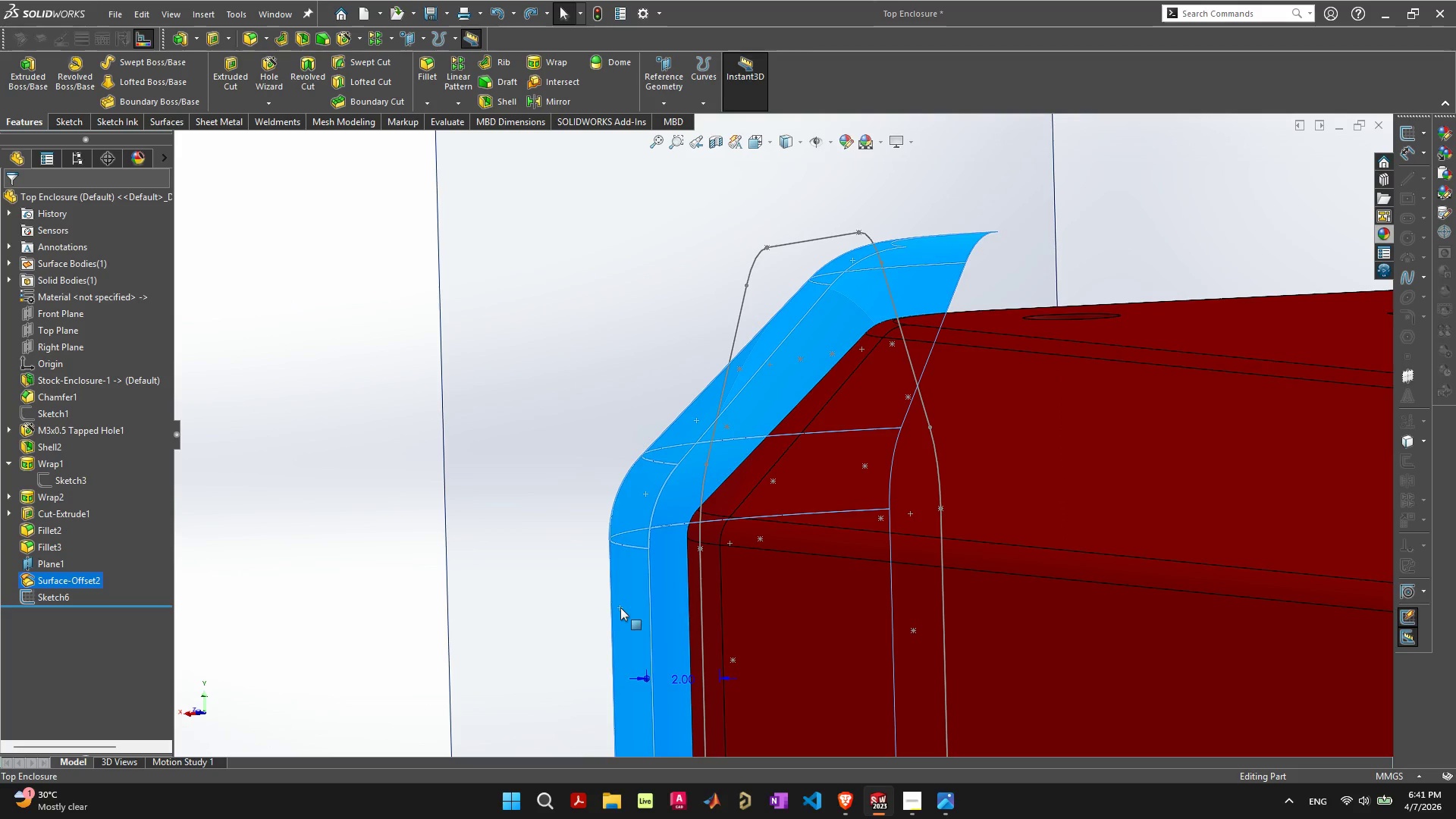 
key(Shift+ShiftLeft)
 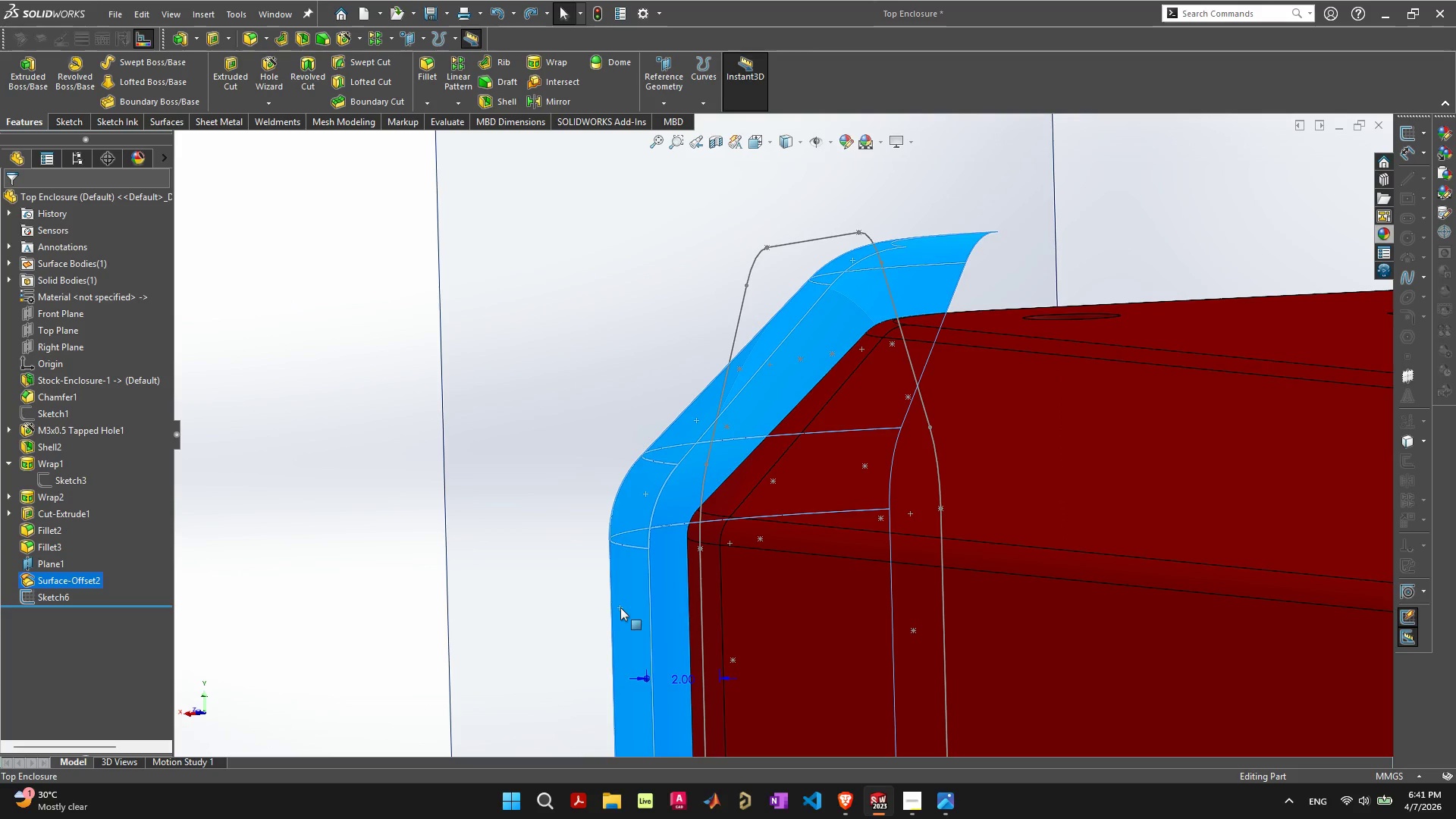 
key(Shift+ShiftLeft)
 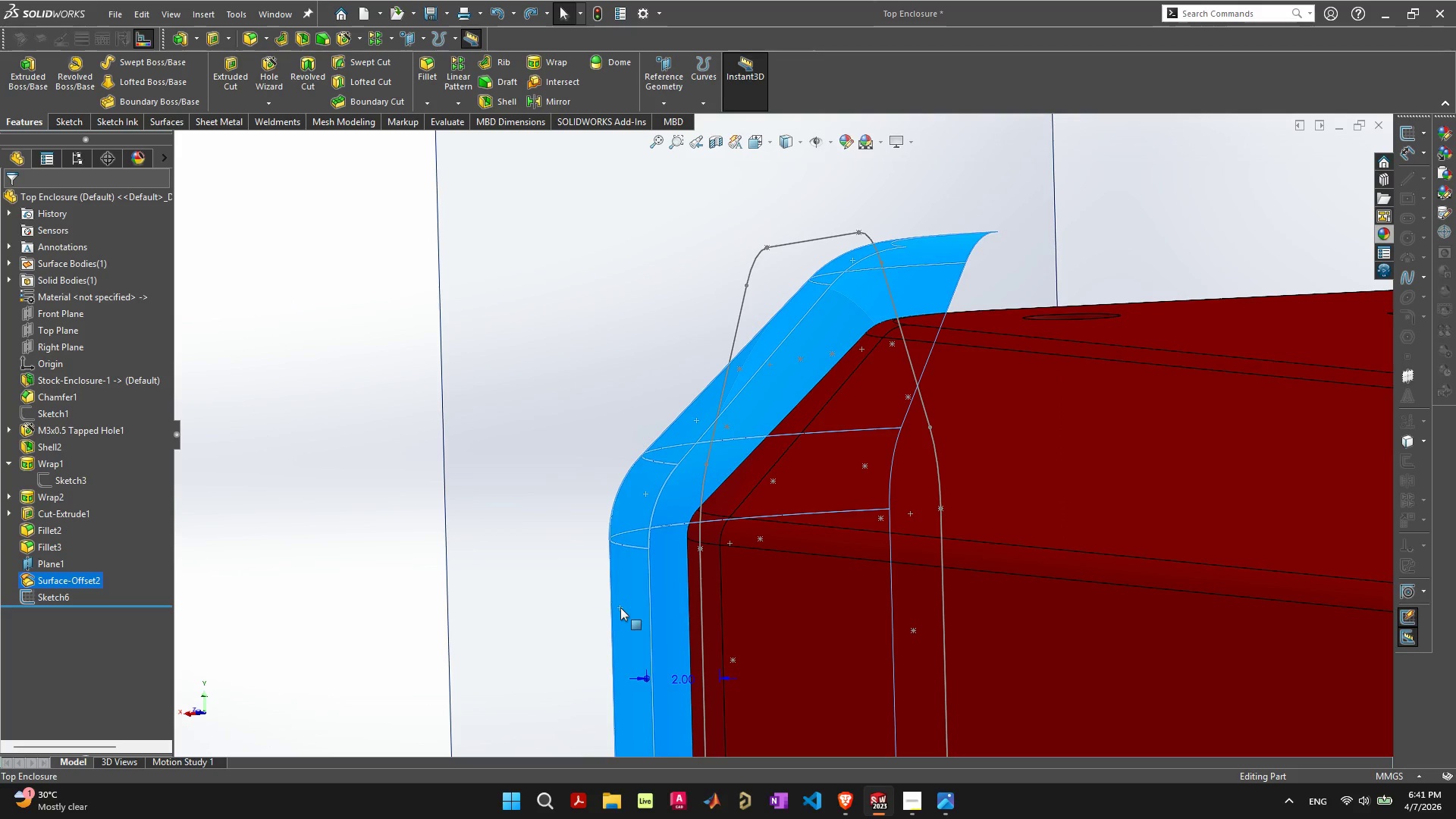 
key(Shift+ShiftLeft)
 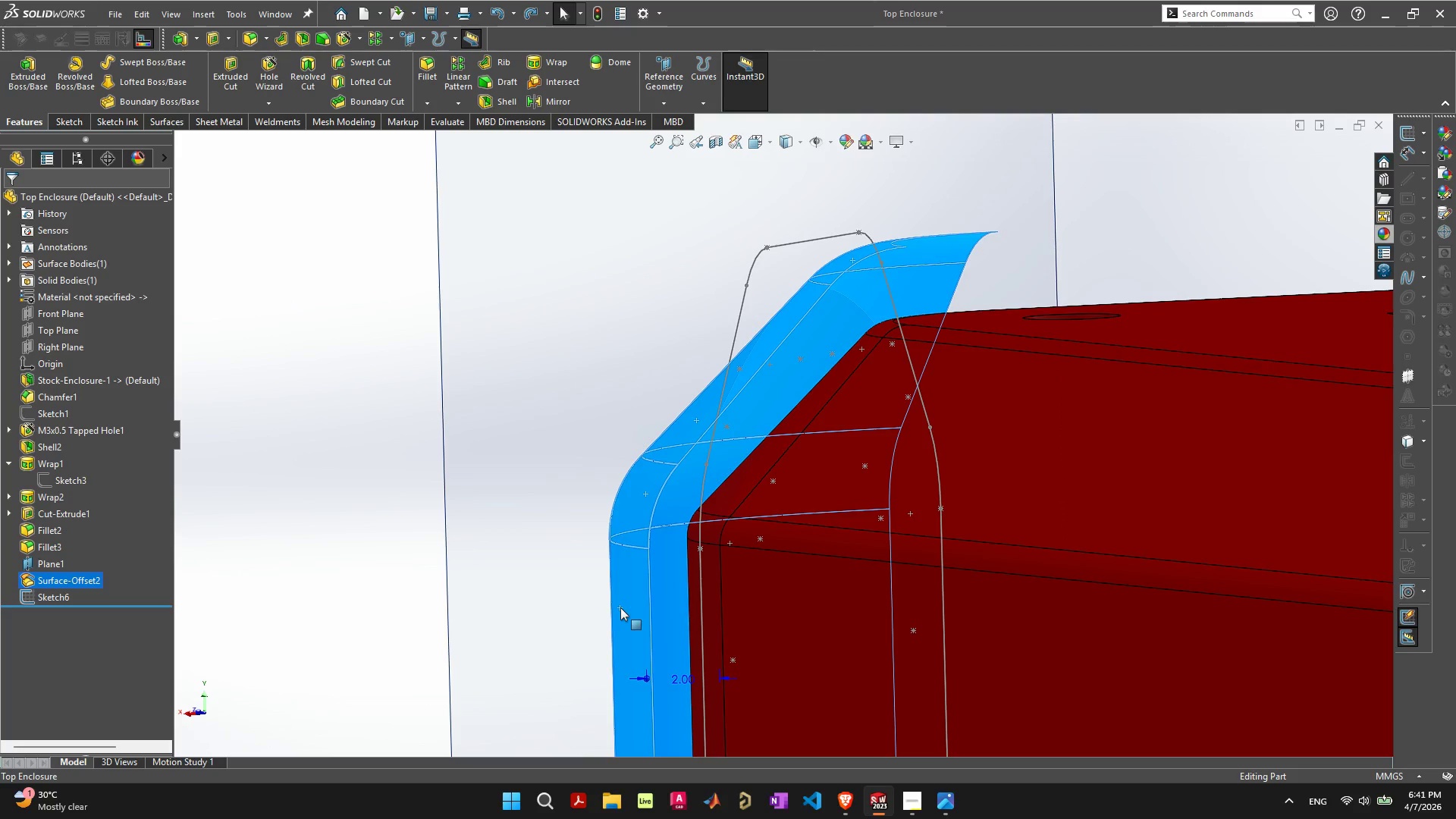 
key(Shift+ShiftLeft)
 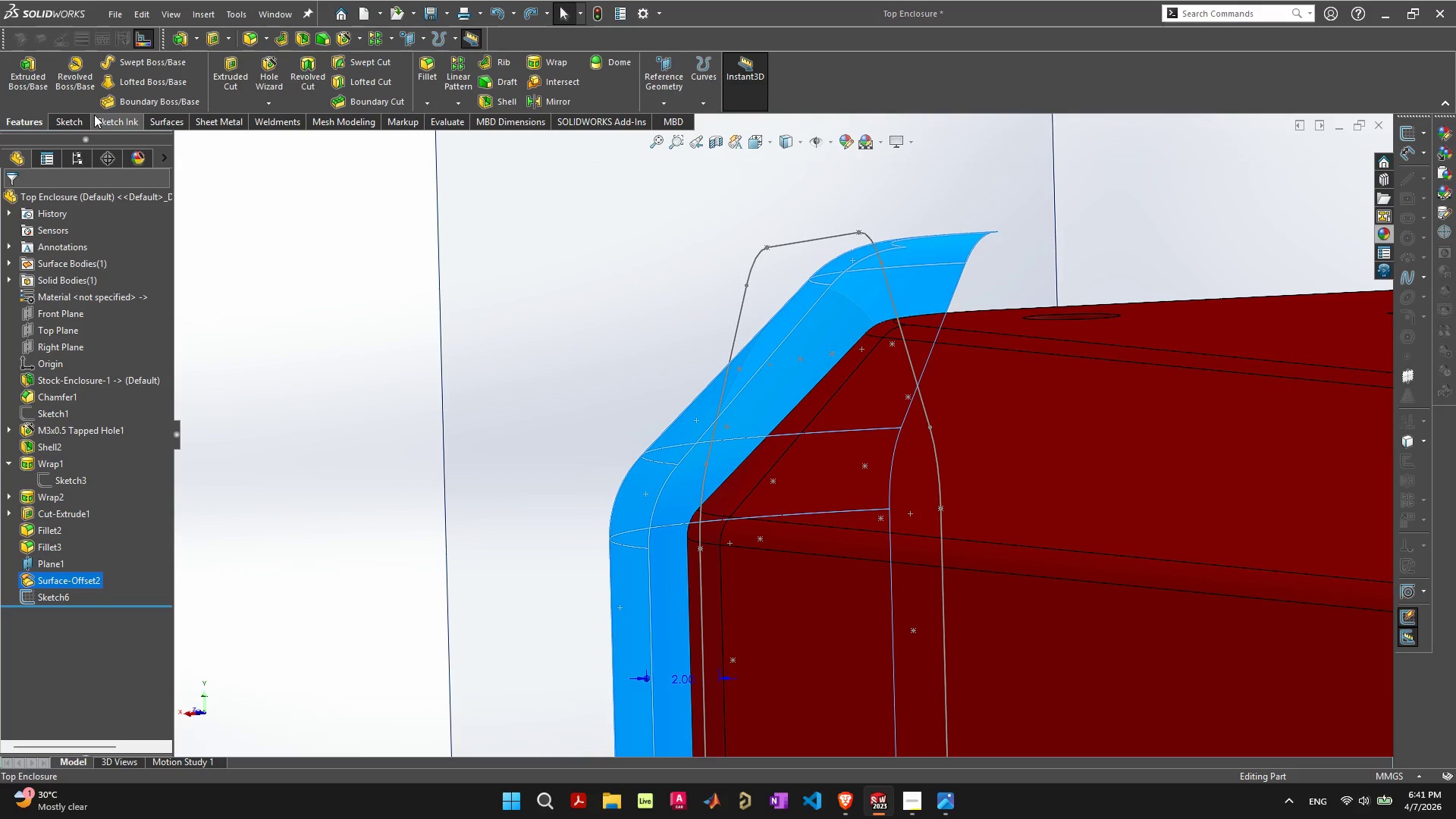 
left_click([85, 121])
 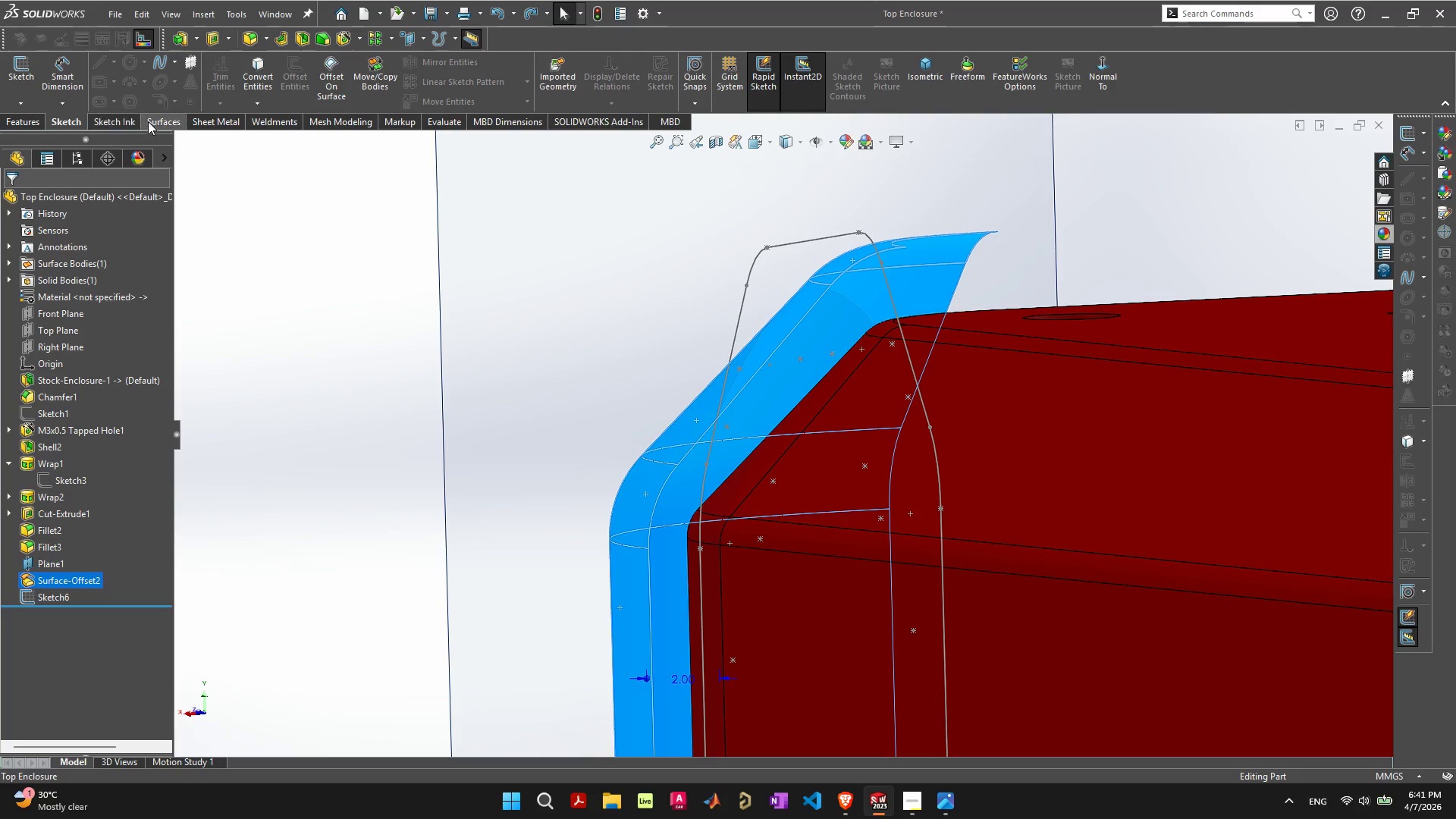 
left_click([149, 121])
 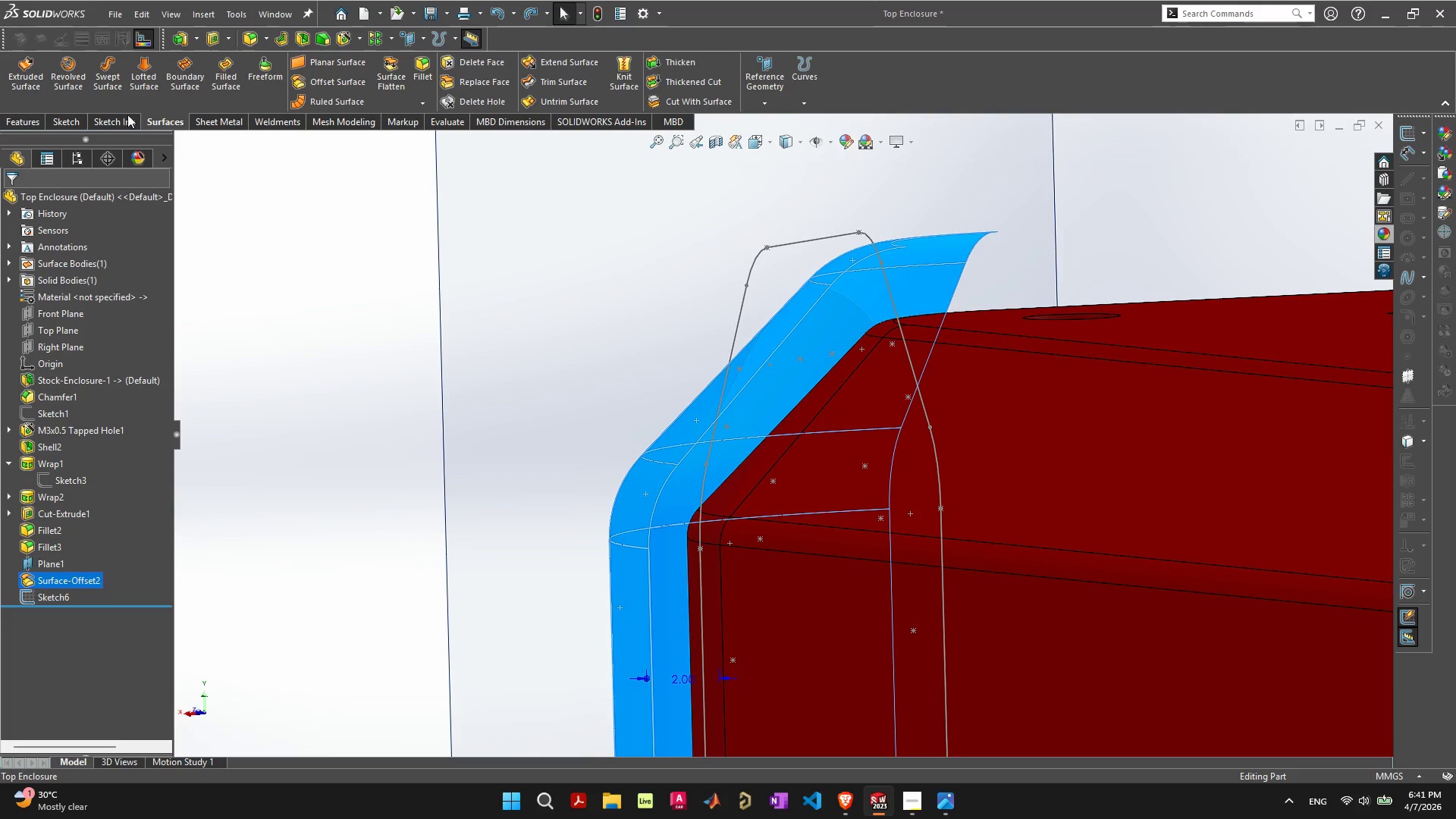 
left_click([11, 74])
 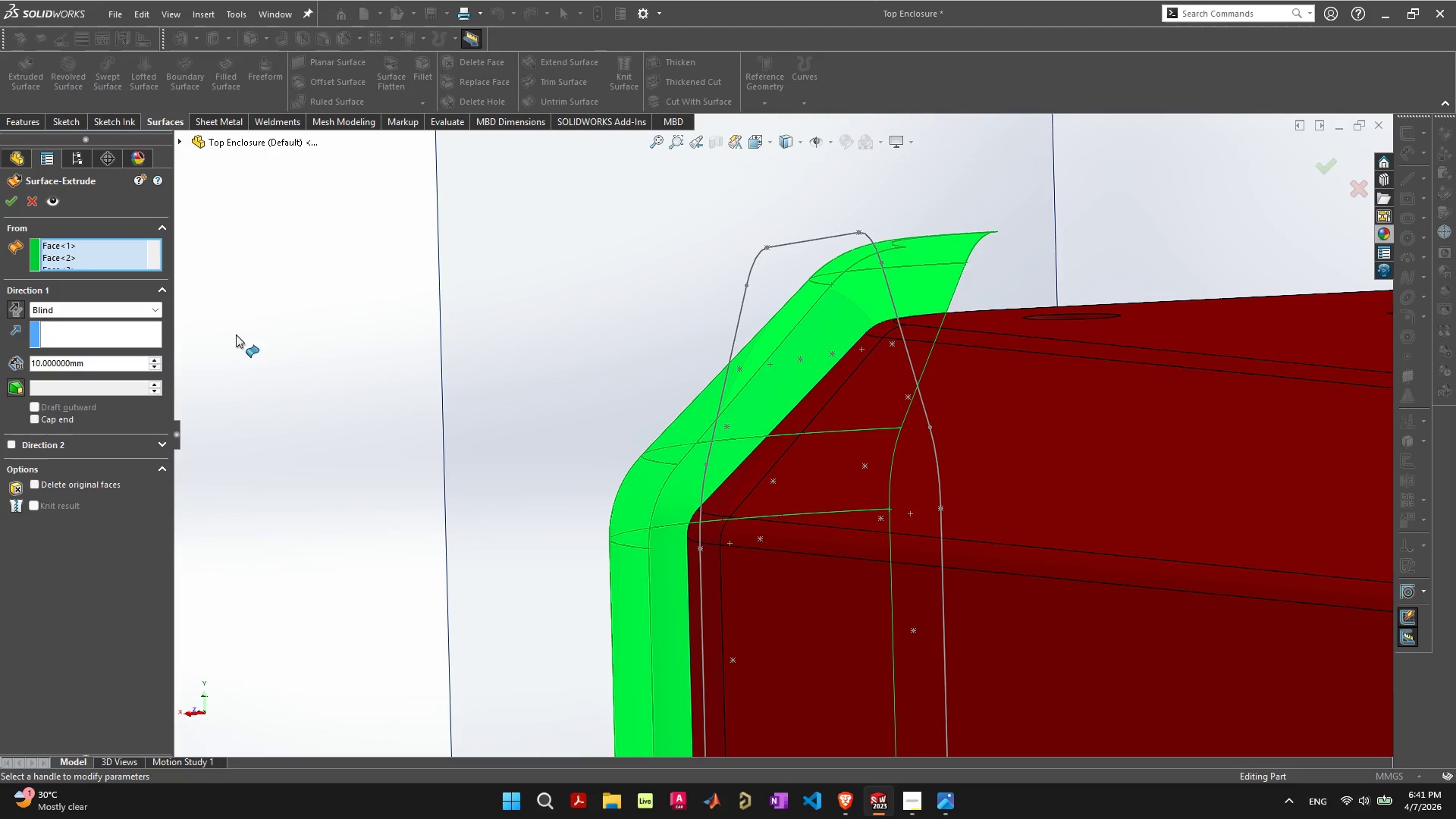 
key(Escape)
 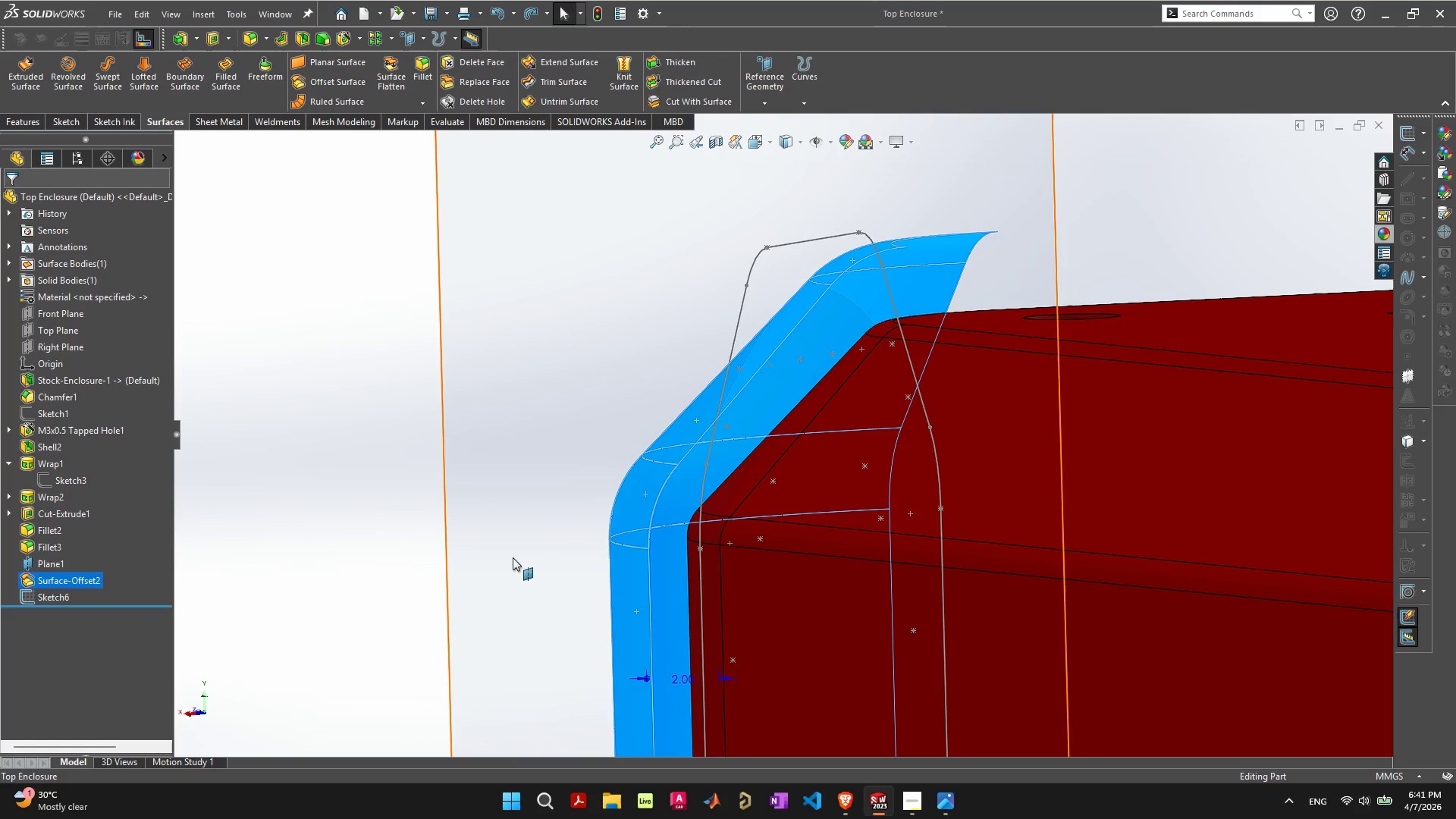 
double_click([293, 595])
 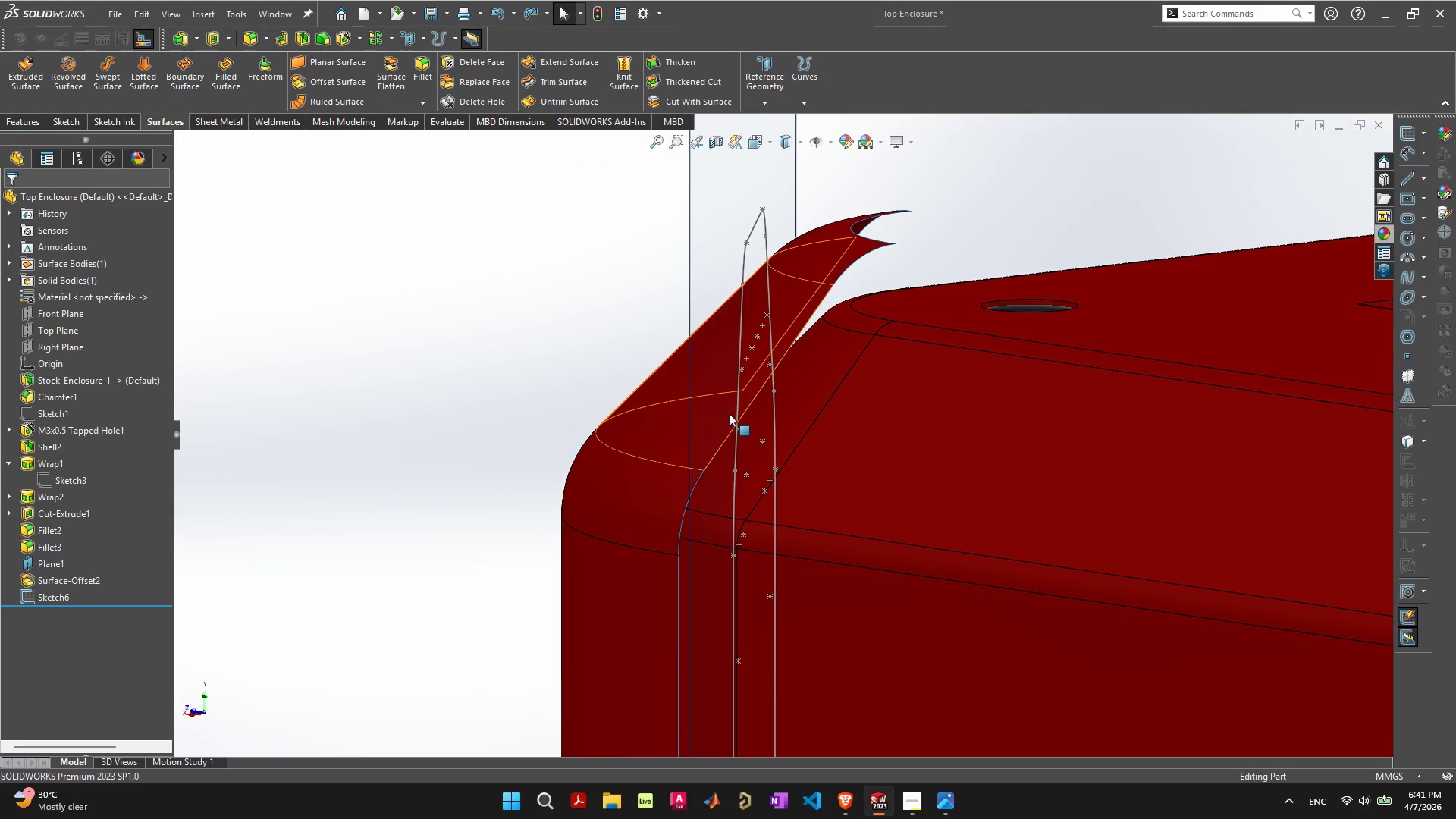 
left_click([654, 422])
 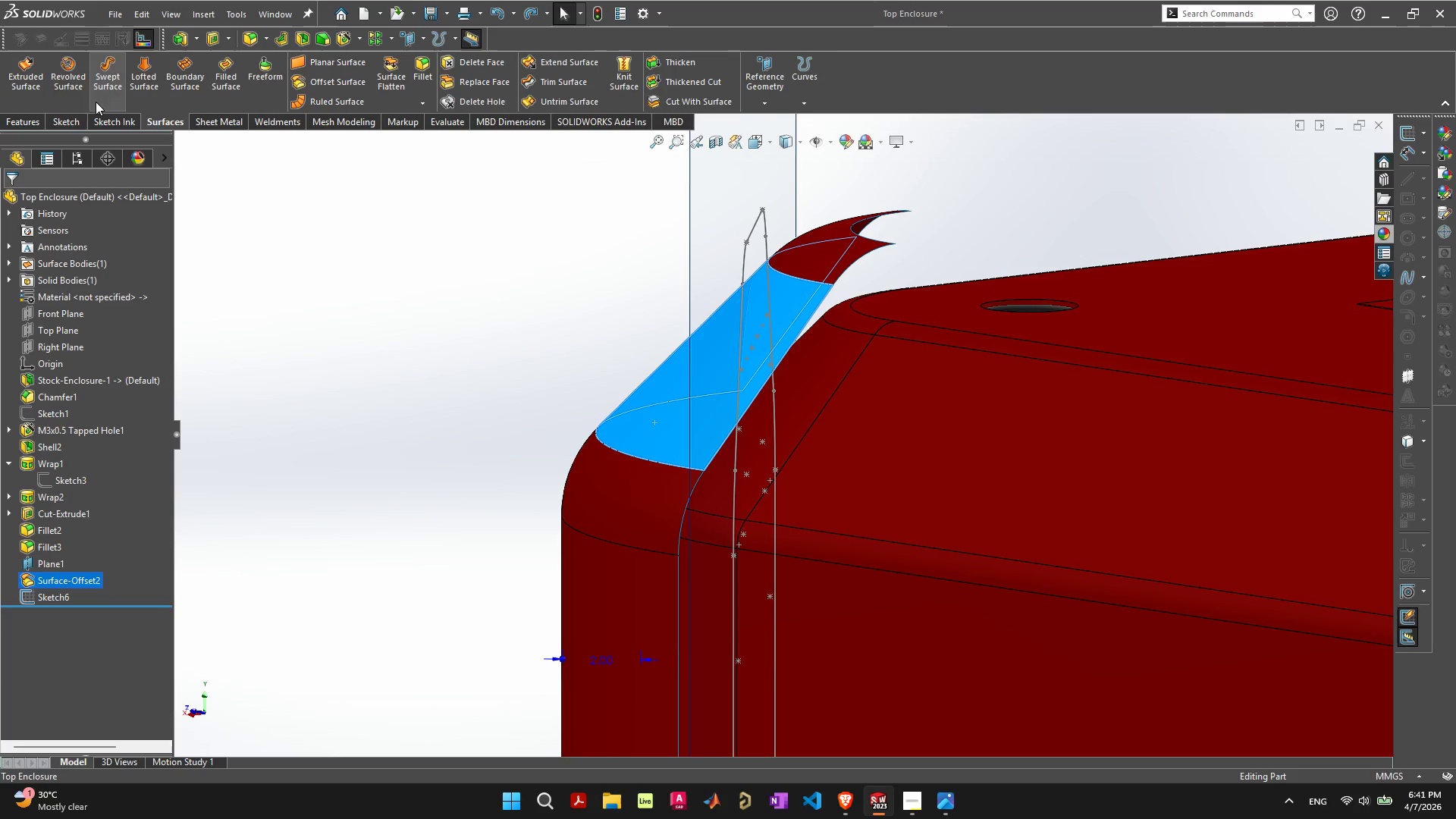 
left_click([33, 81])
 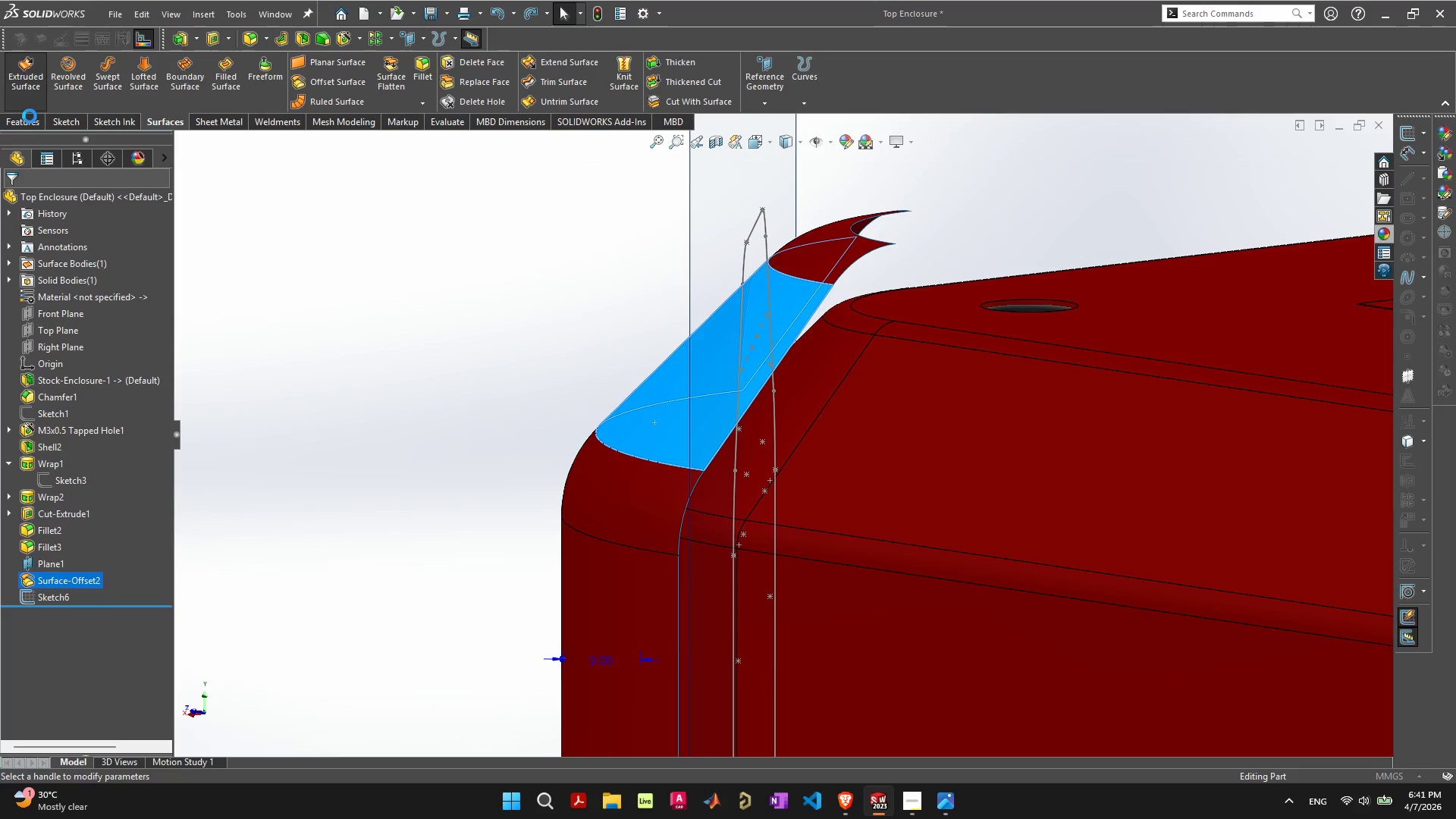 
mouse_move([39, 156])
 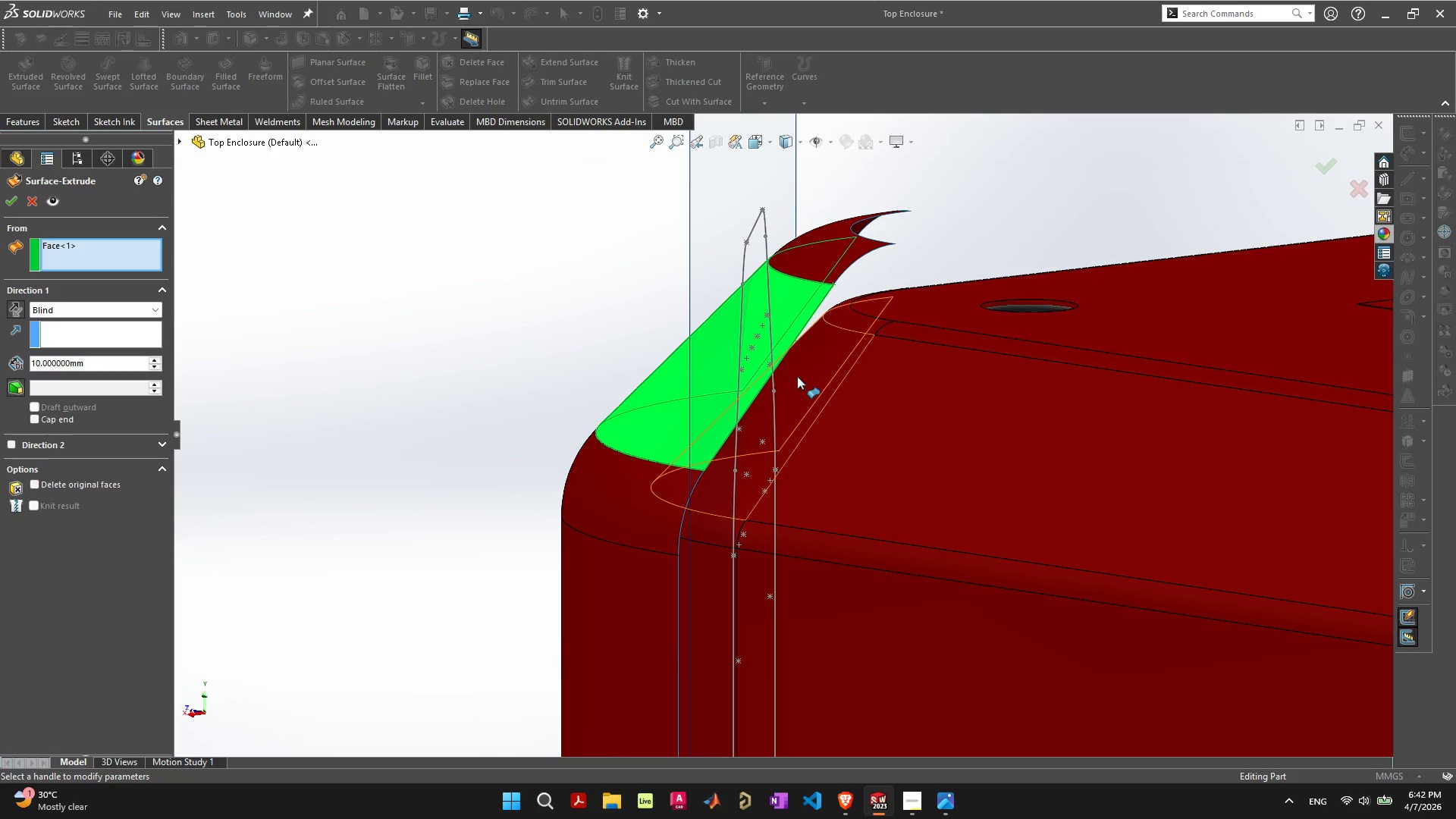 
left_click([799, 376])
 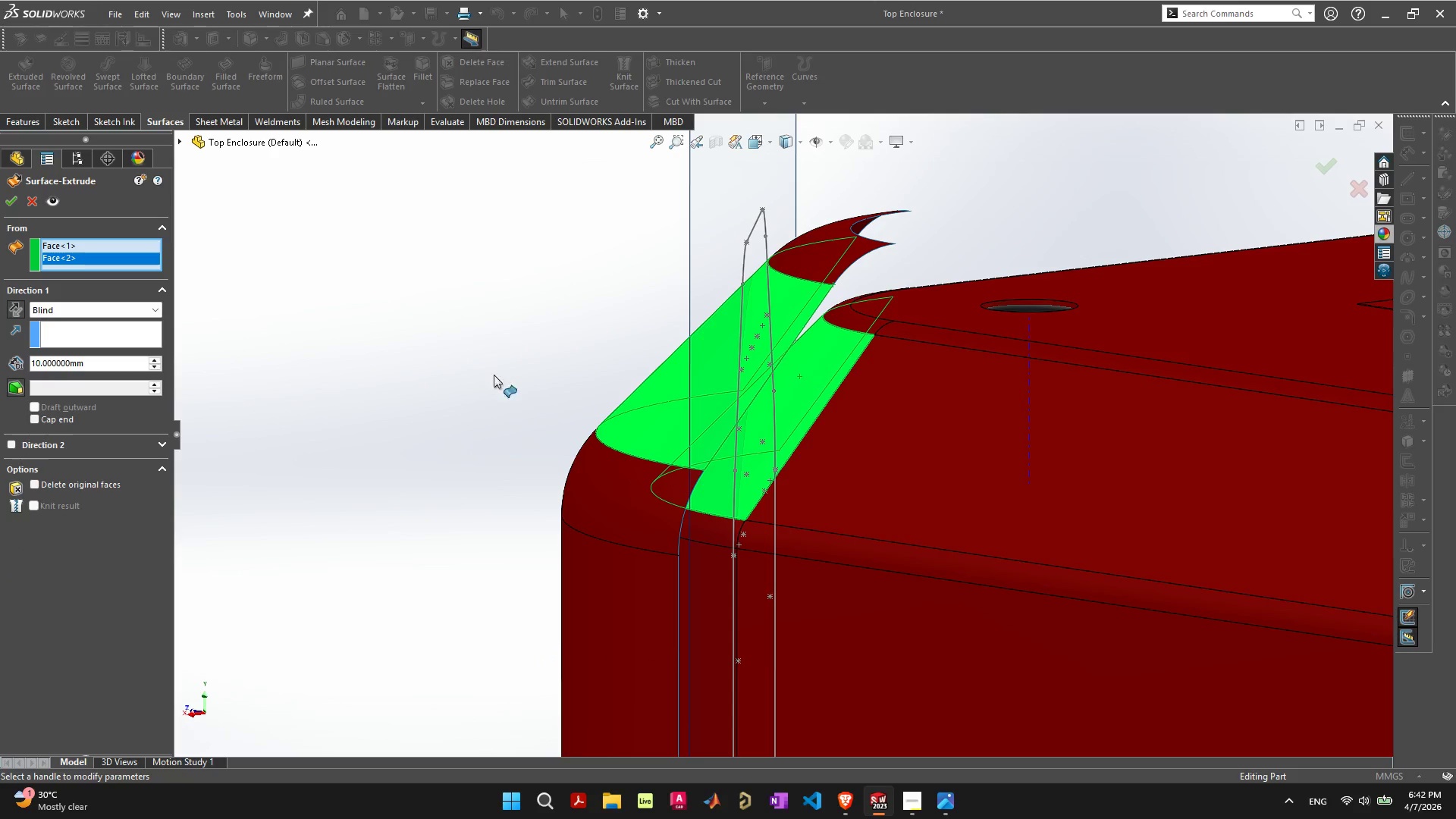 
left_click([126, 262])
 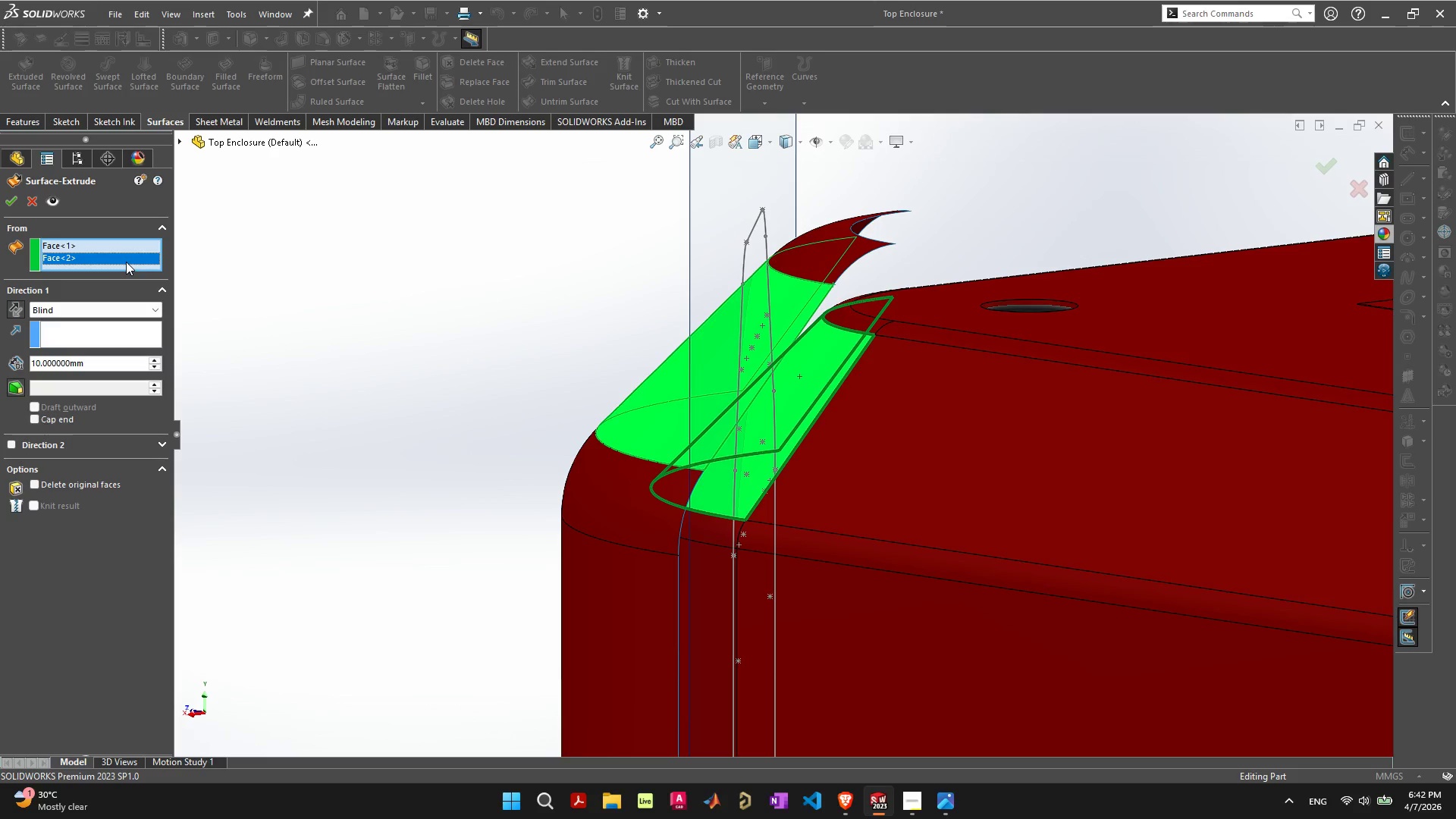 
key(Delete)
 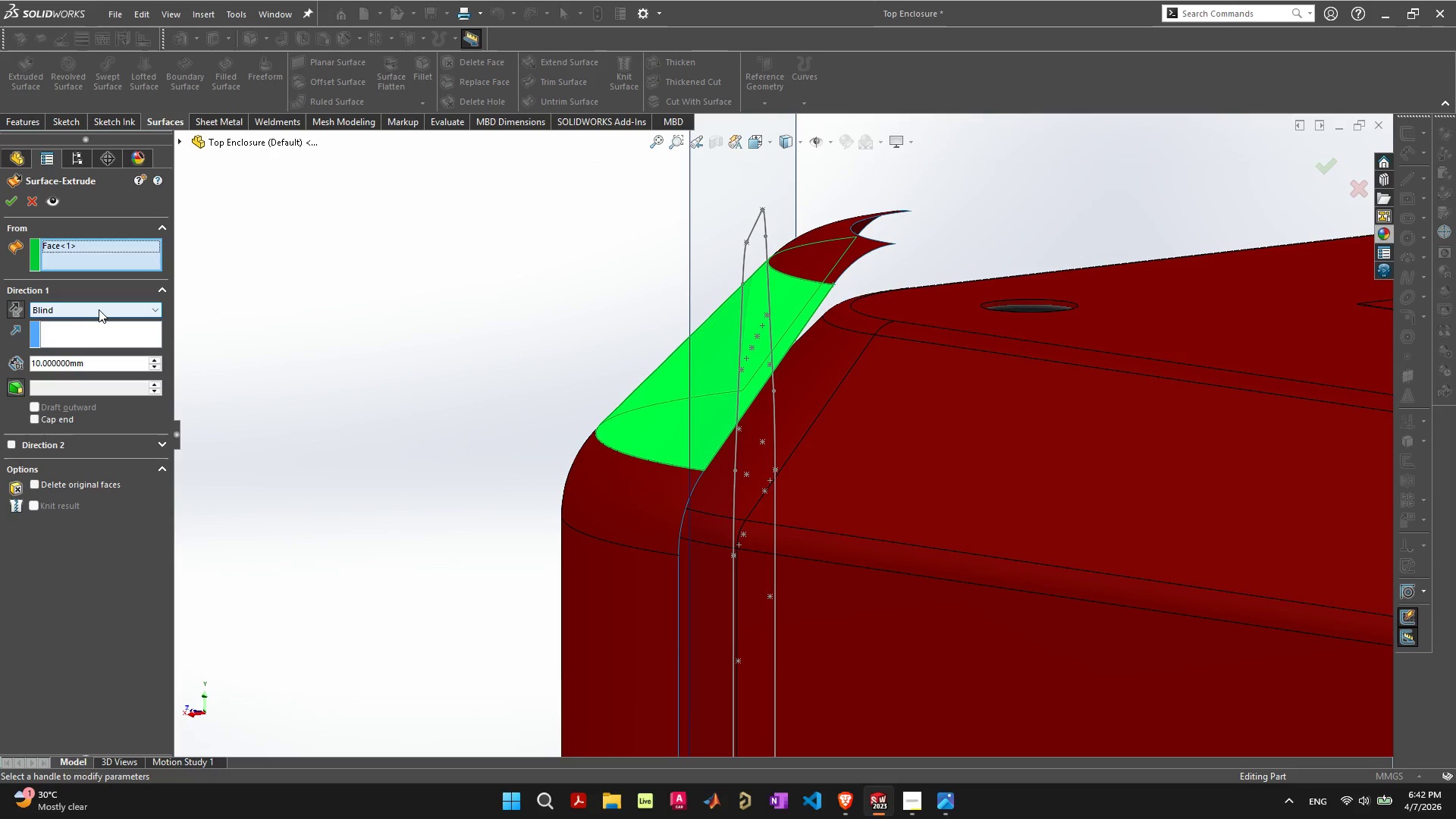 
left_click([99, 309])
 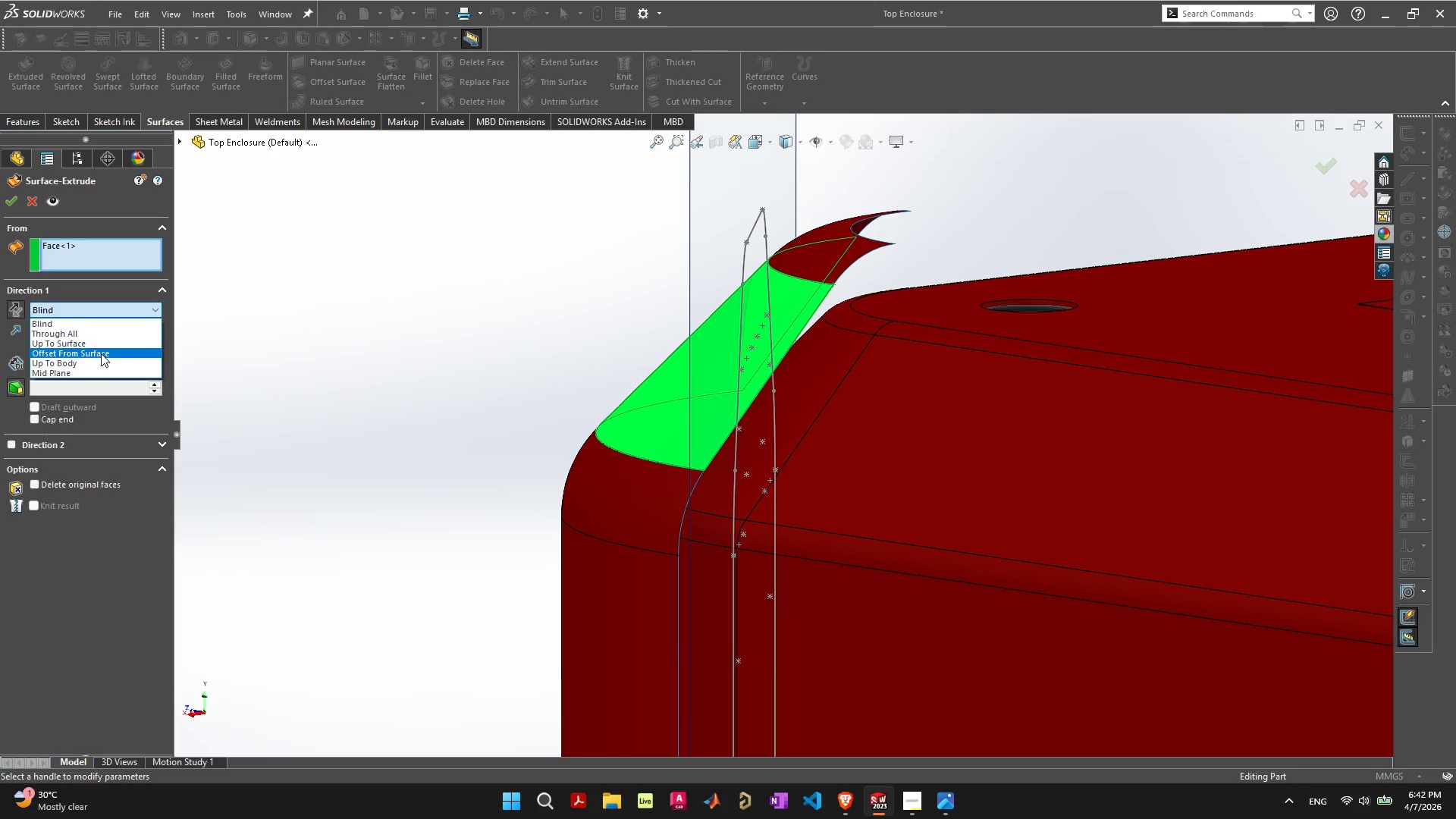 
left_click([105, 342])
 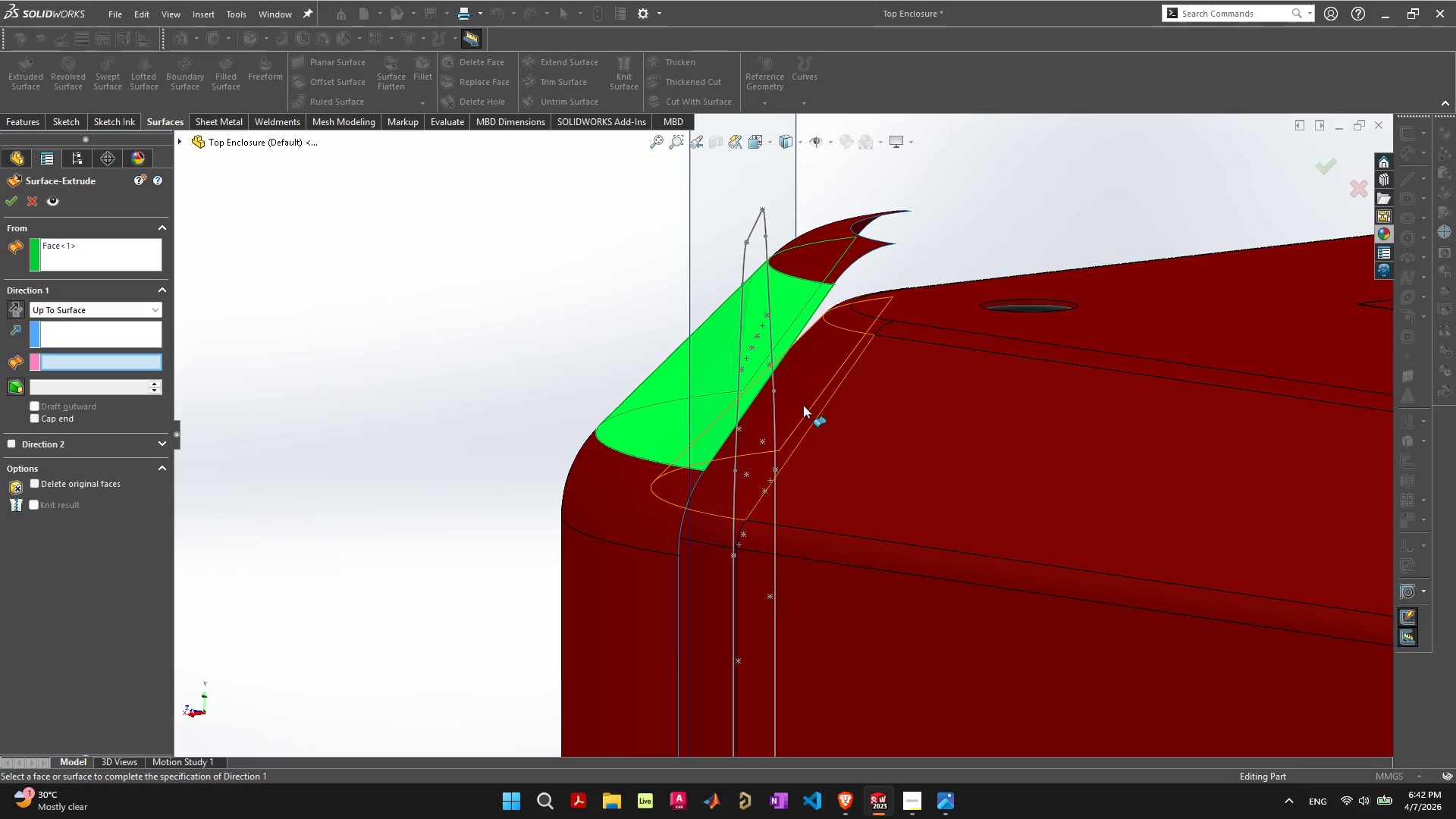 
left_click([803, 405])
 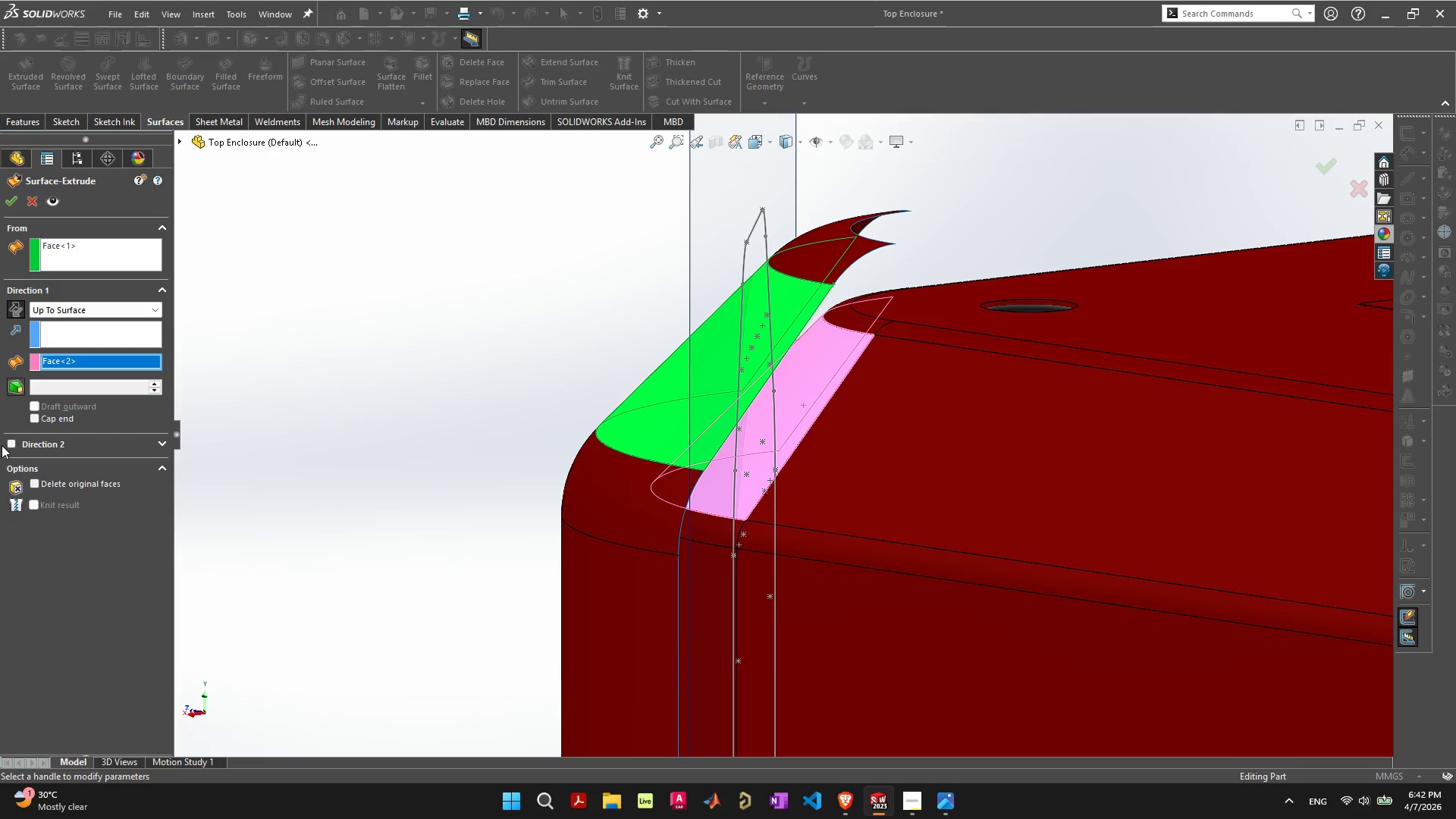 
wait(9.36)
 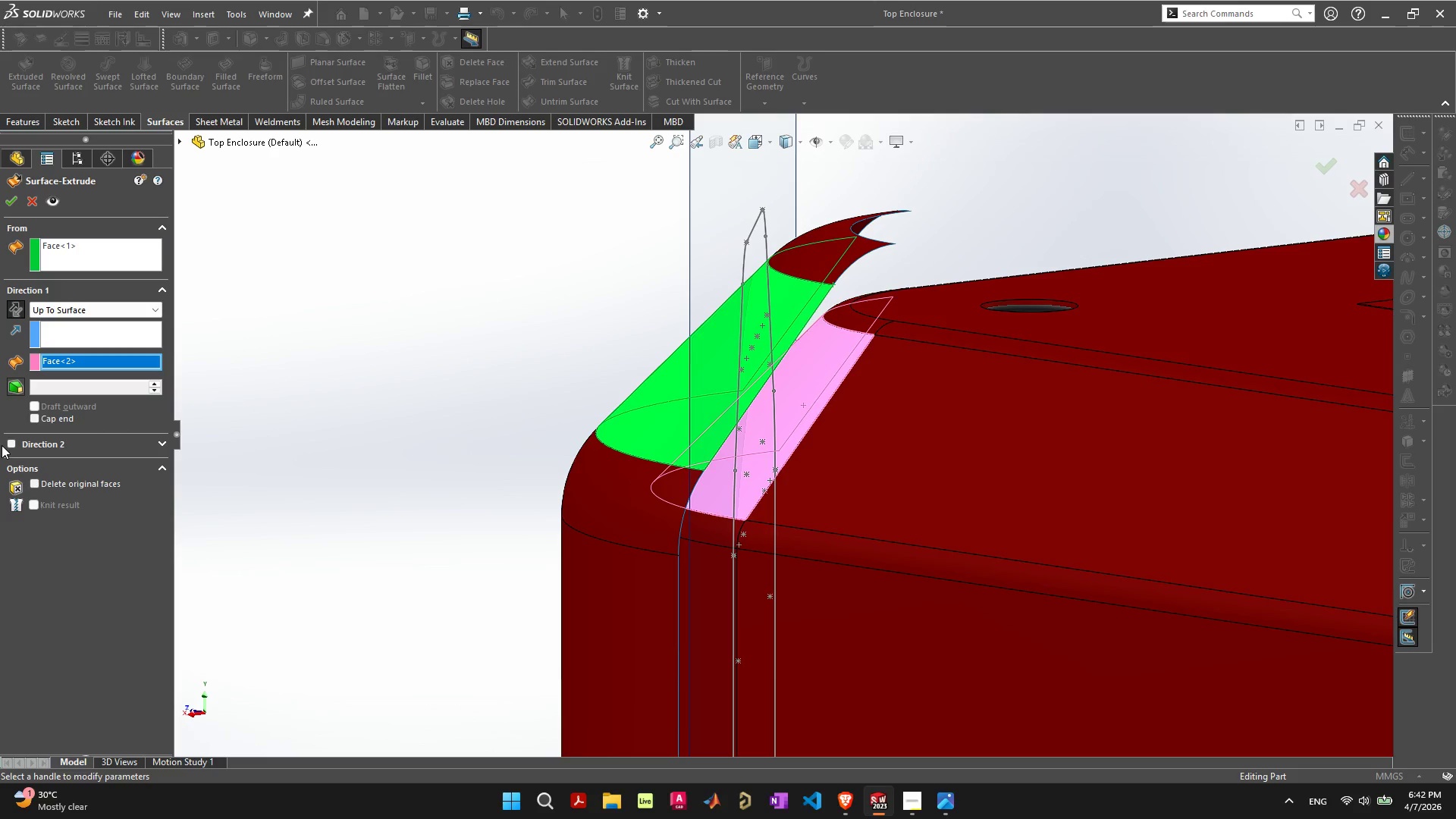 
left_click([127, 337])
 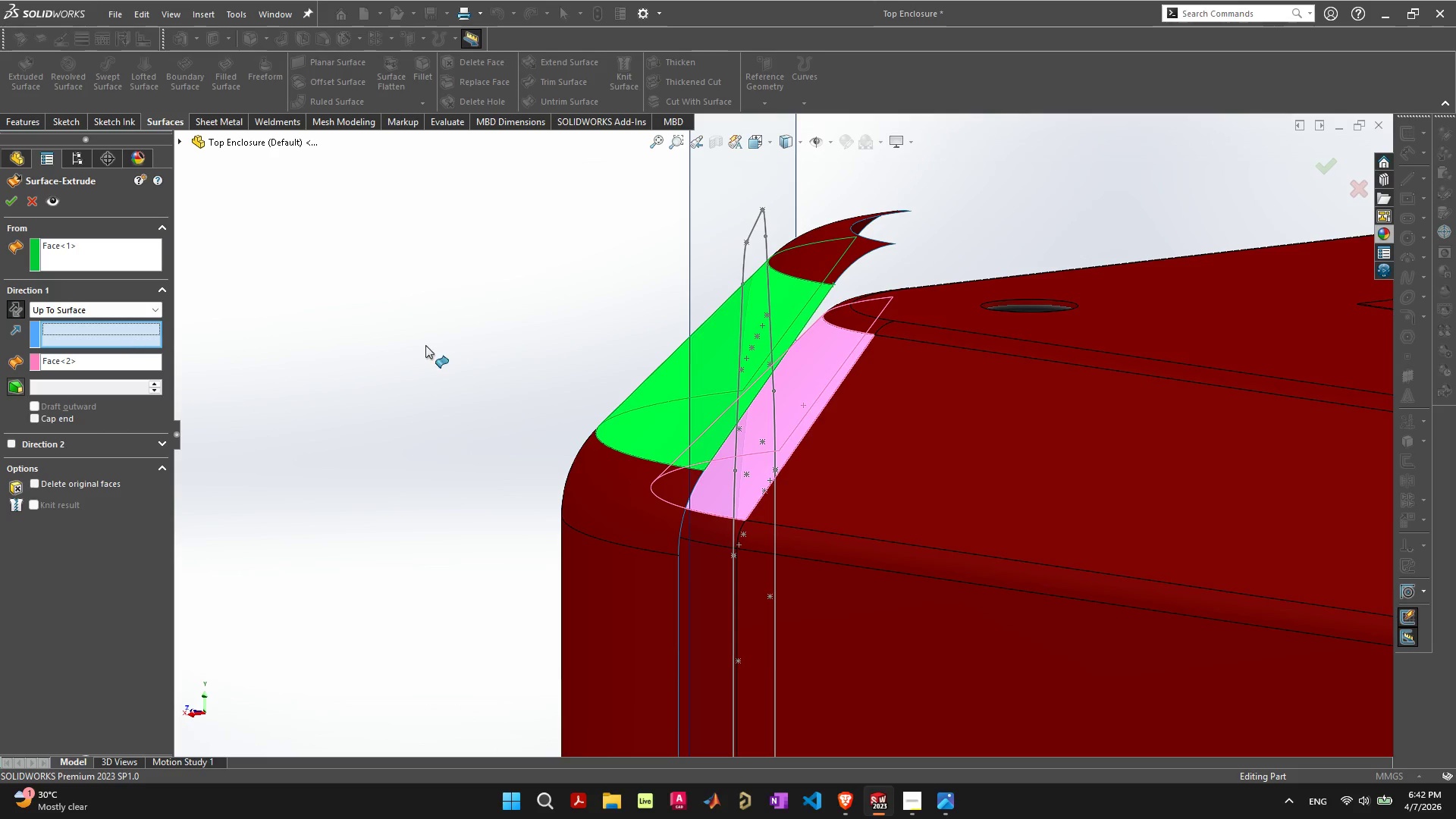 
scroll: coordinate [588, 403], scroll_direction: down, amount: 6.0
 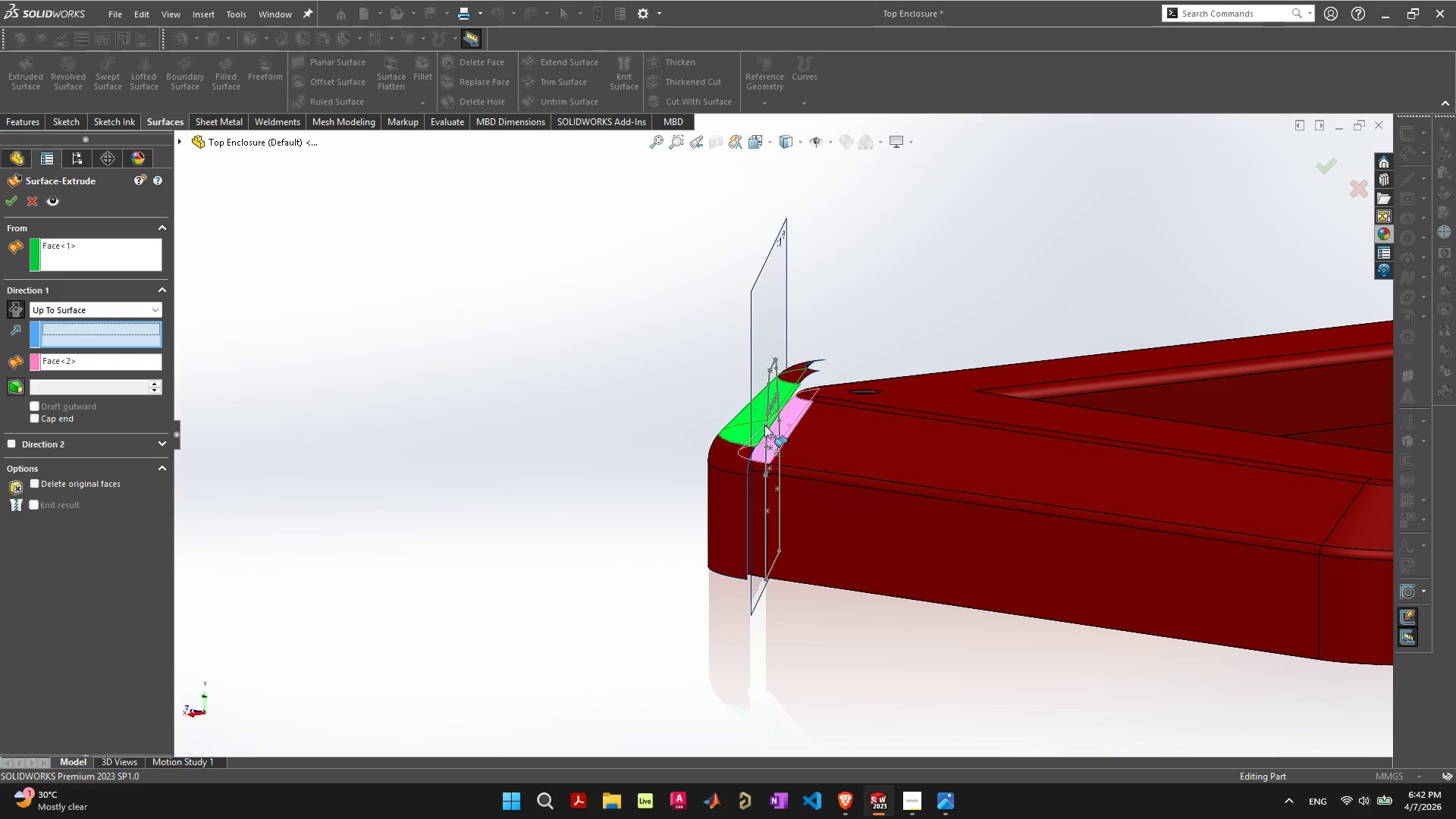 
scroll: coordinate [767, 419], scroll_direction: up, amount: 4.0
 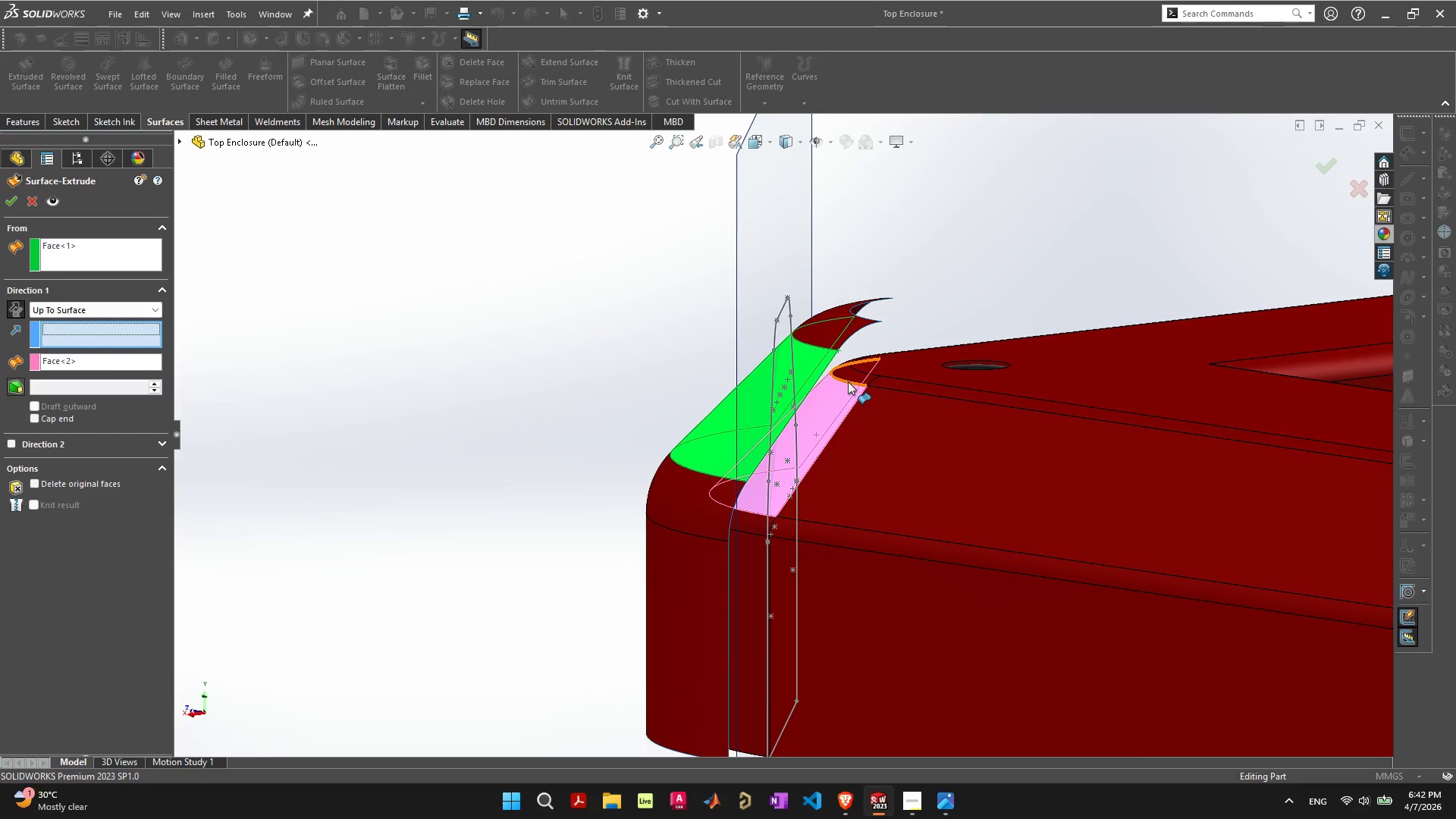 
left_click([847, 382])
 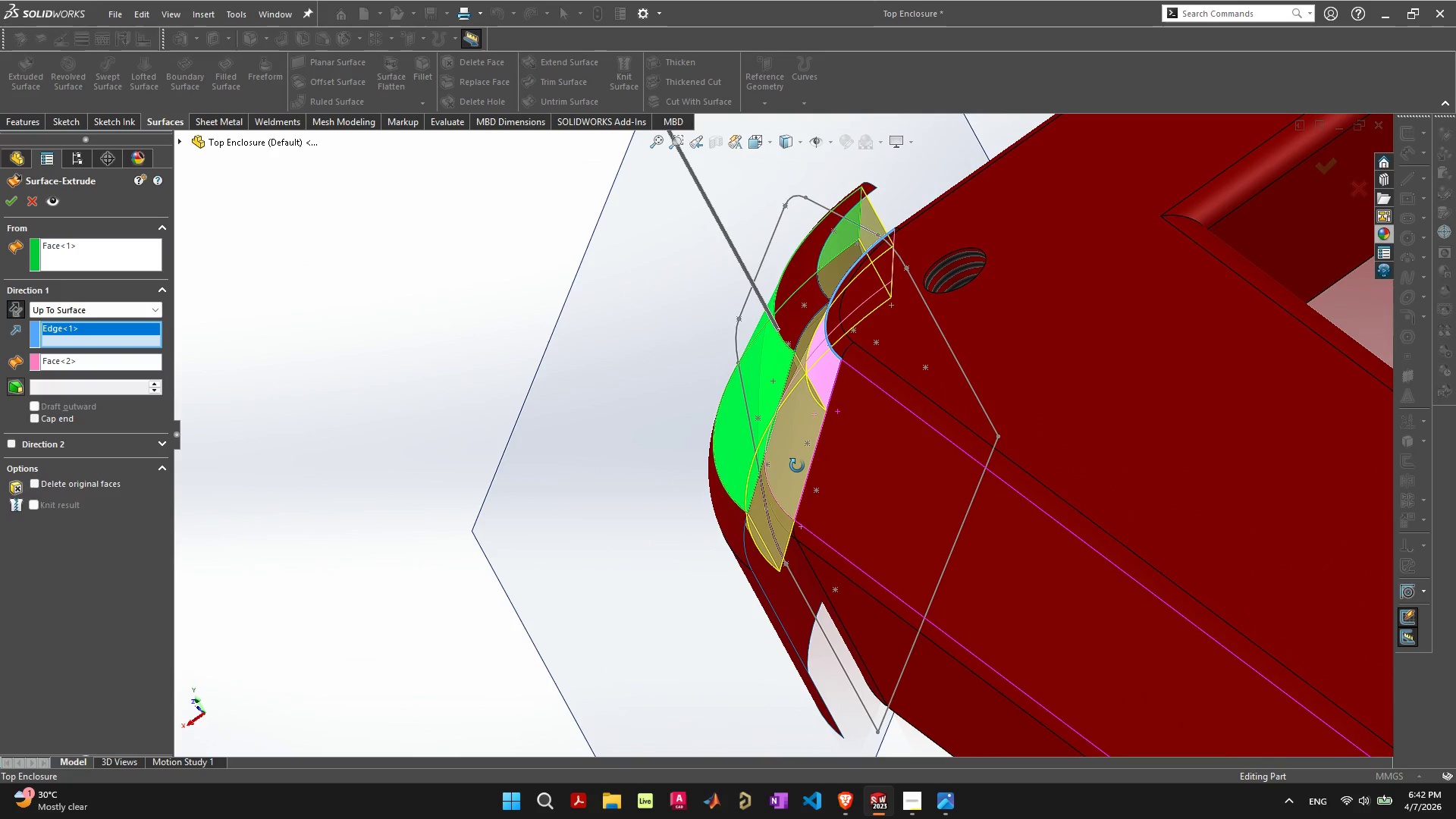 
wait(6.41)
 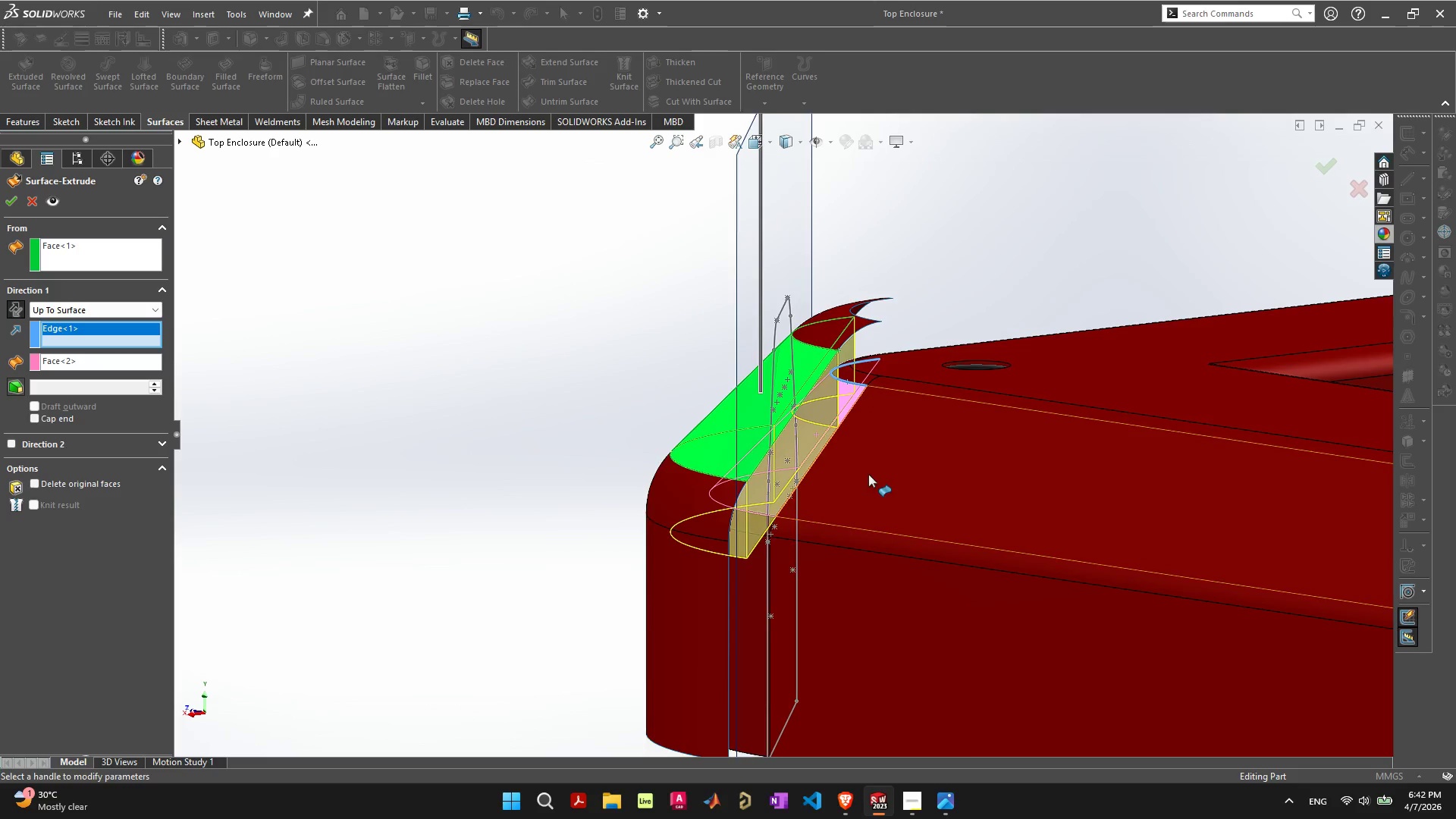 
left_click([110, 253])
 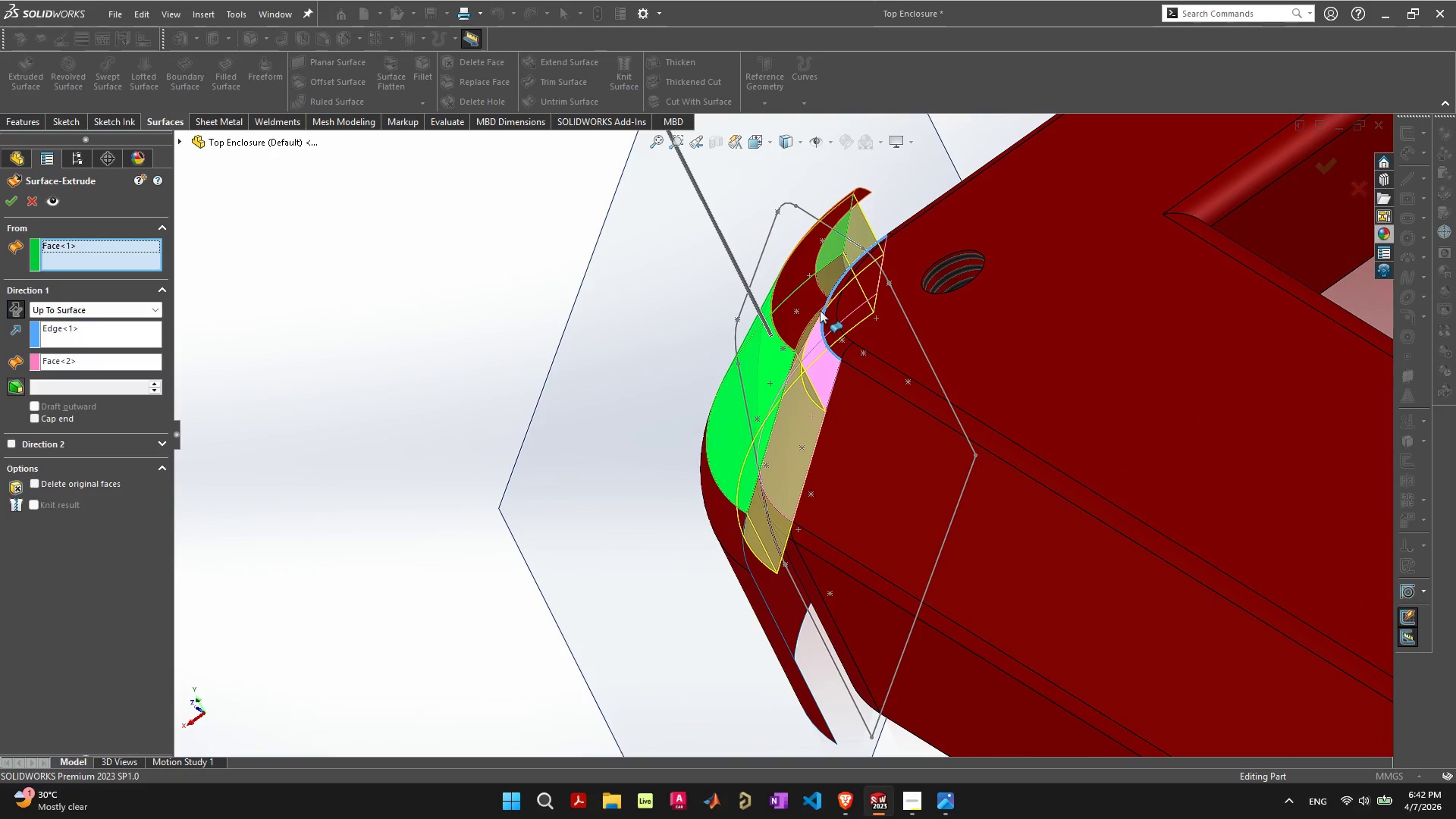 
left_click([807, 308])
 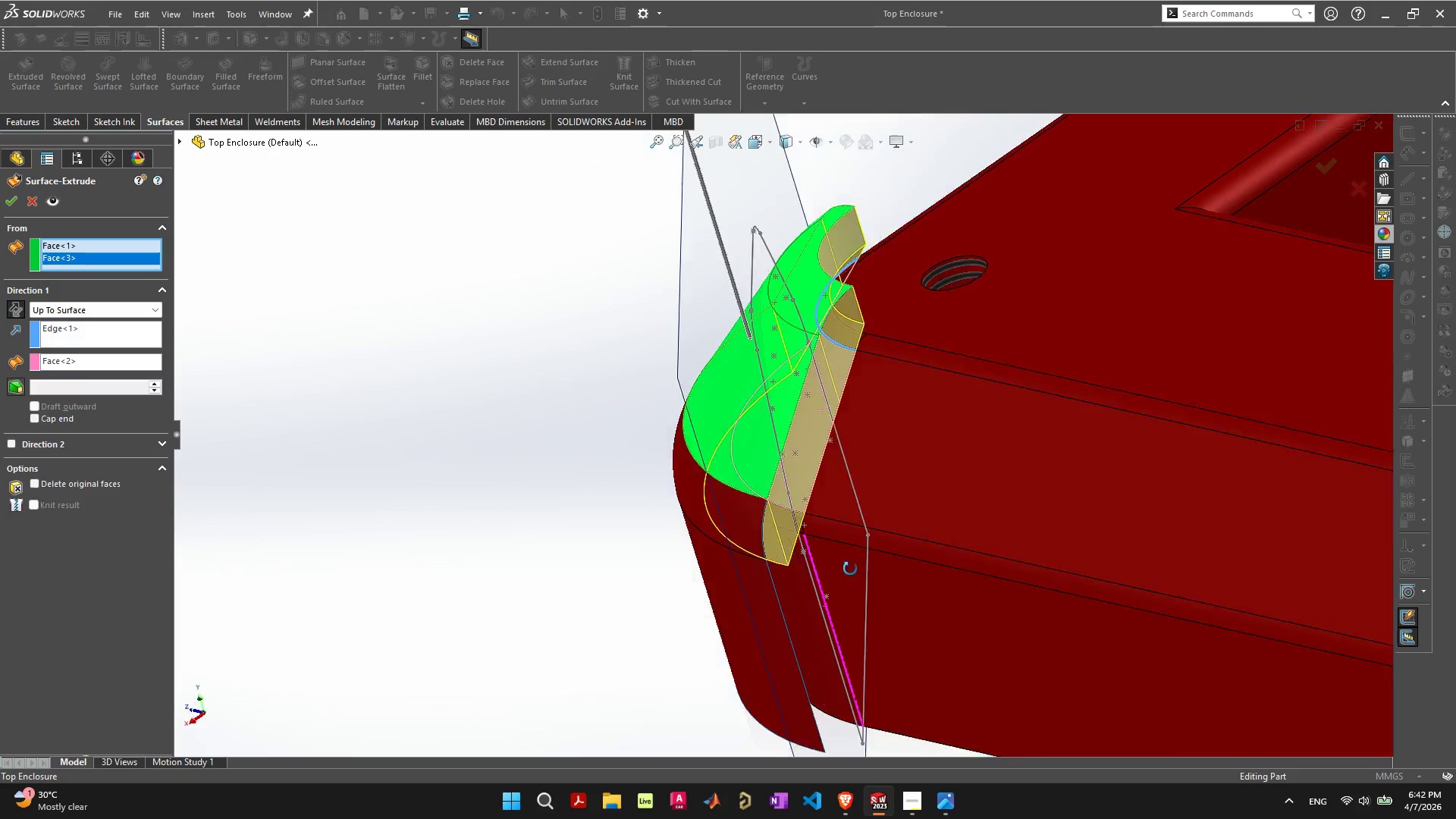 
left_click([718, 504])
 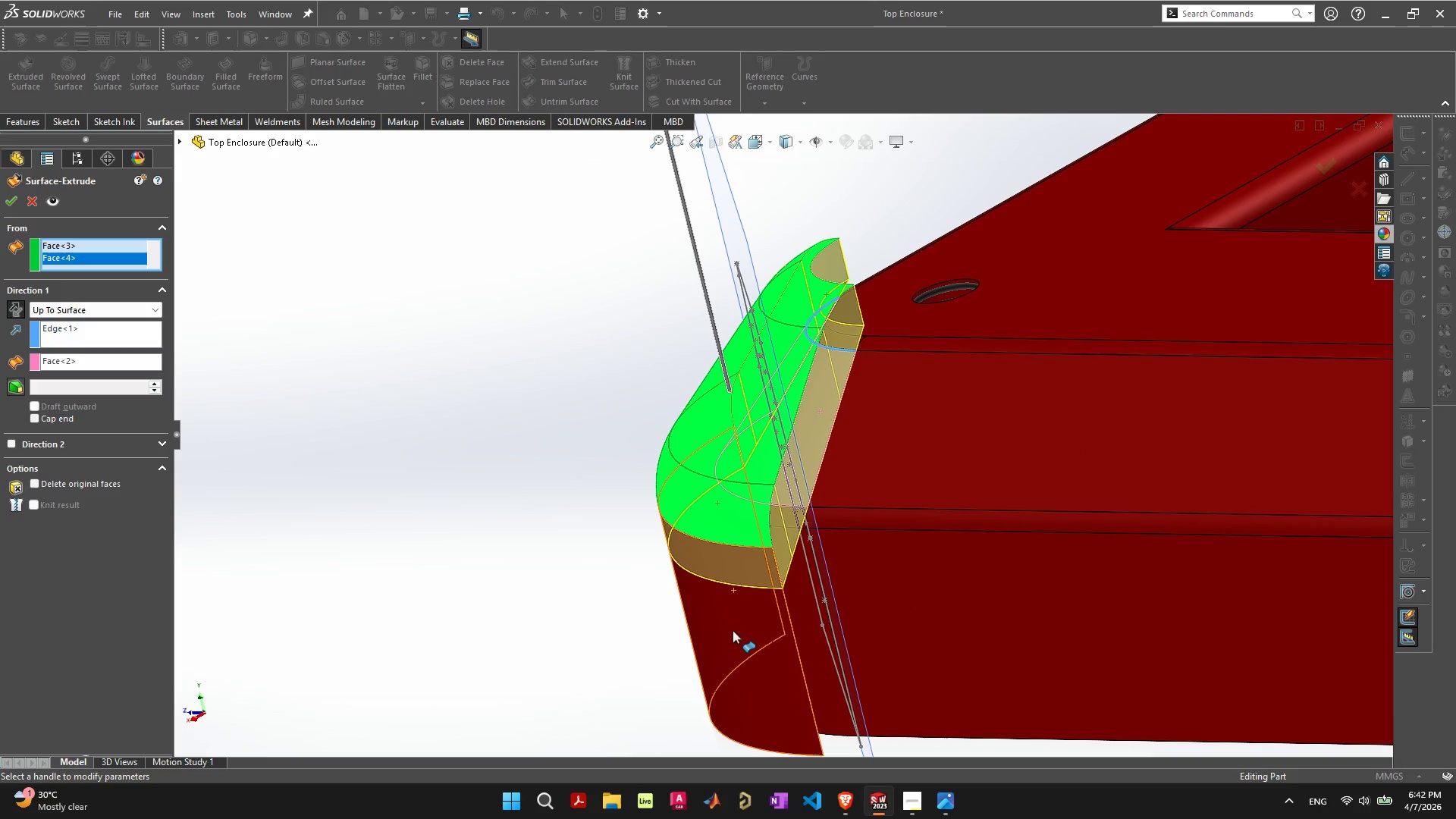 
left_click([733, 630])
 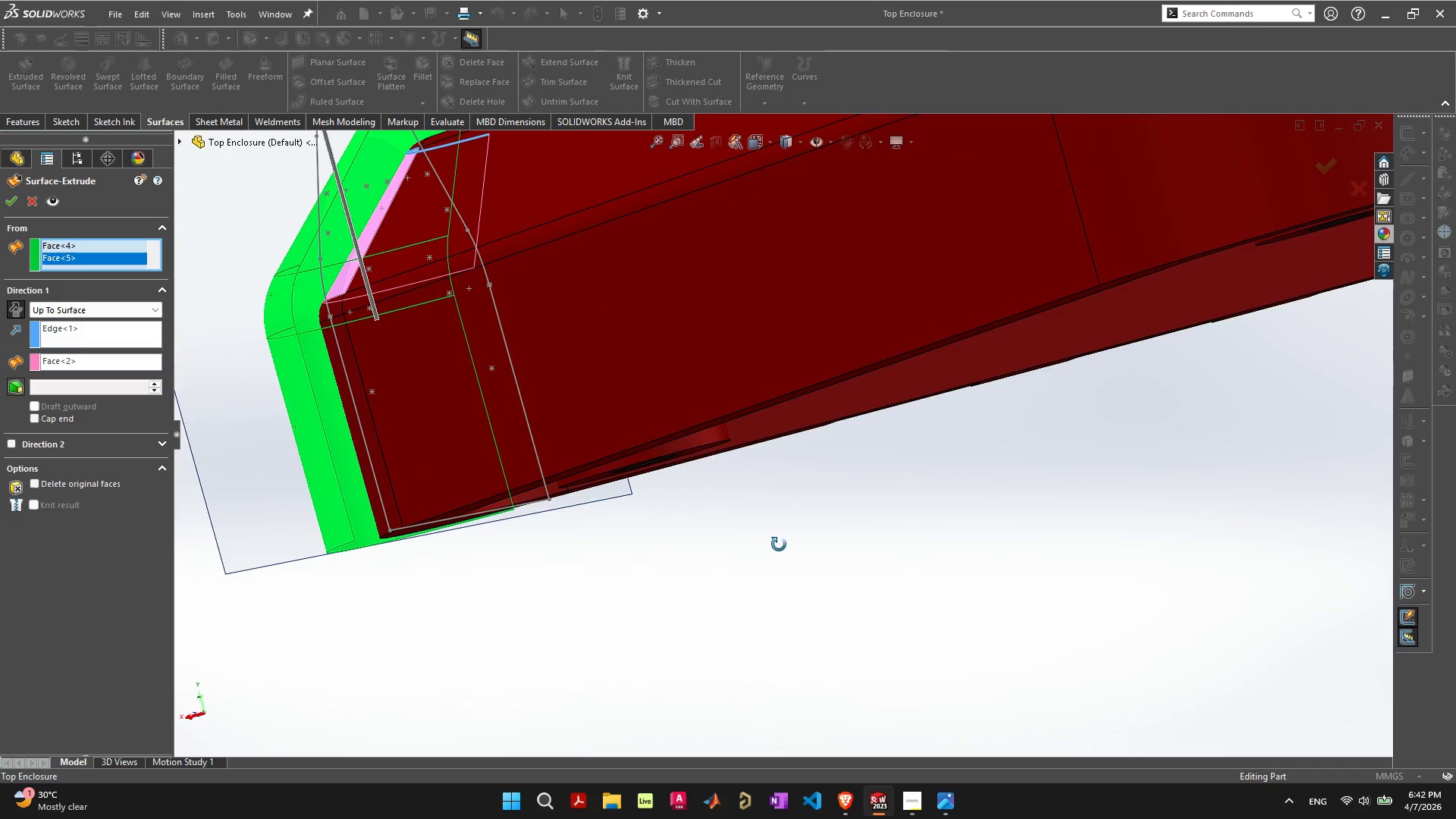 
scroll: coordinate [654, 467], scroll_direction: down, amount: 3.0
 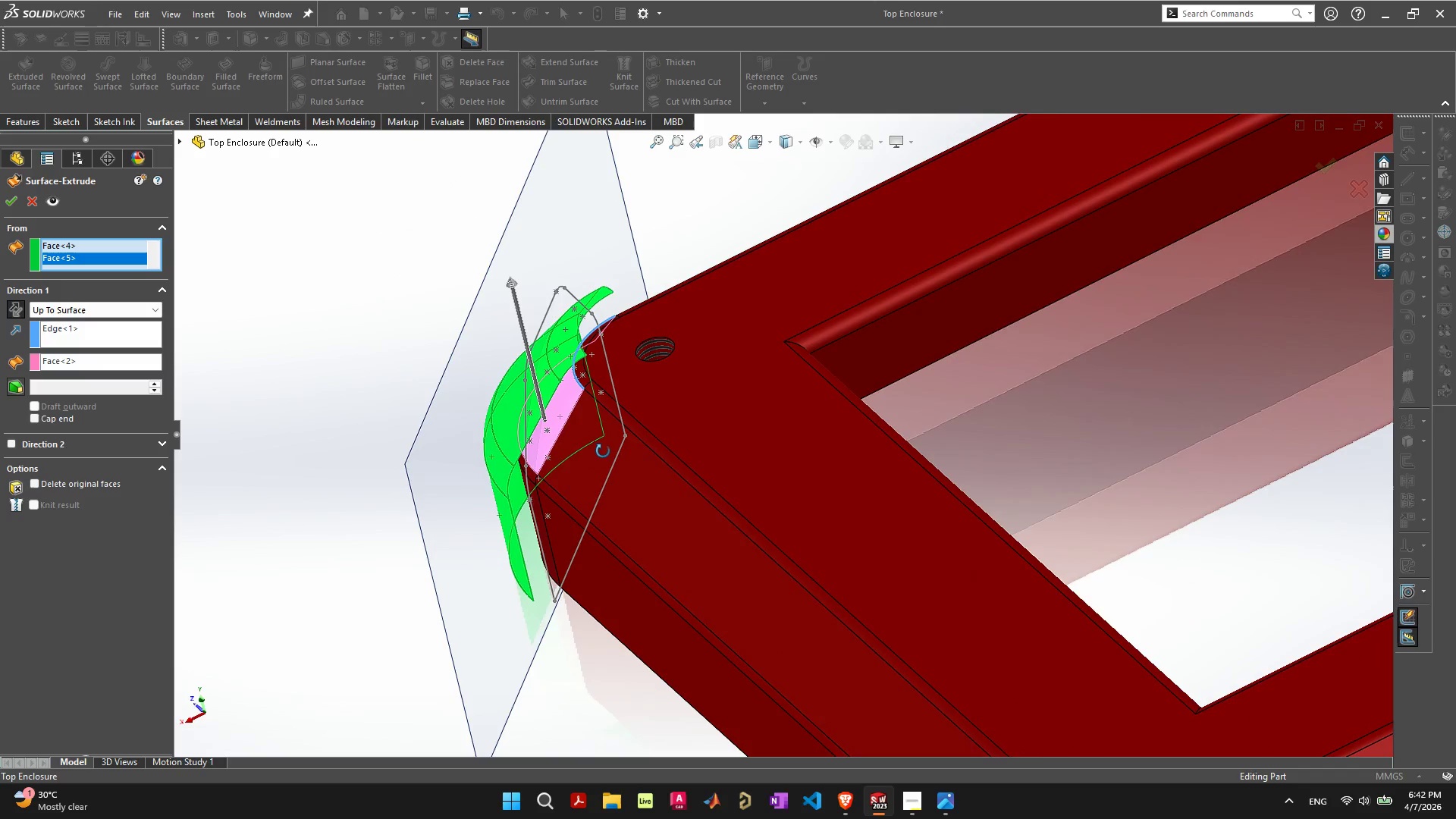 
scroll: coordinate [603, 451], scroll_direction: up, amount: 1.0
 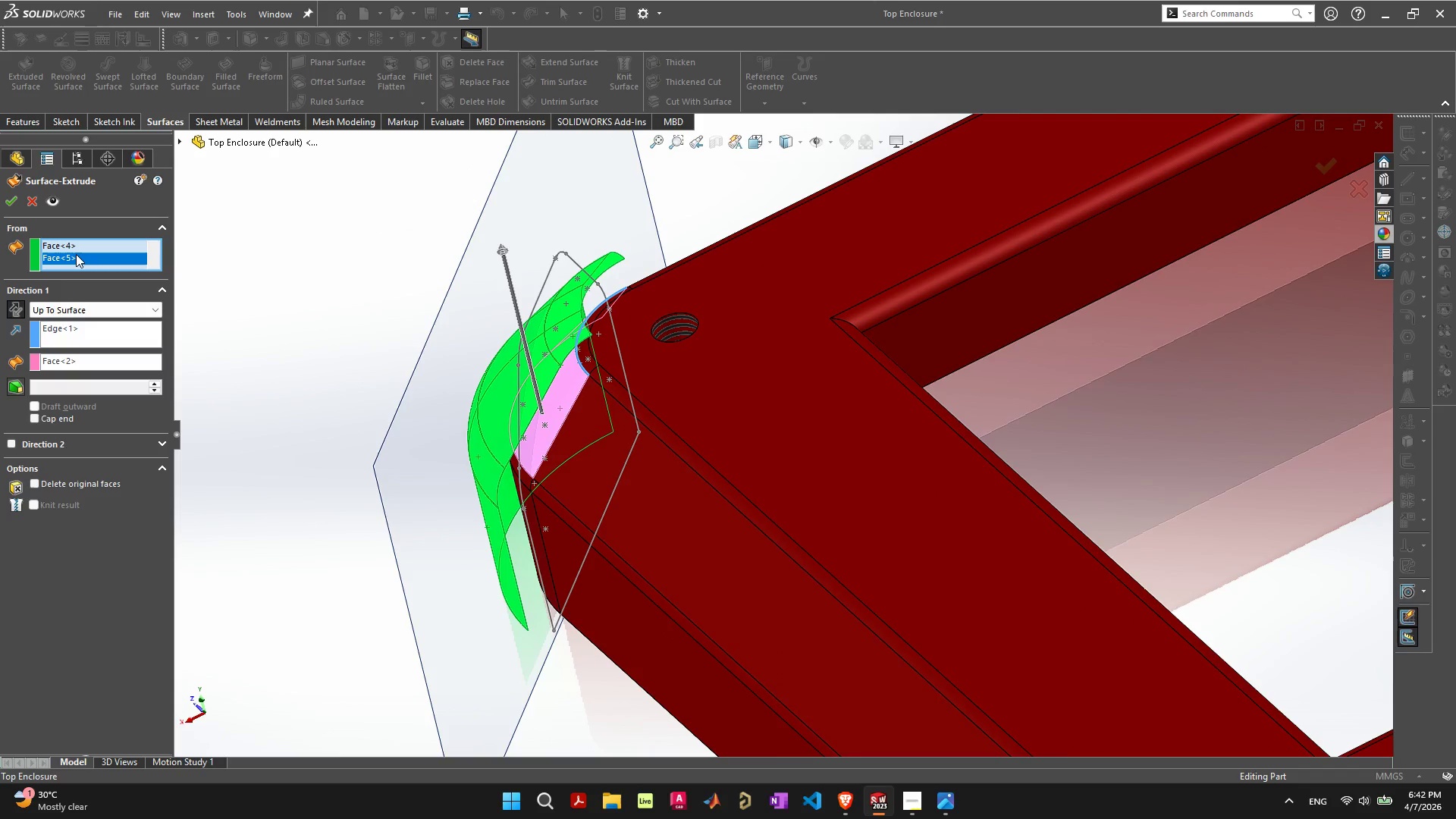 
scroll: coordinate [76, 254], scroll_direction: none, amount: 0.0
 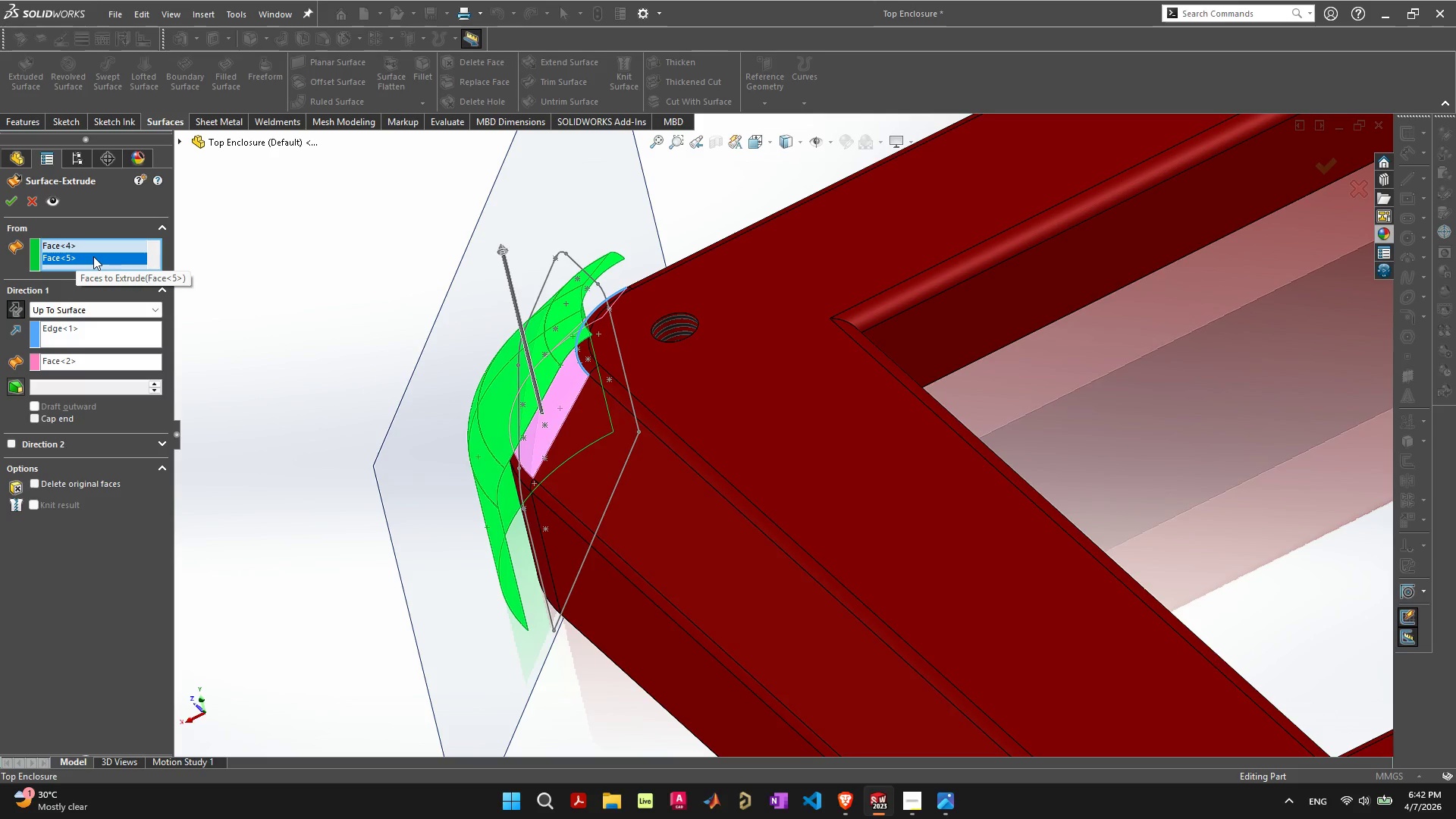 
wait(5.23)
 